 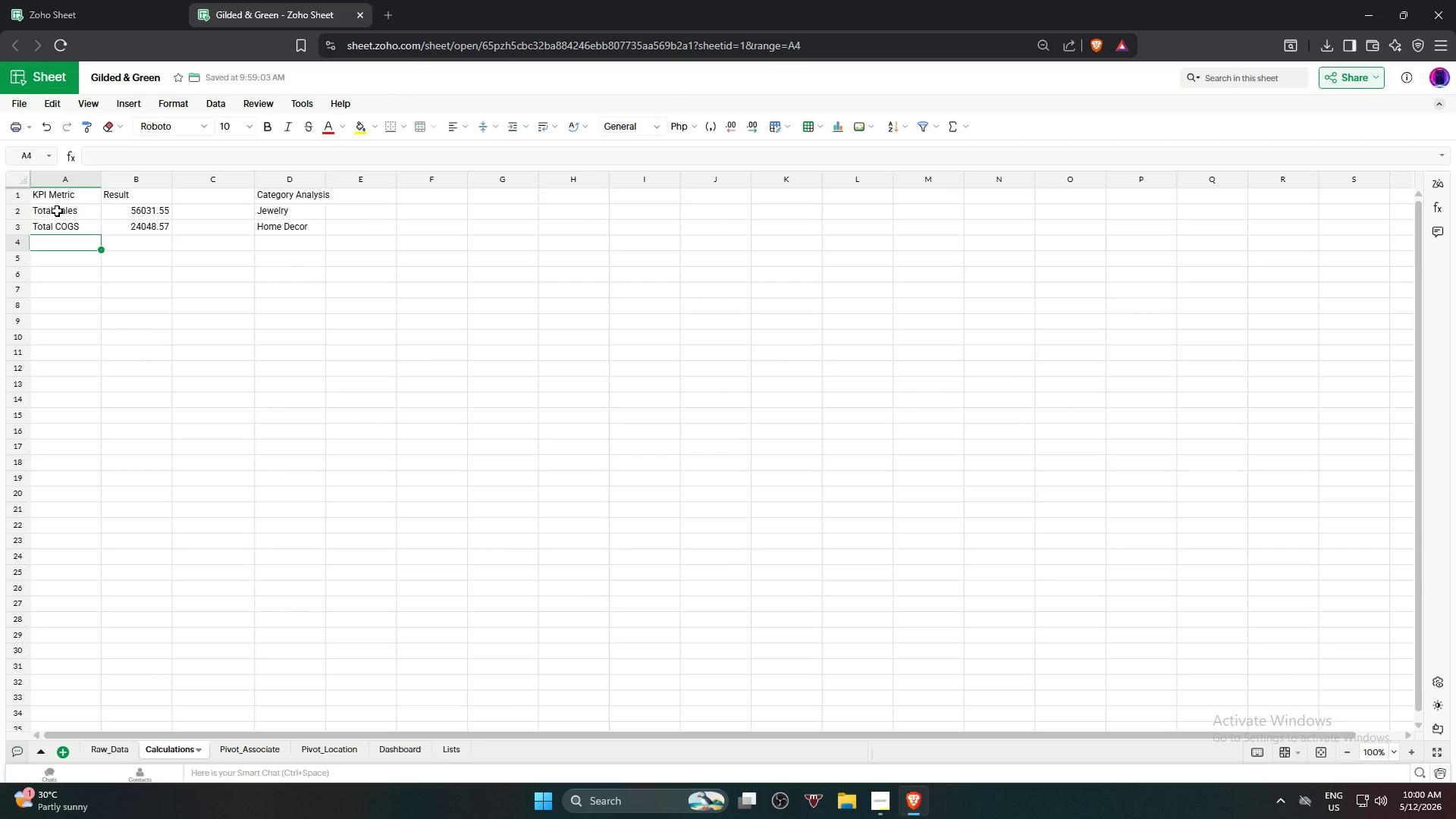 
type(Total Gor)
key(Backspace)
key(Backspace)
type(ross Prog)
key(Backspace)
type(fit)
 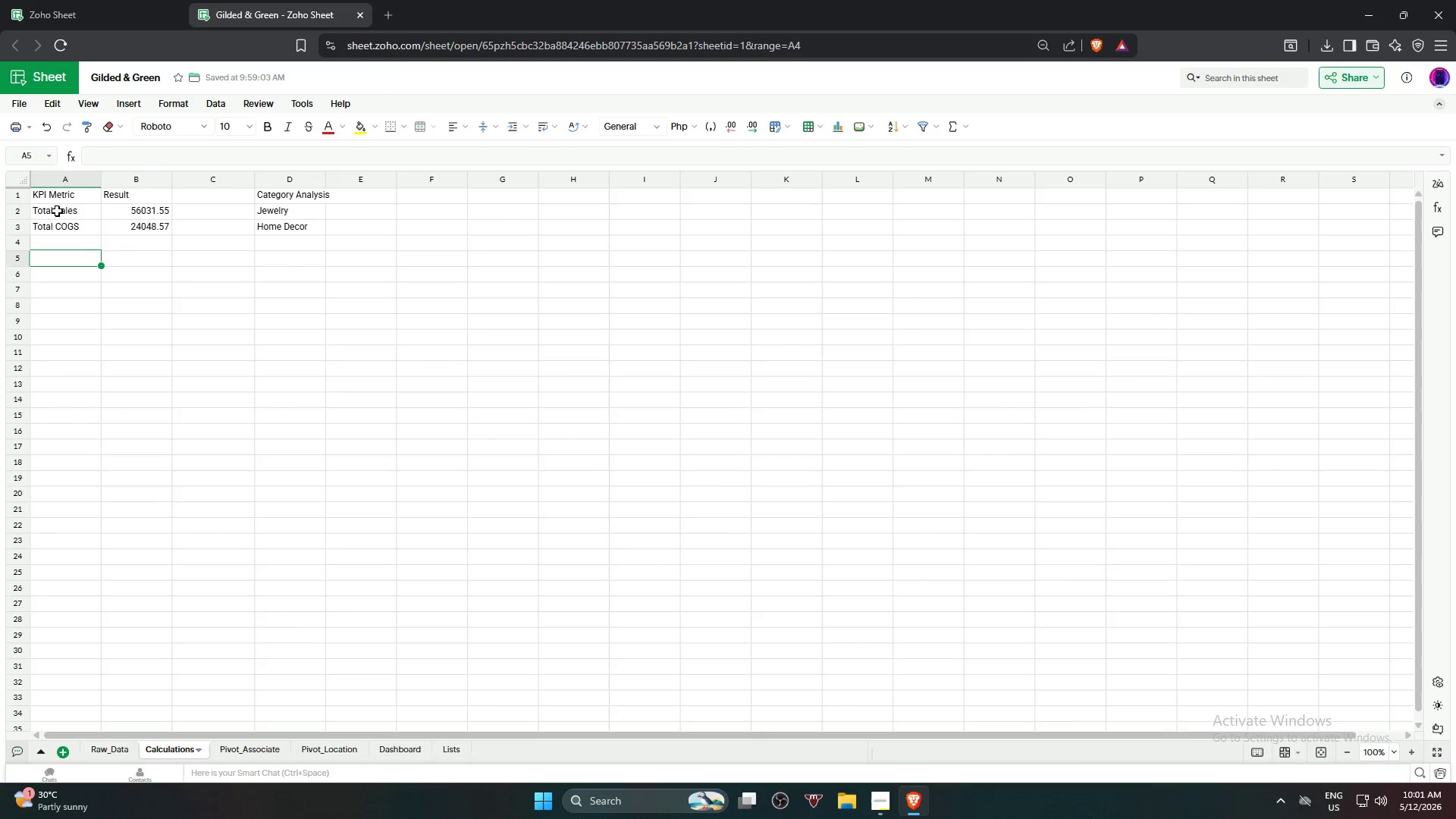 
 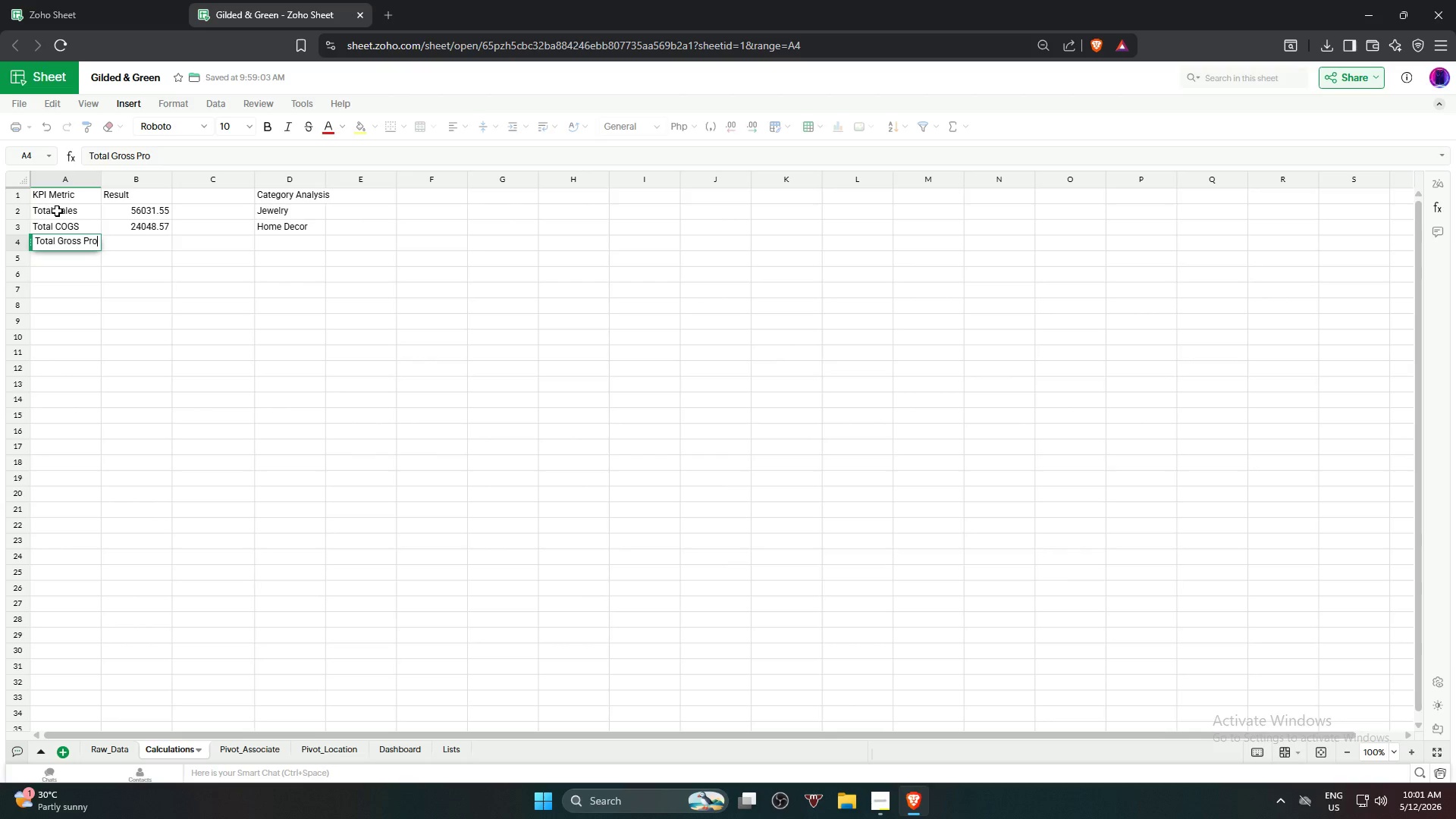 
key(Enter)
 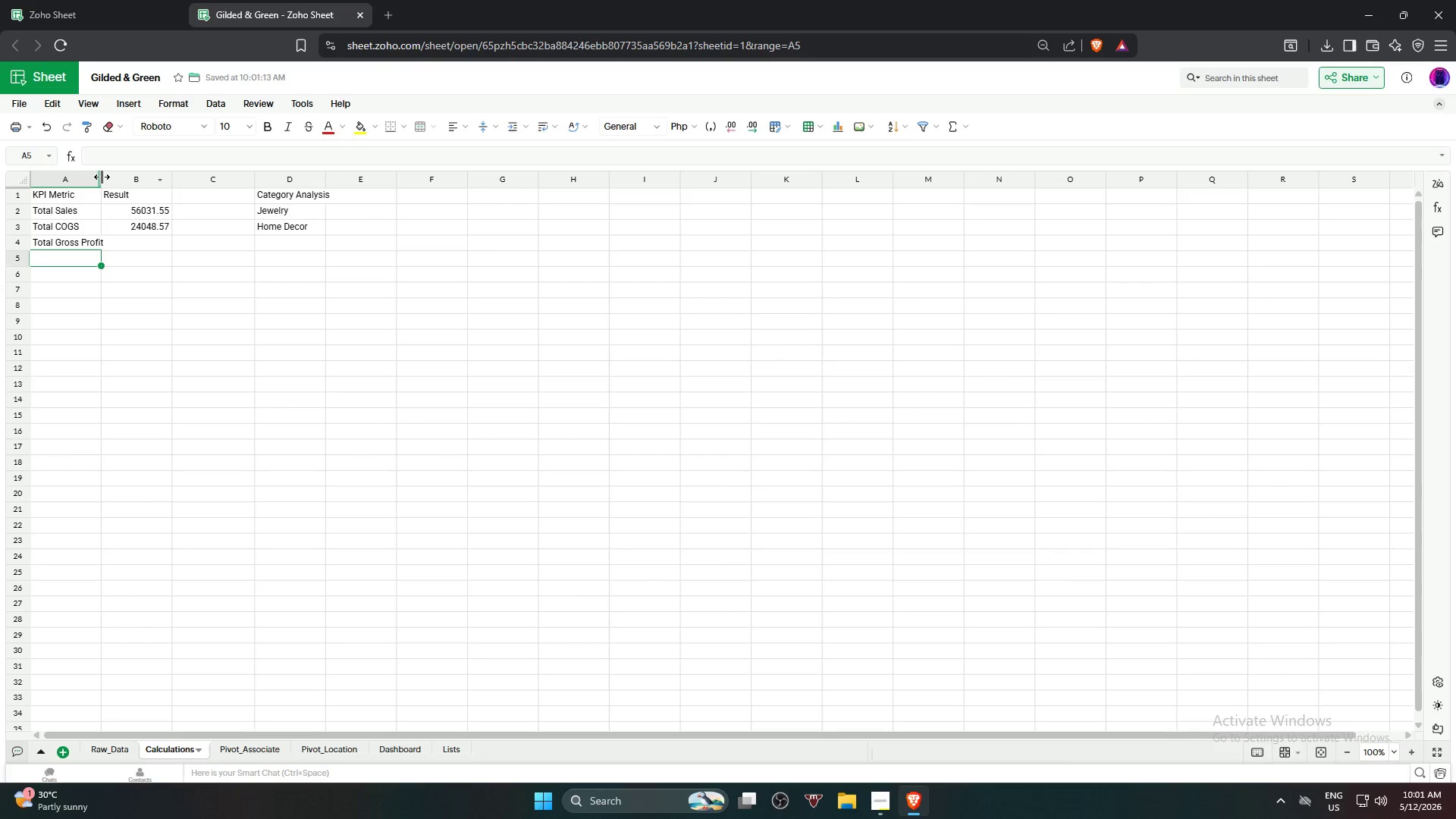 
double_click([102, 177])
 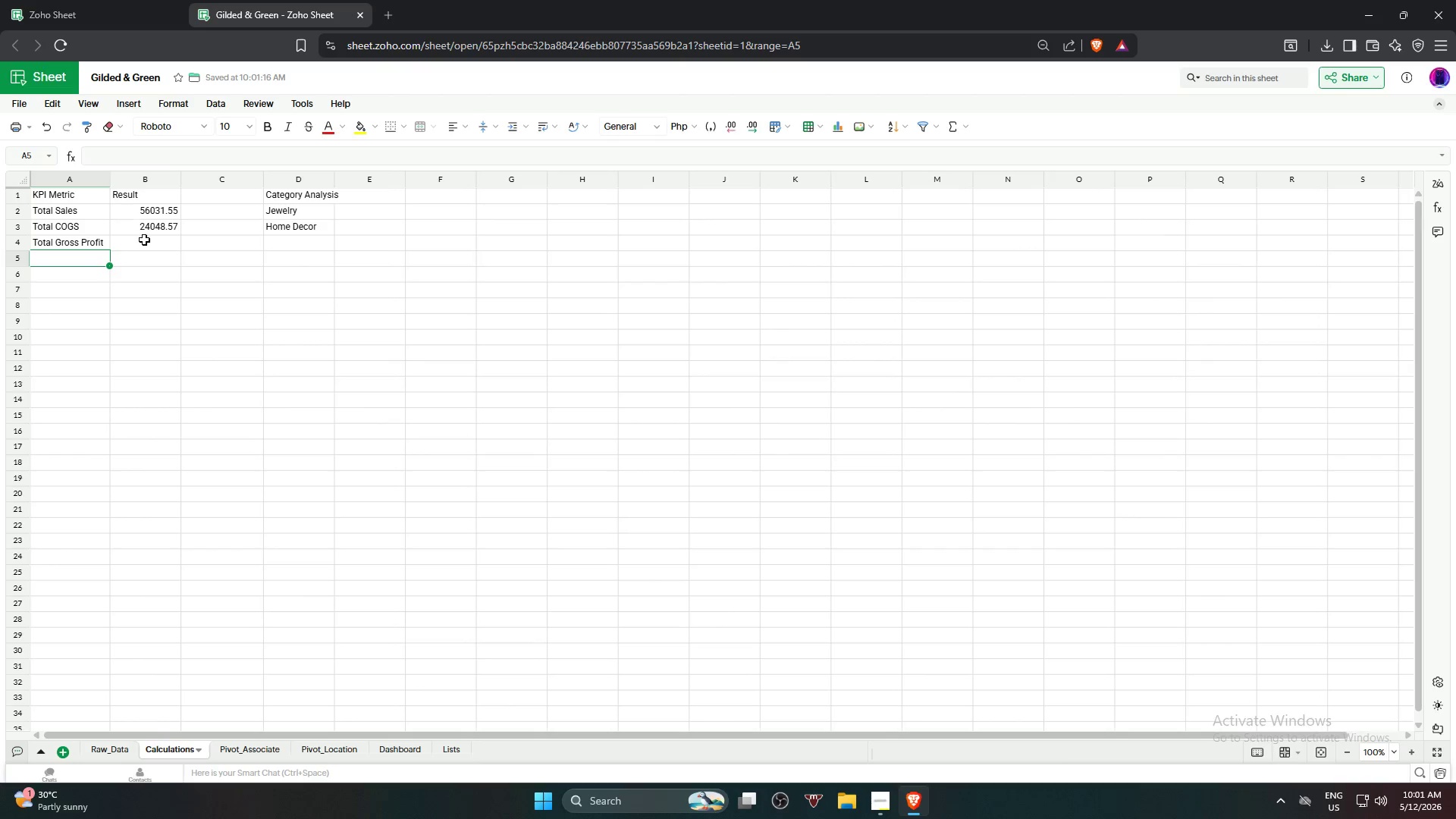 
left_click([144, 240])
 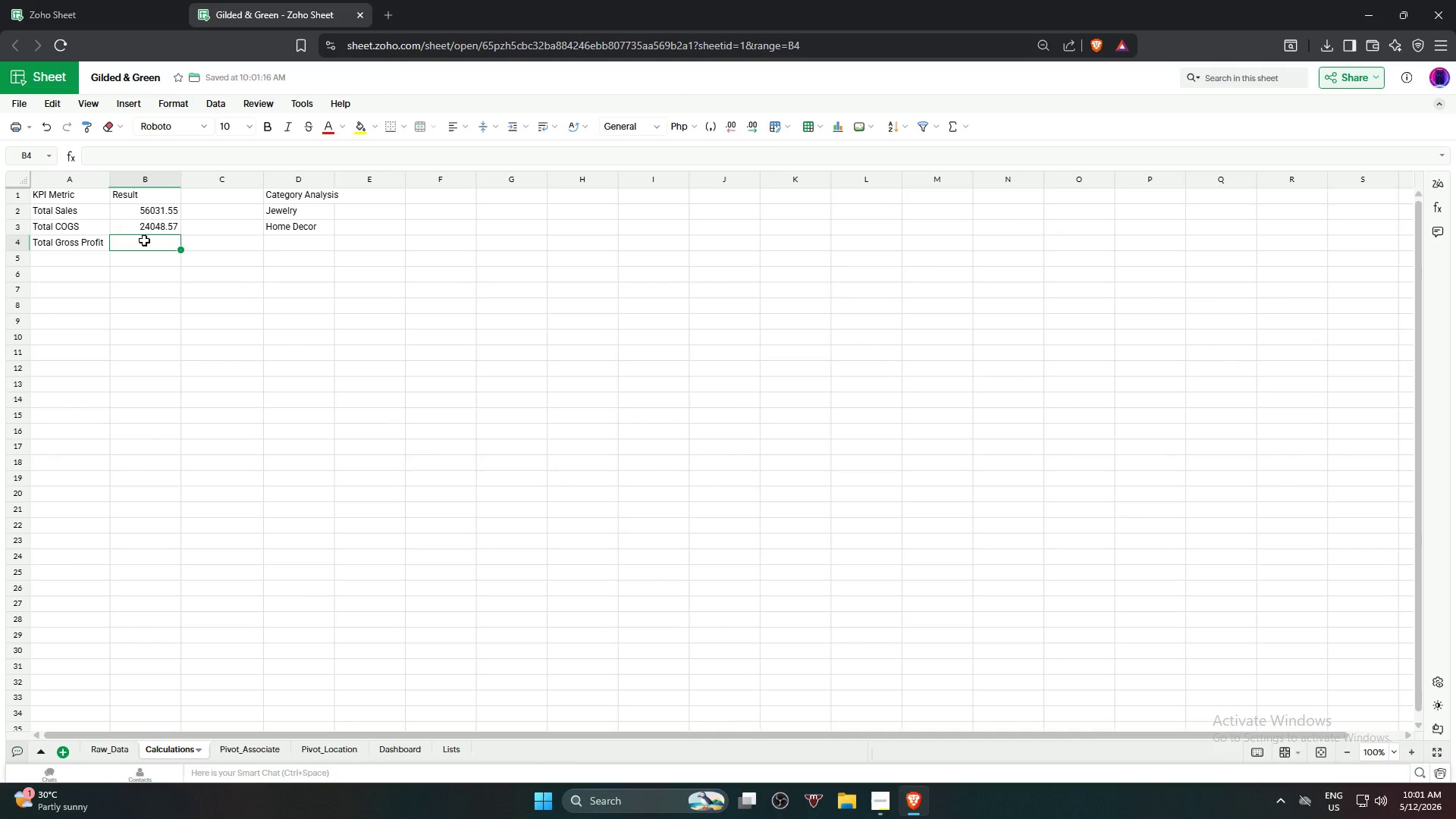 
key(Equal)
 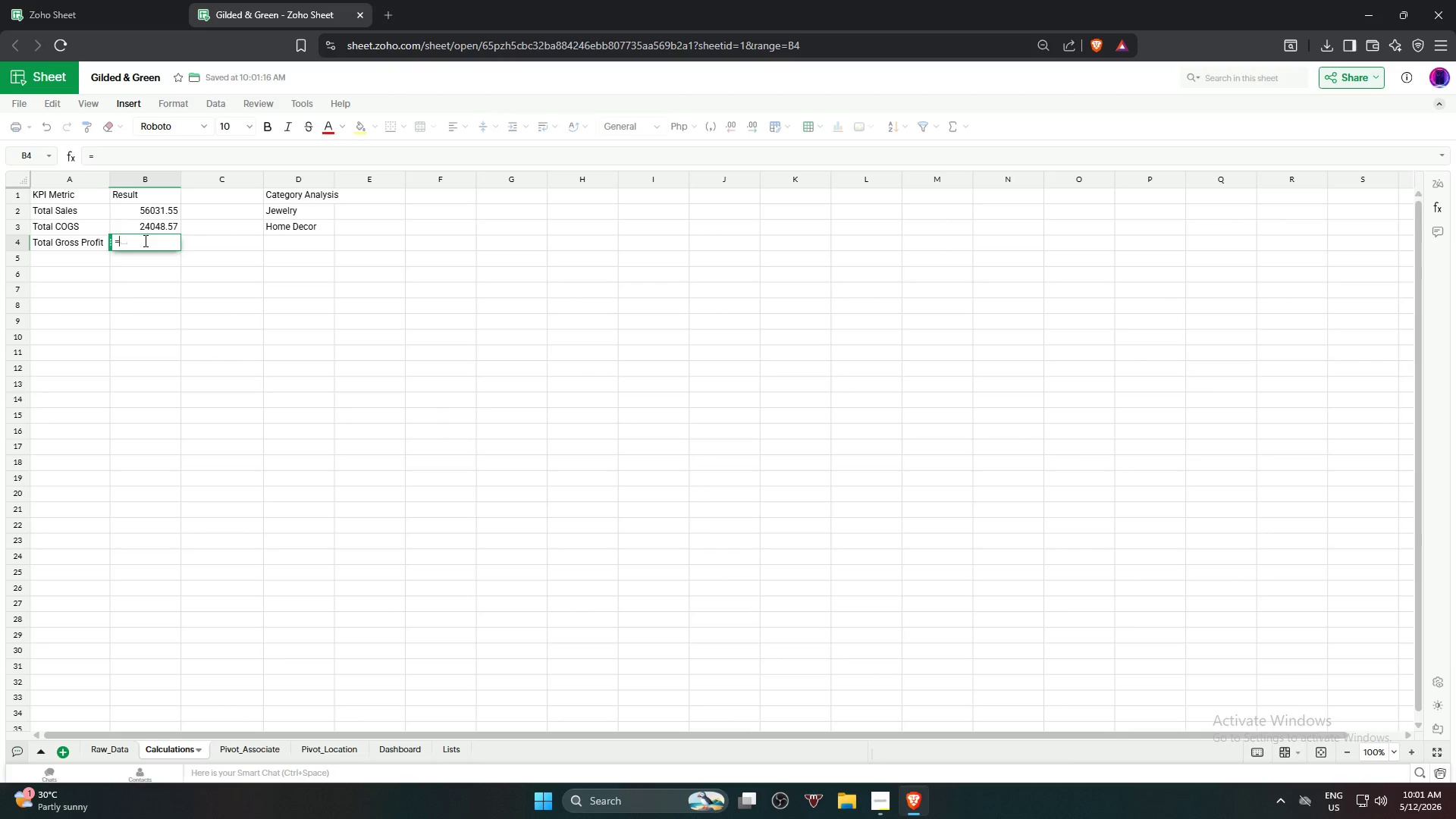 
wait(5.88)
 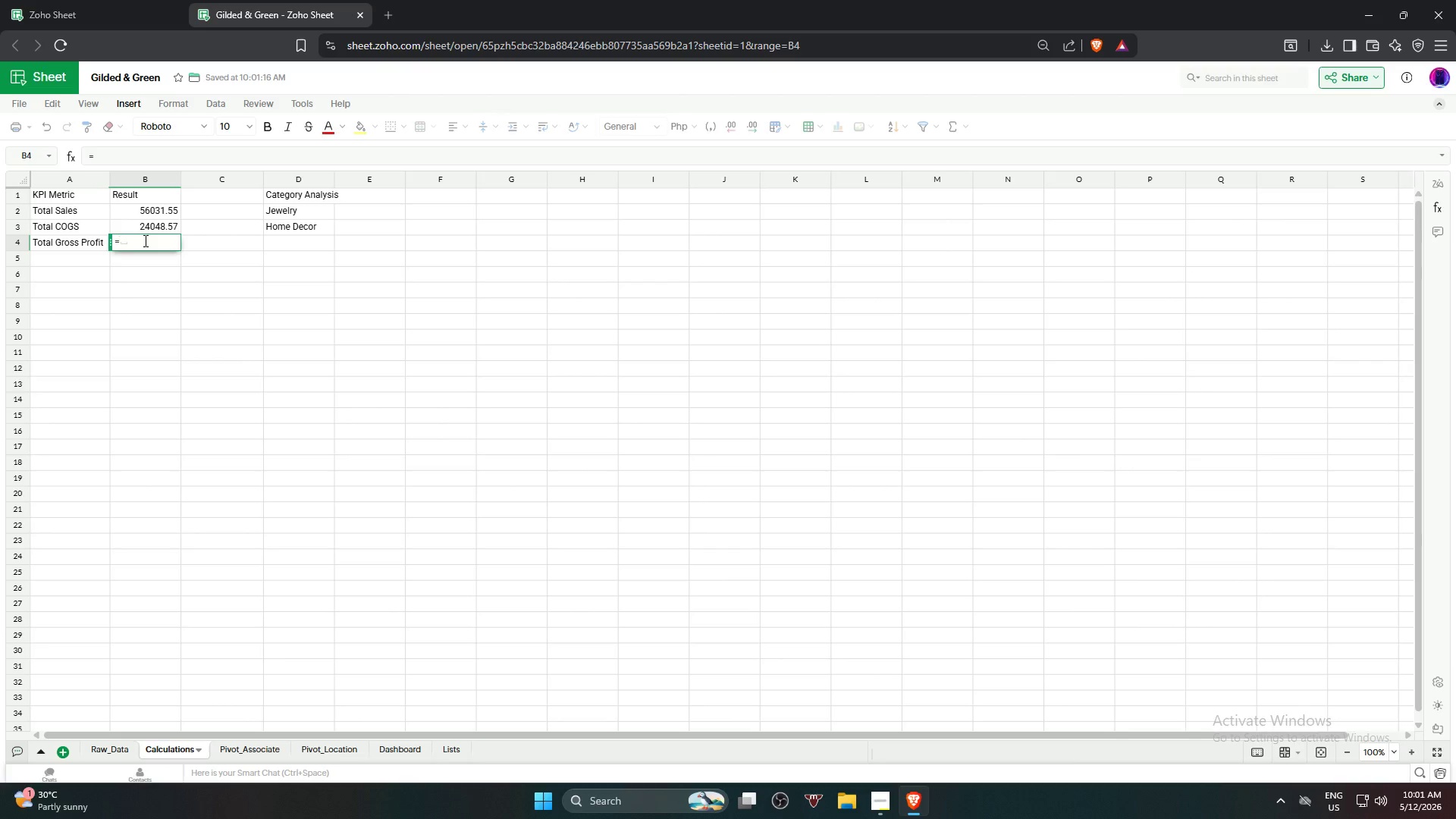 
type(SU)
 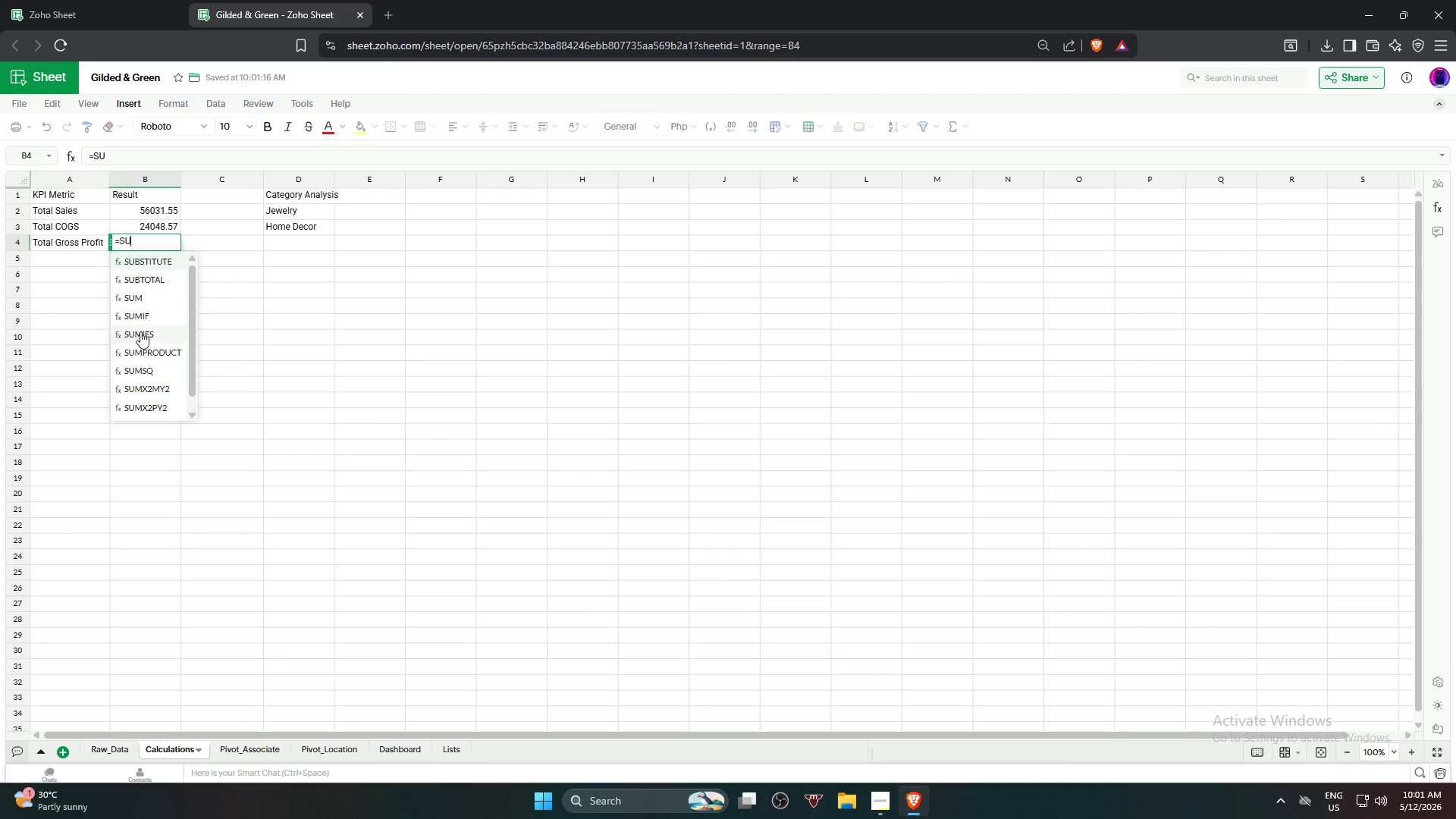 
left_click([158, 300])
 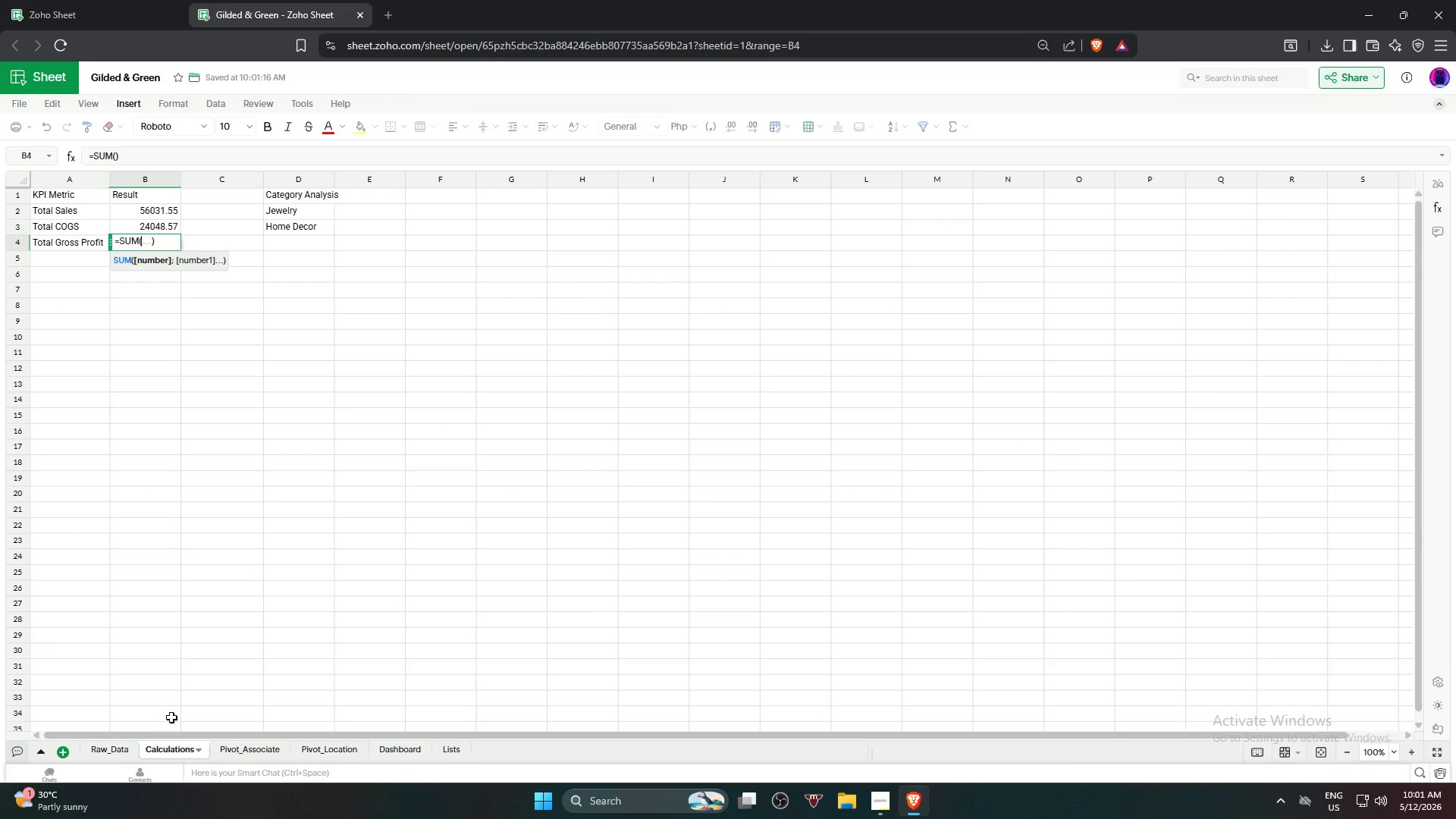 
left_click([111, 745])
 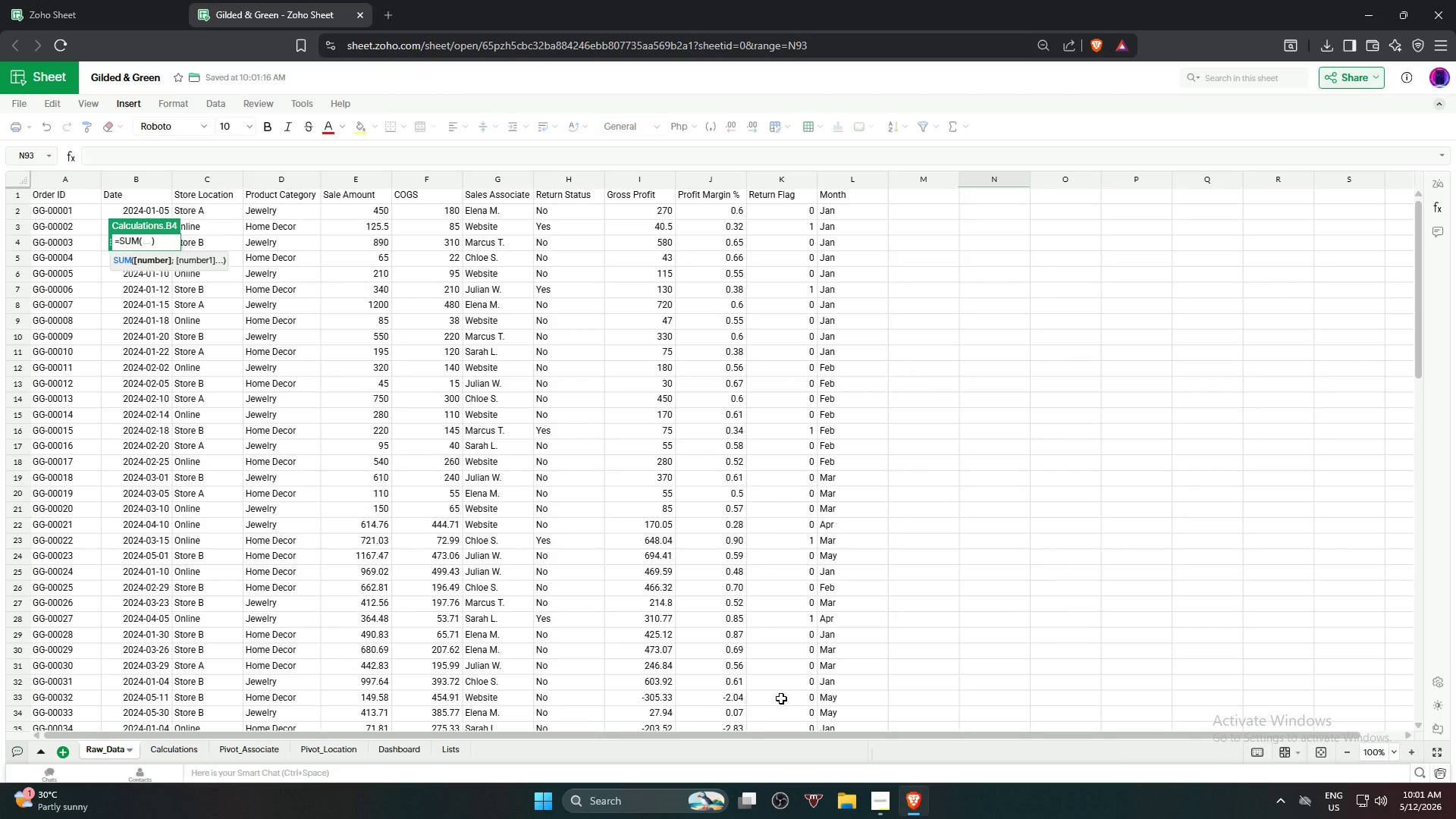 
scroll: coordinate [805, 692], scroll_direction: up, amount: 3.0
 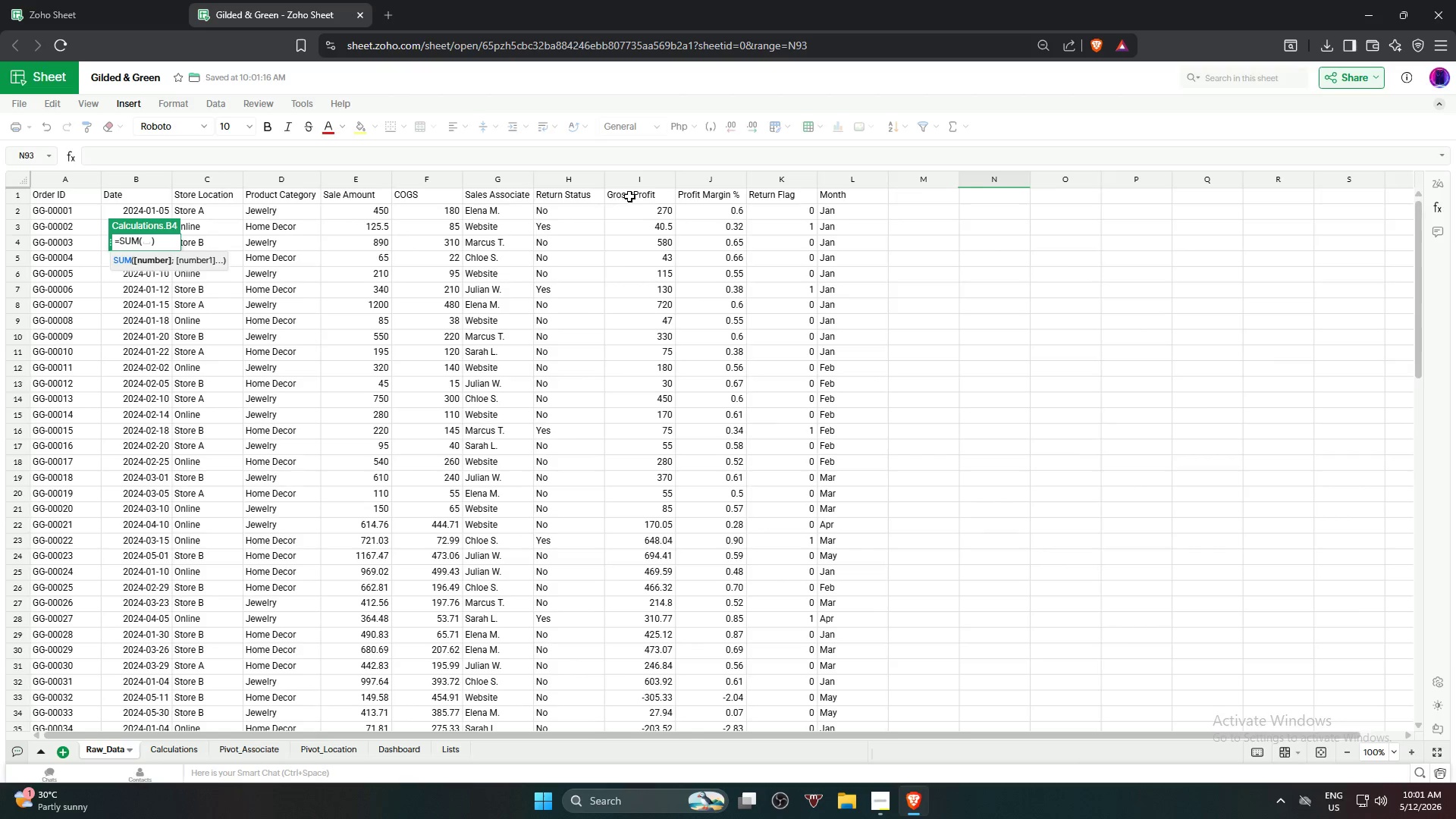 
left_click([646, 177])
 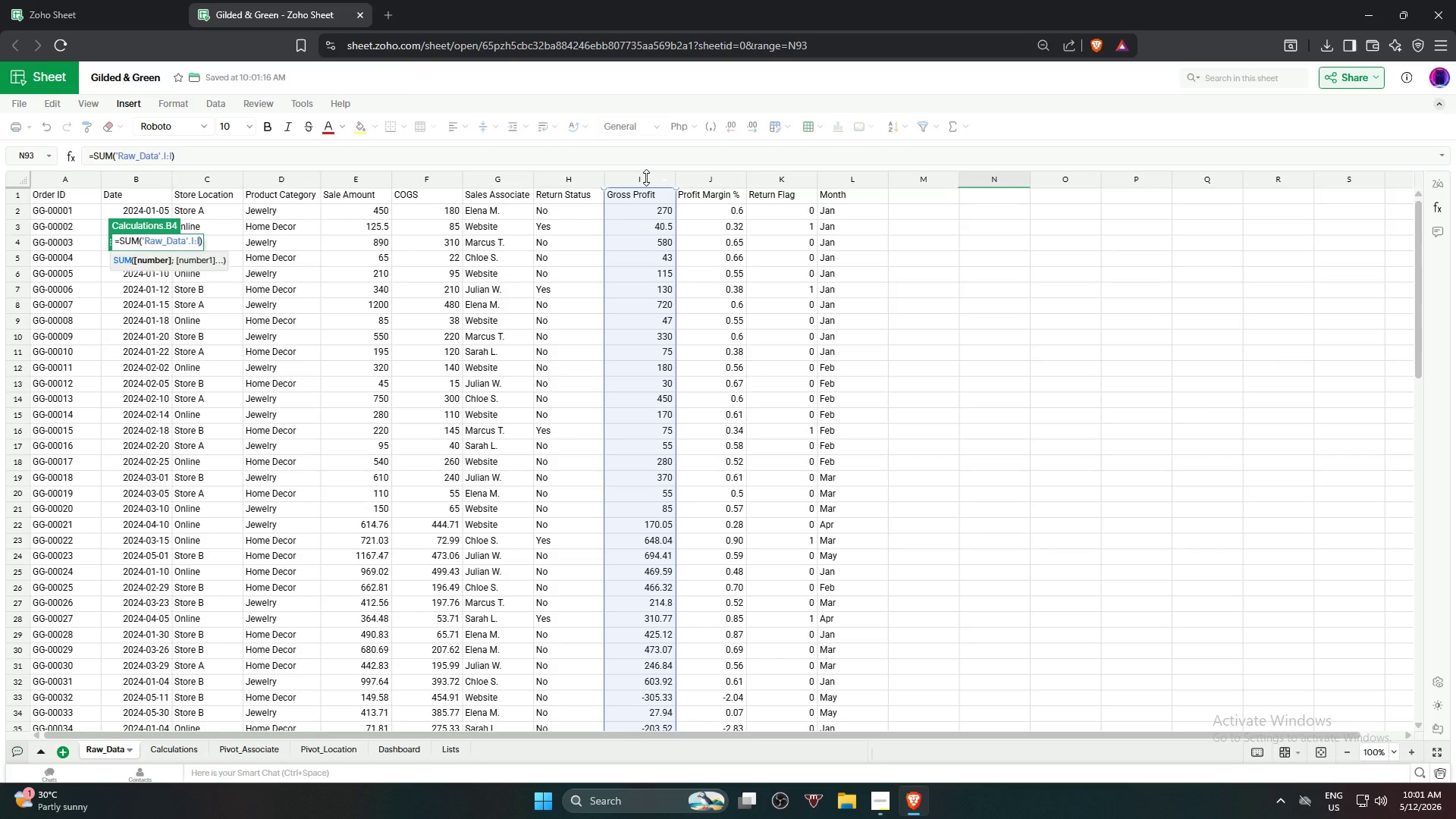 
key(NumpadEnter)
 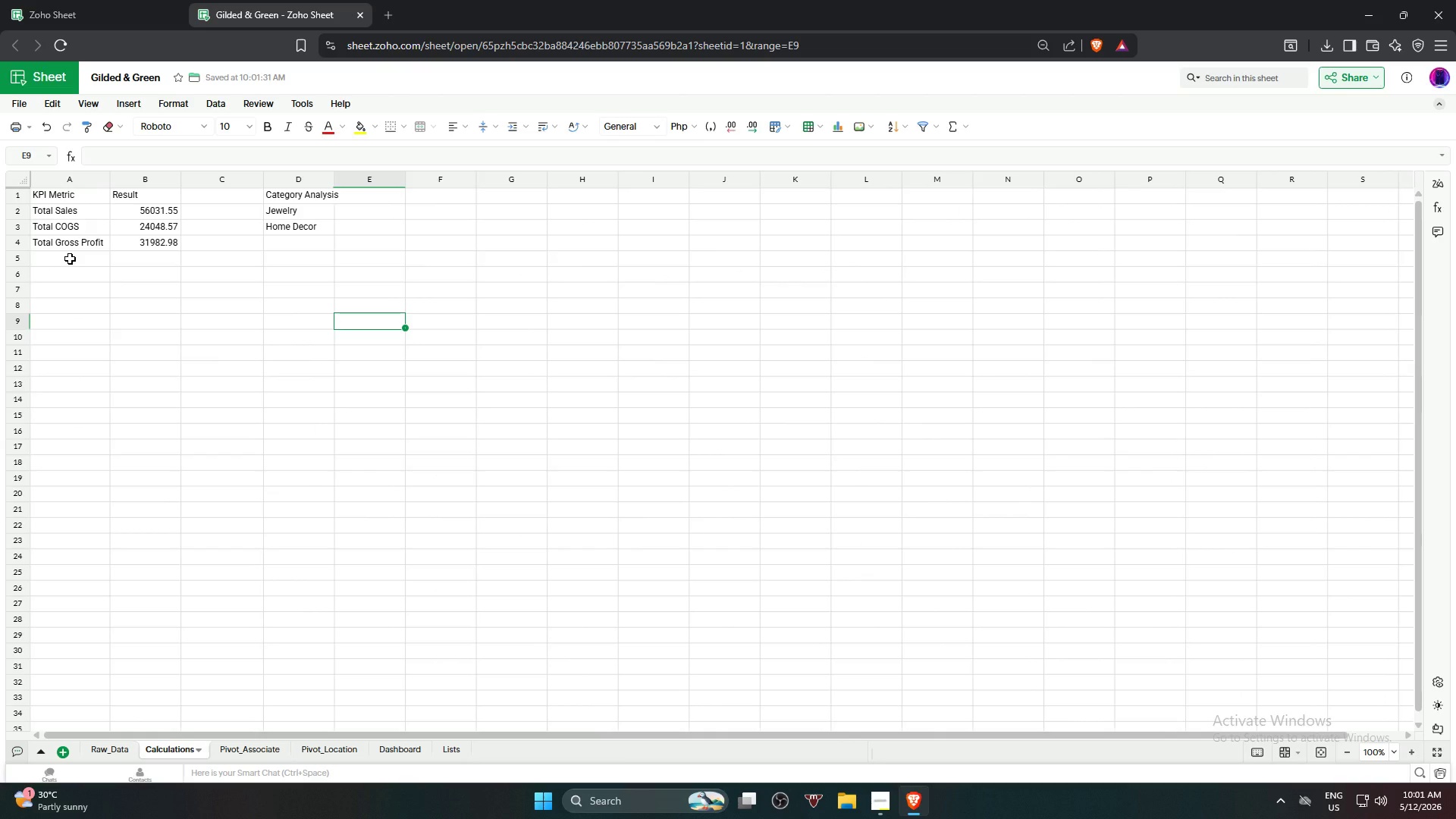 
left_click([70, 259])
 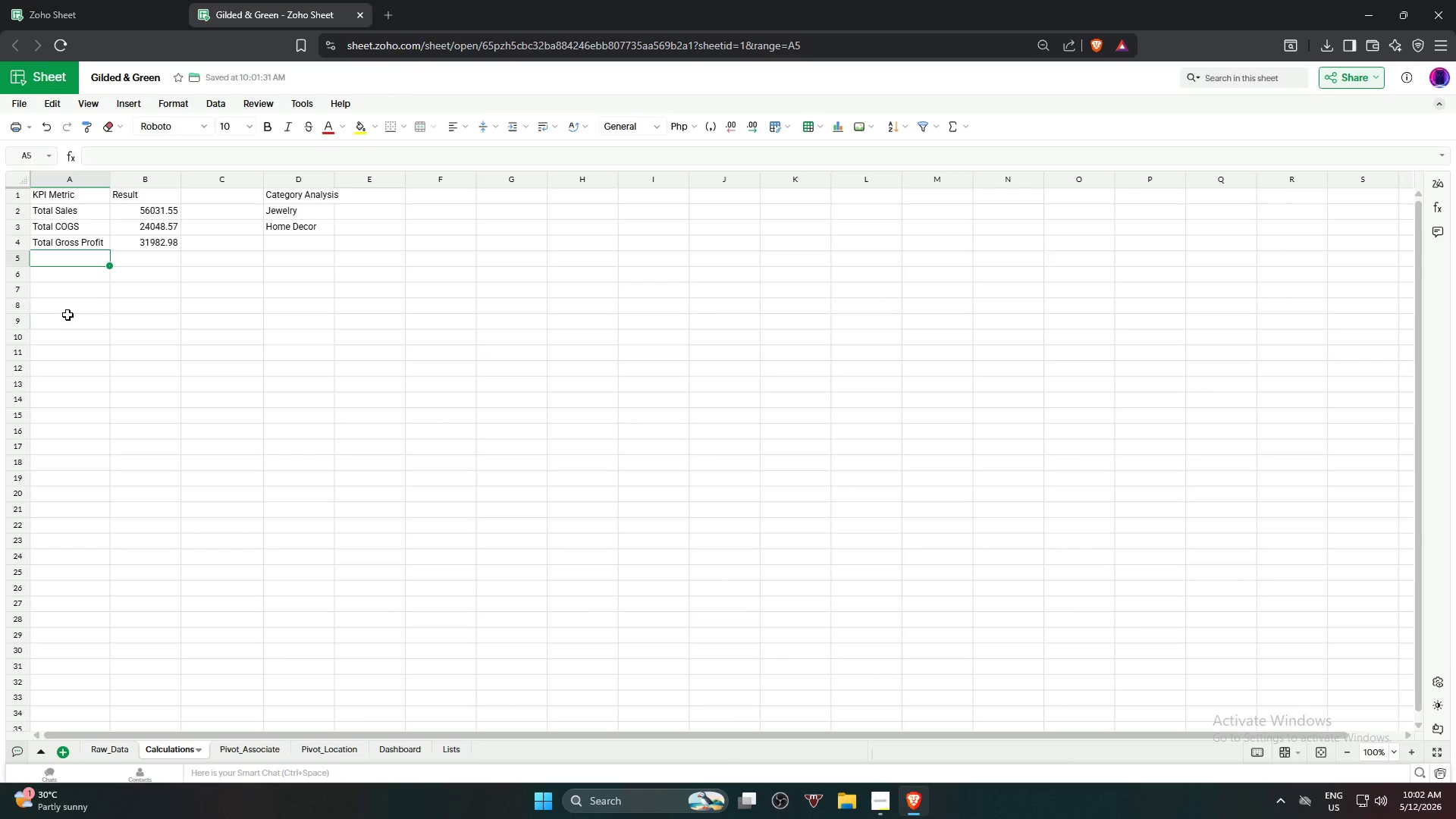 
wait(69.24)
 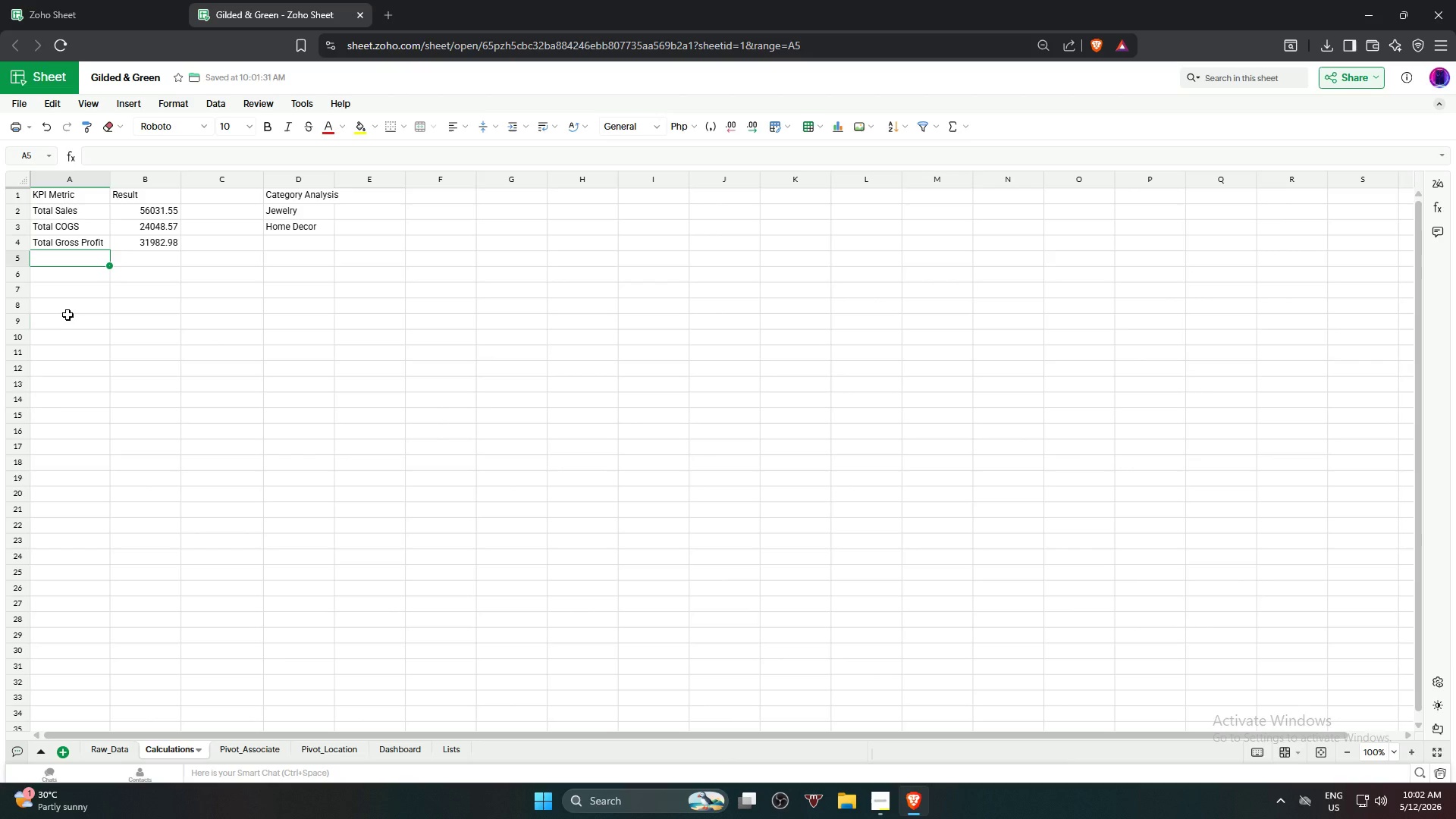 
type(Total Returs)
key(Backspace)
type(ns)
key(Tab)
type(=COUNT)
 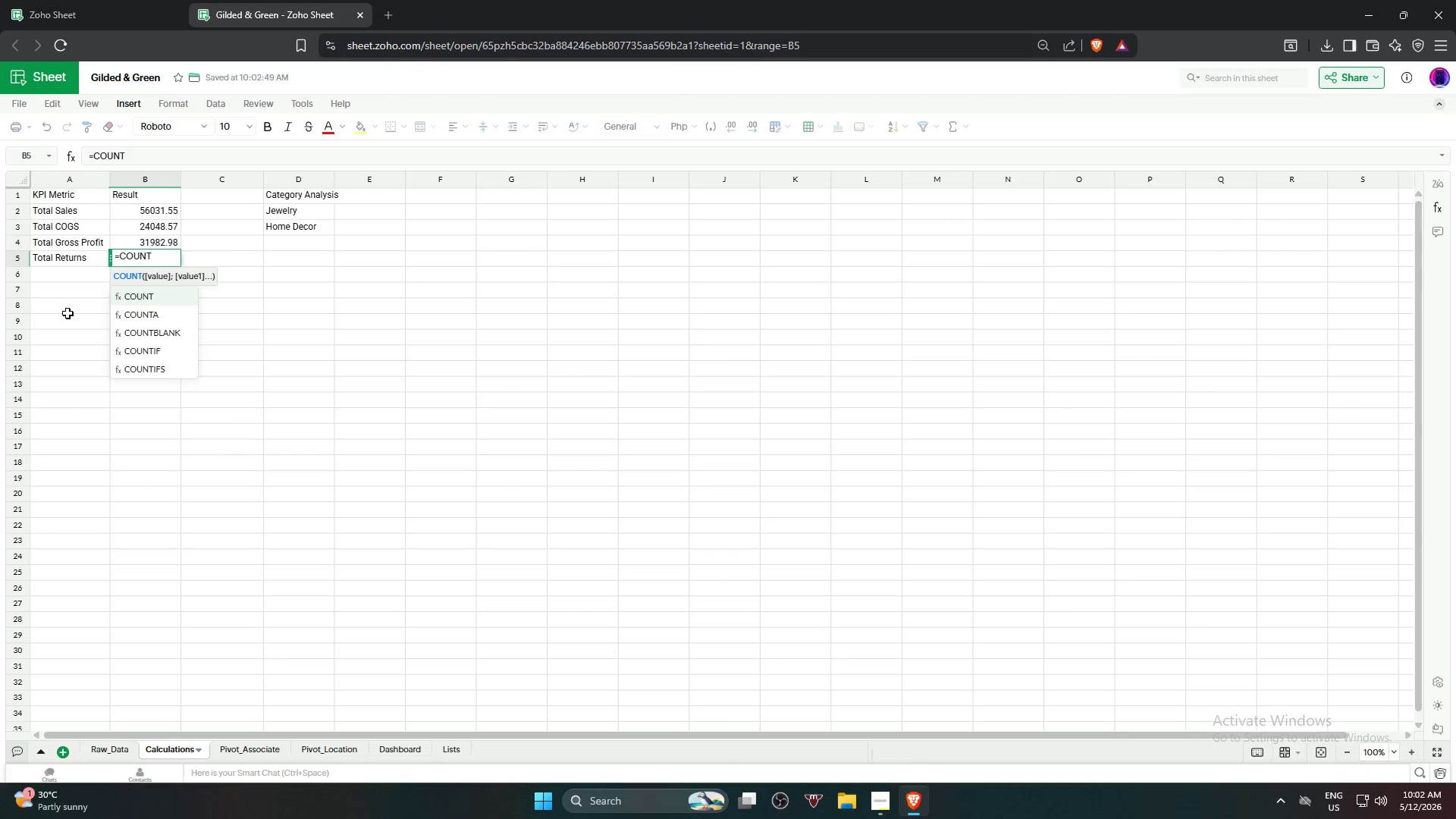 
left_click([155, 350])
 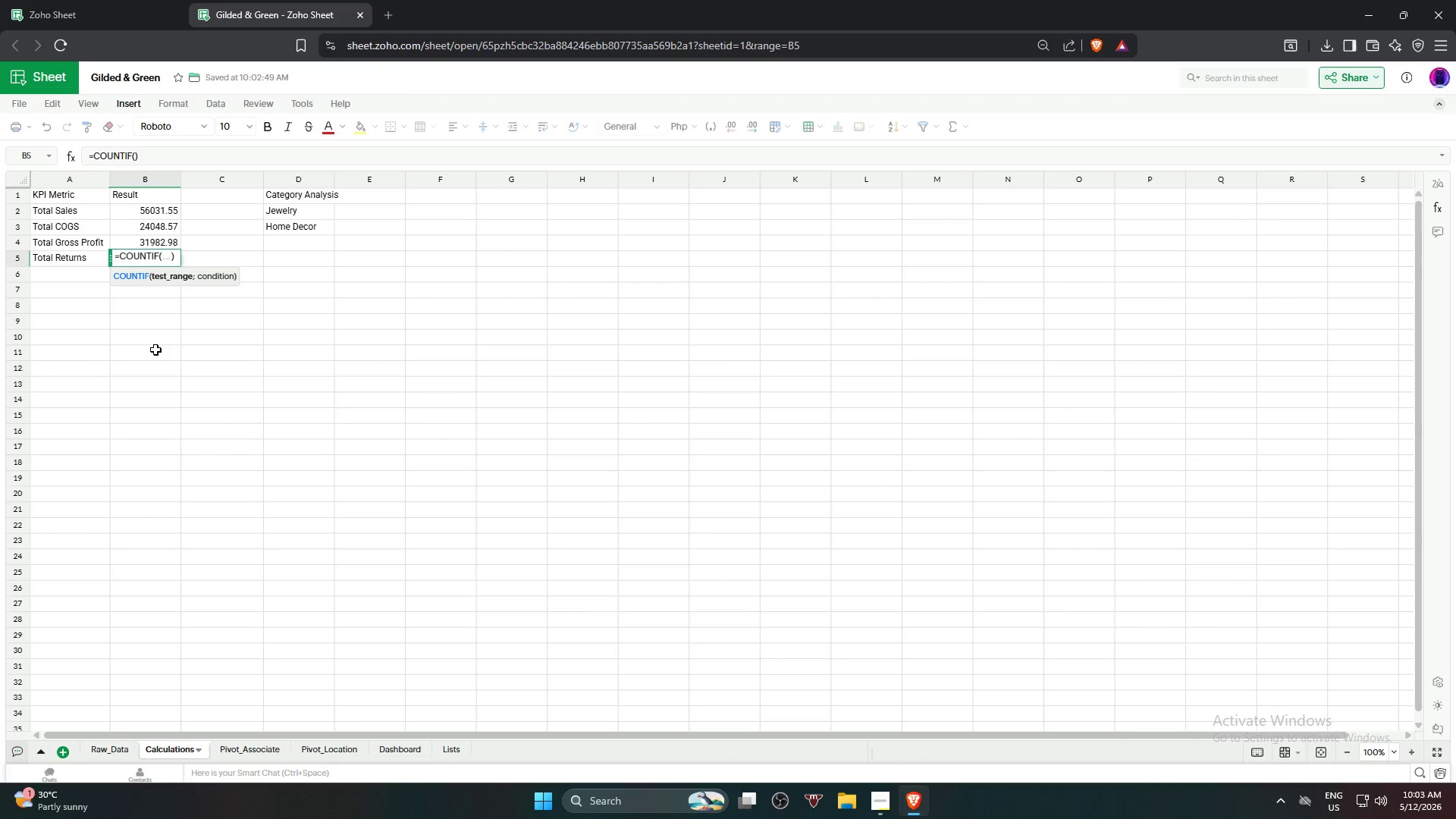 
wait(8.81)
 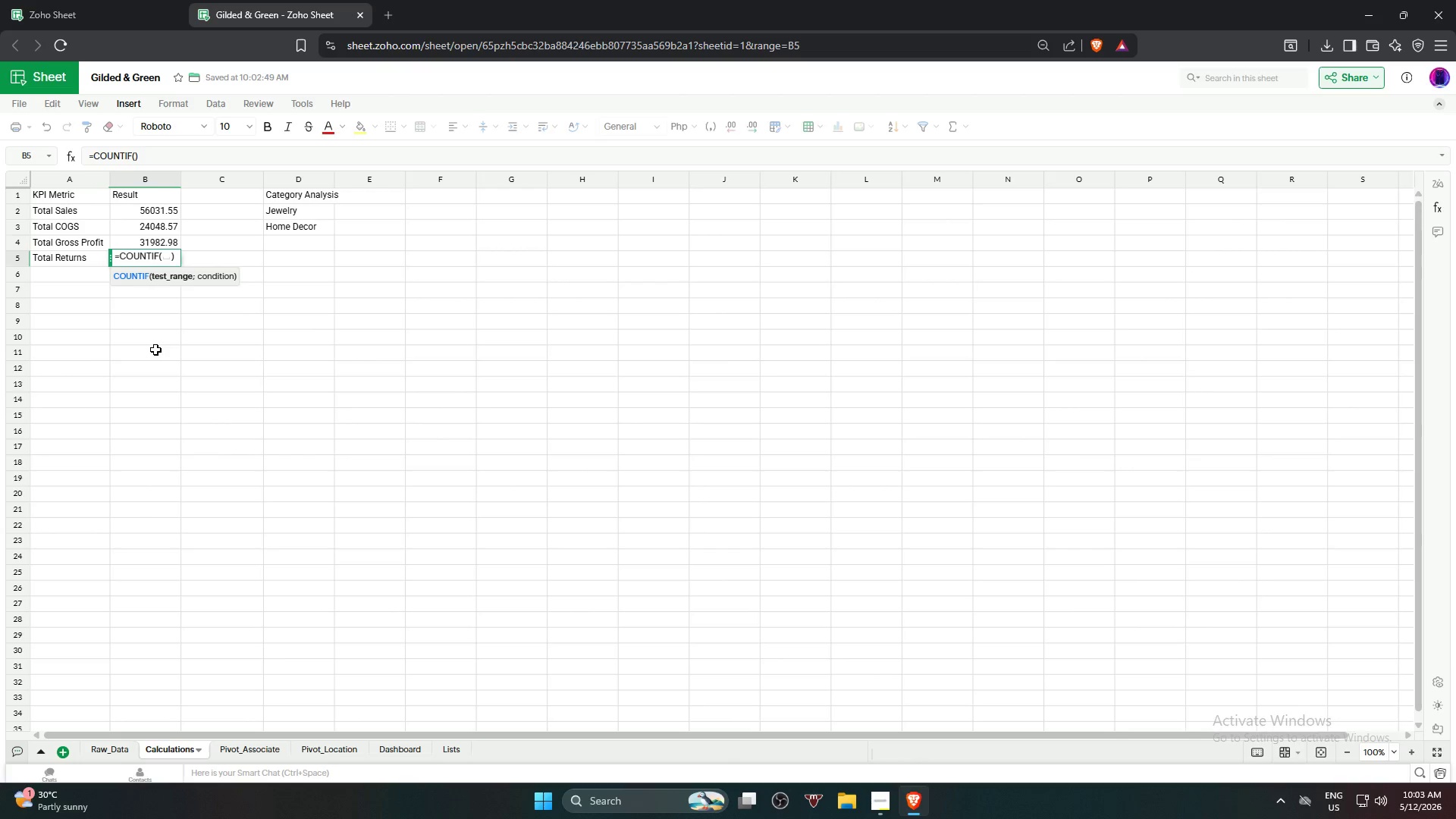 
left_click([108, 754])
 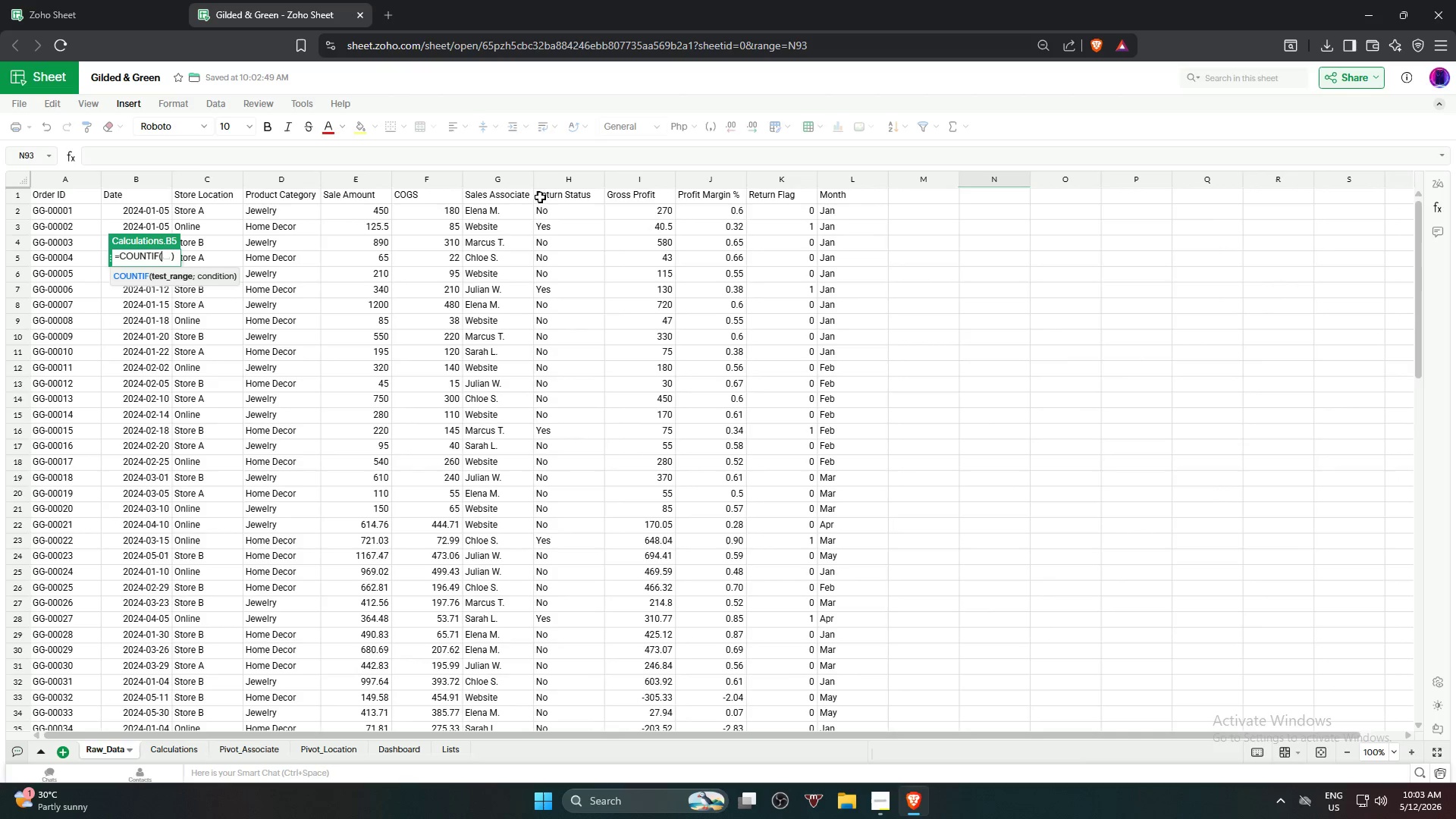 
left_click([555, 182])
 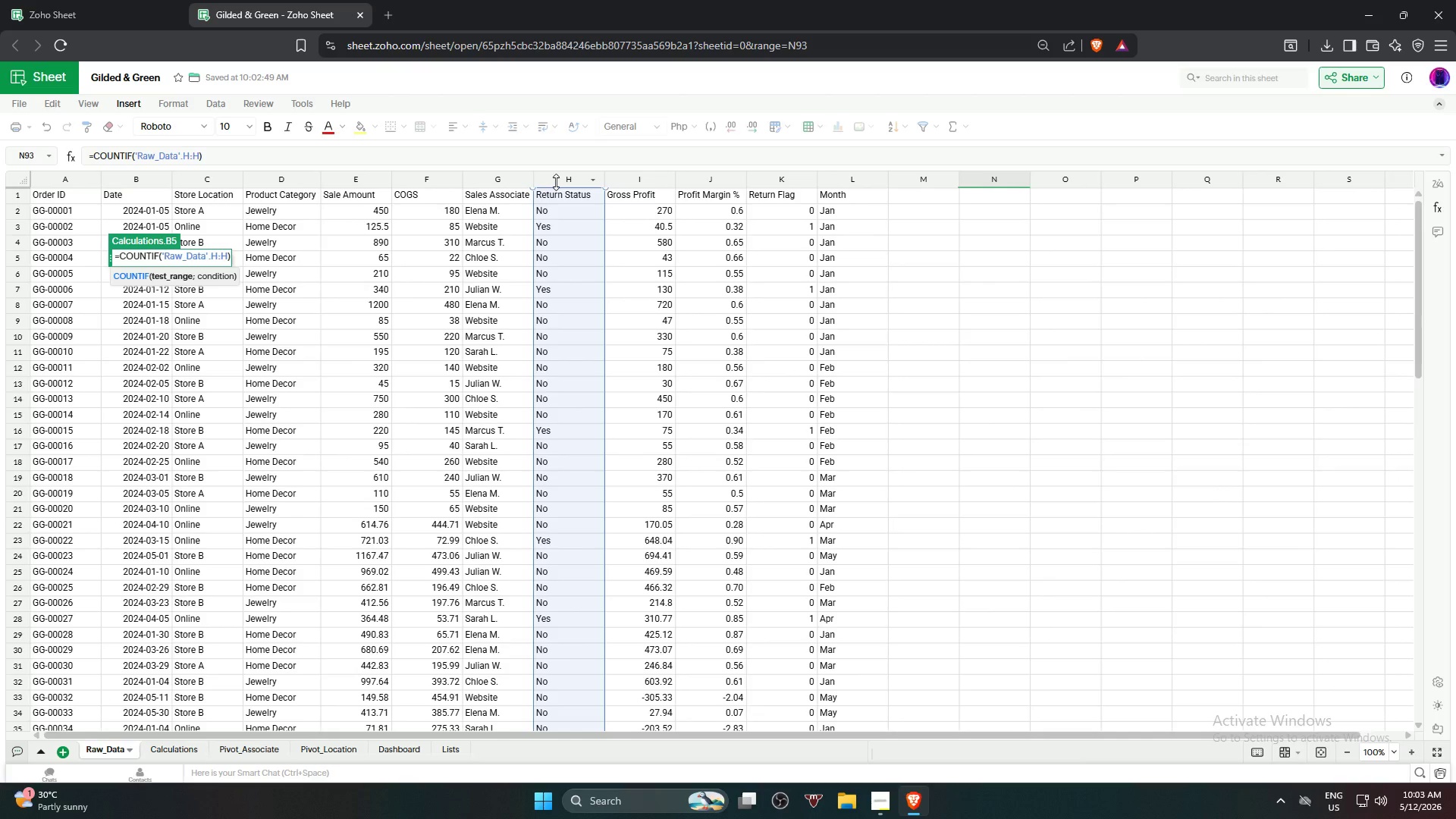 
type(,"Yes")
 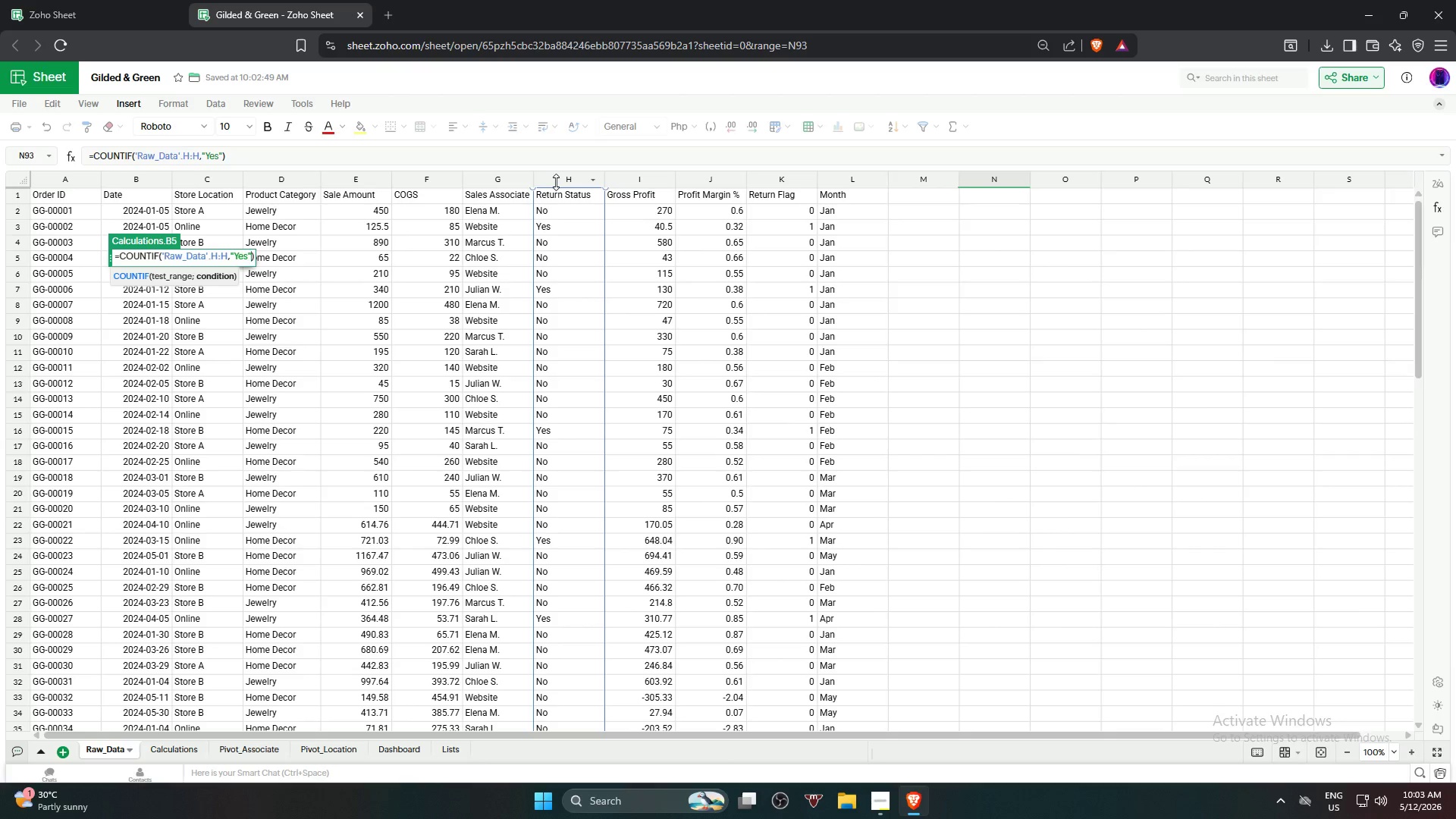 
key(Enter)
 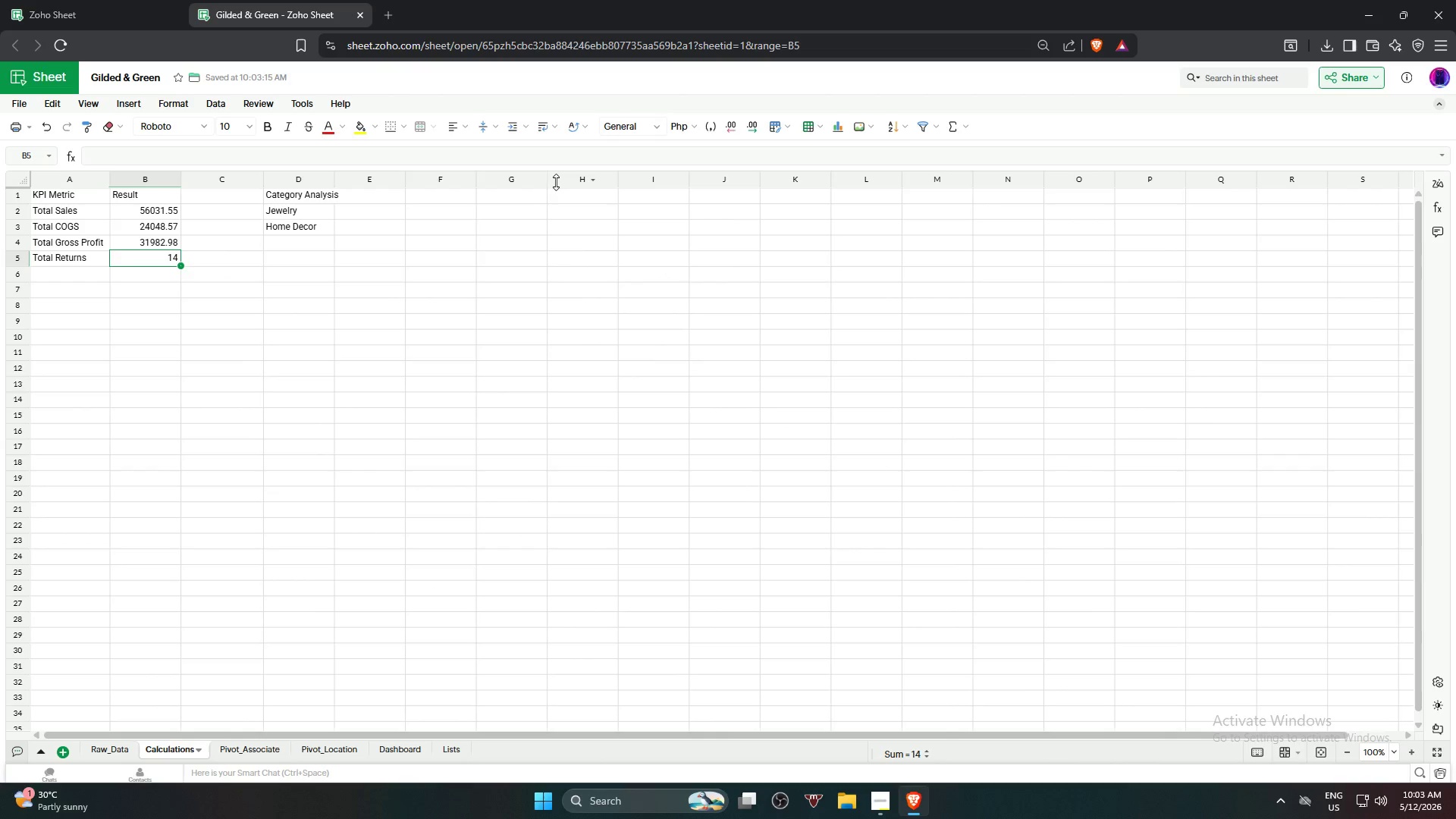 
left_click([592, 347])
 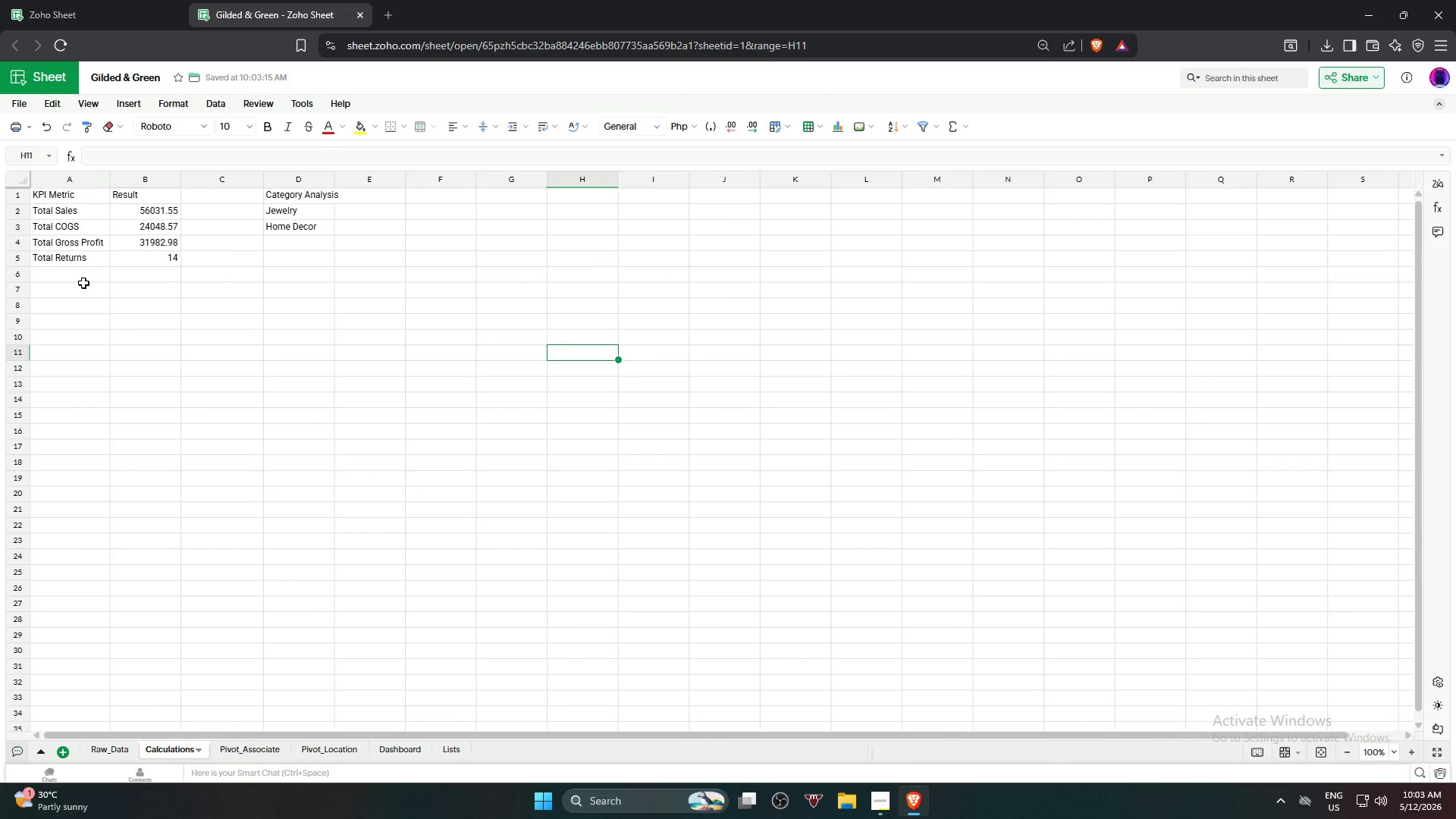 
left_click([83, 283])
 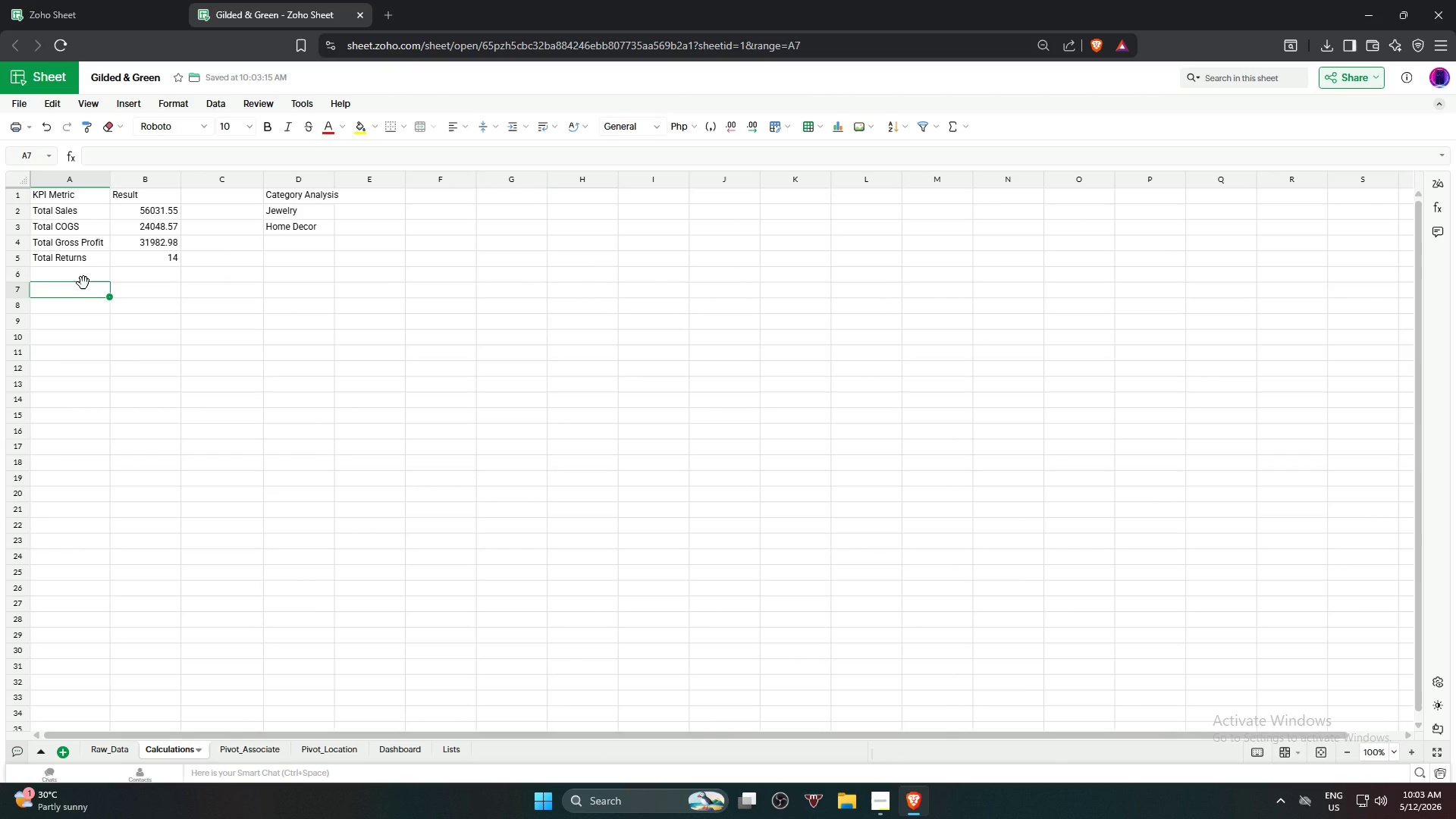 
wait(5.16)
 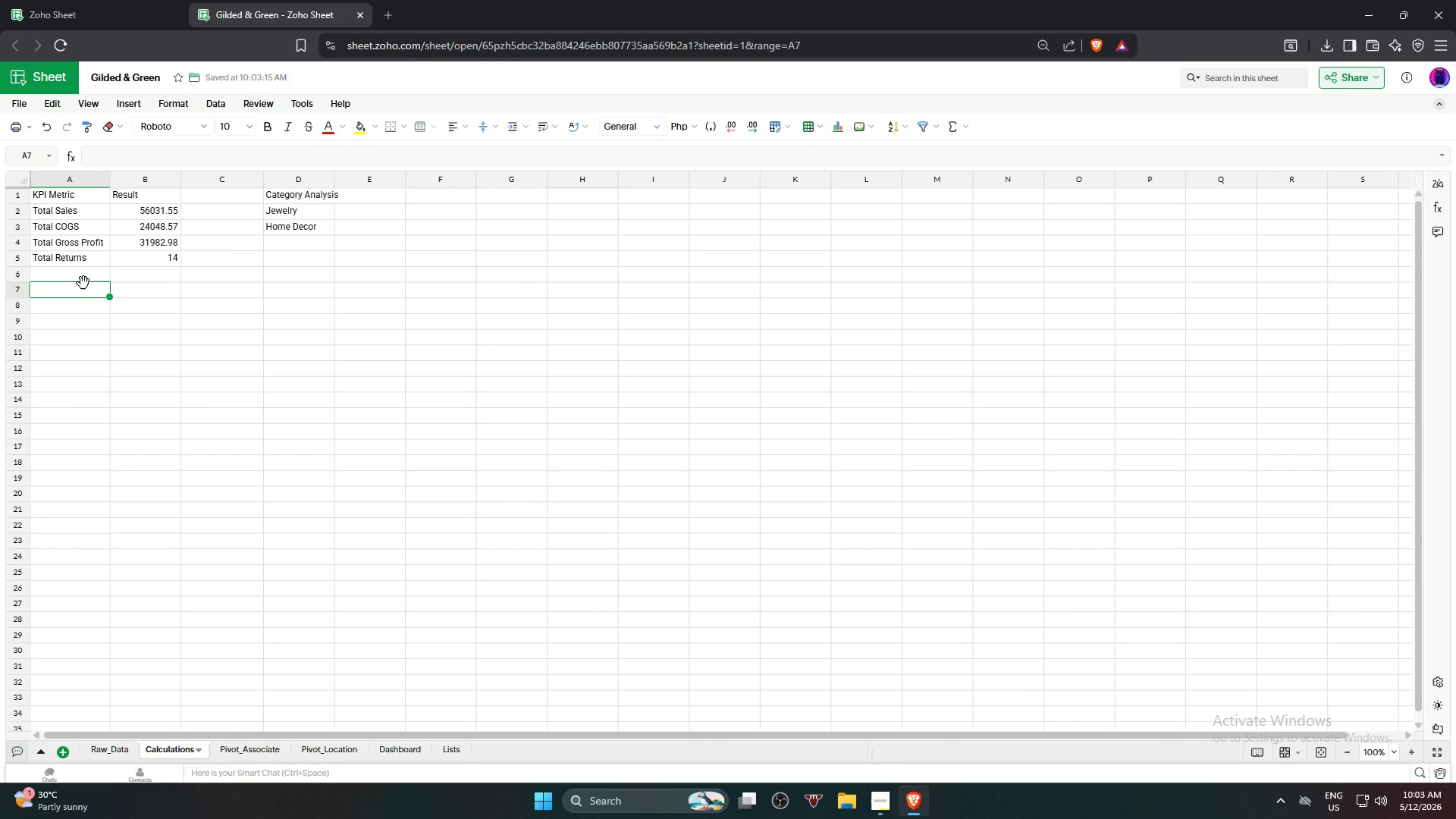 
left_click([67, 274])
 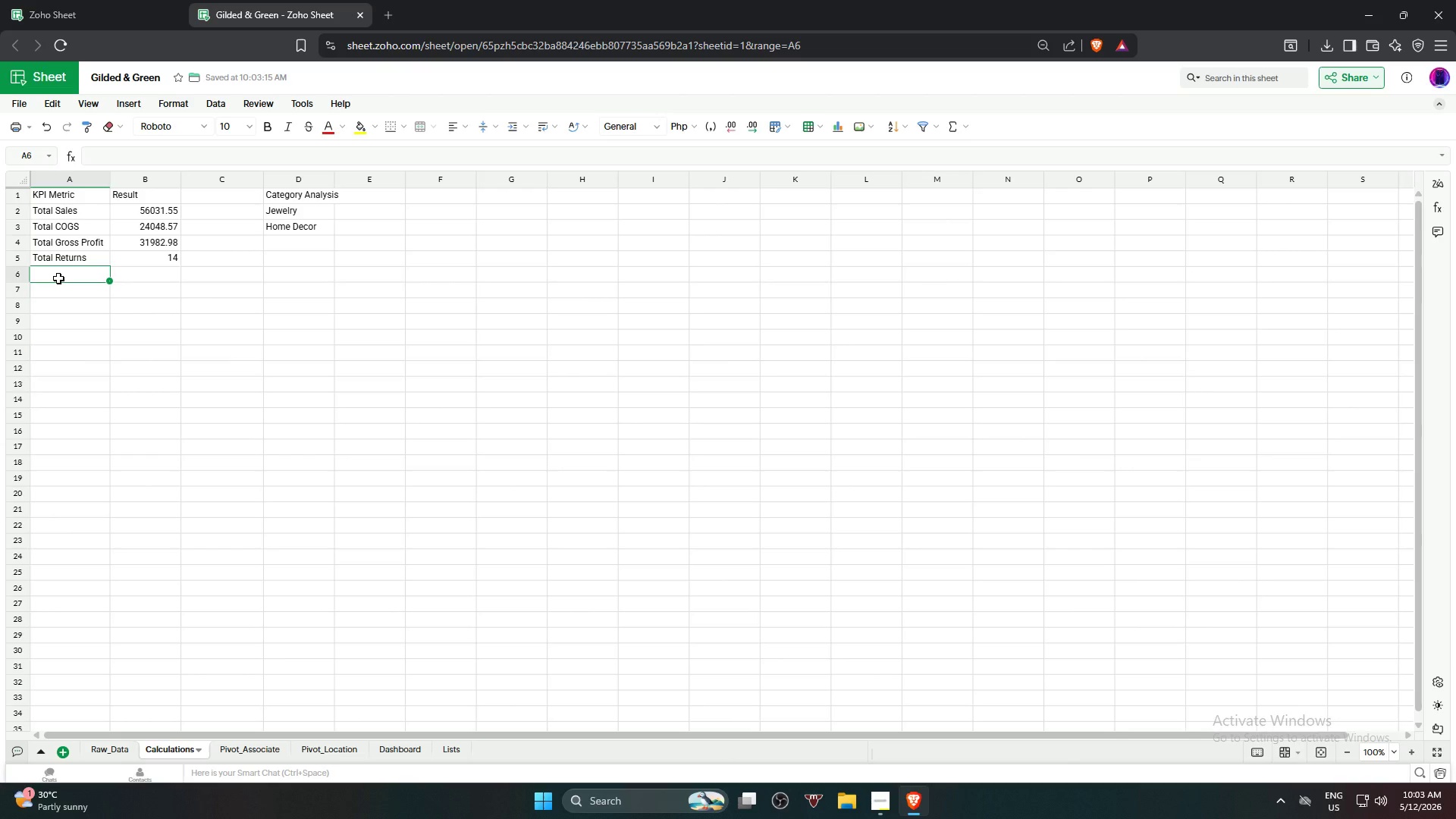 
type(Returns Rate)
key(Tab)
 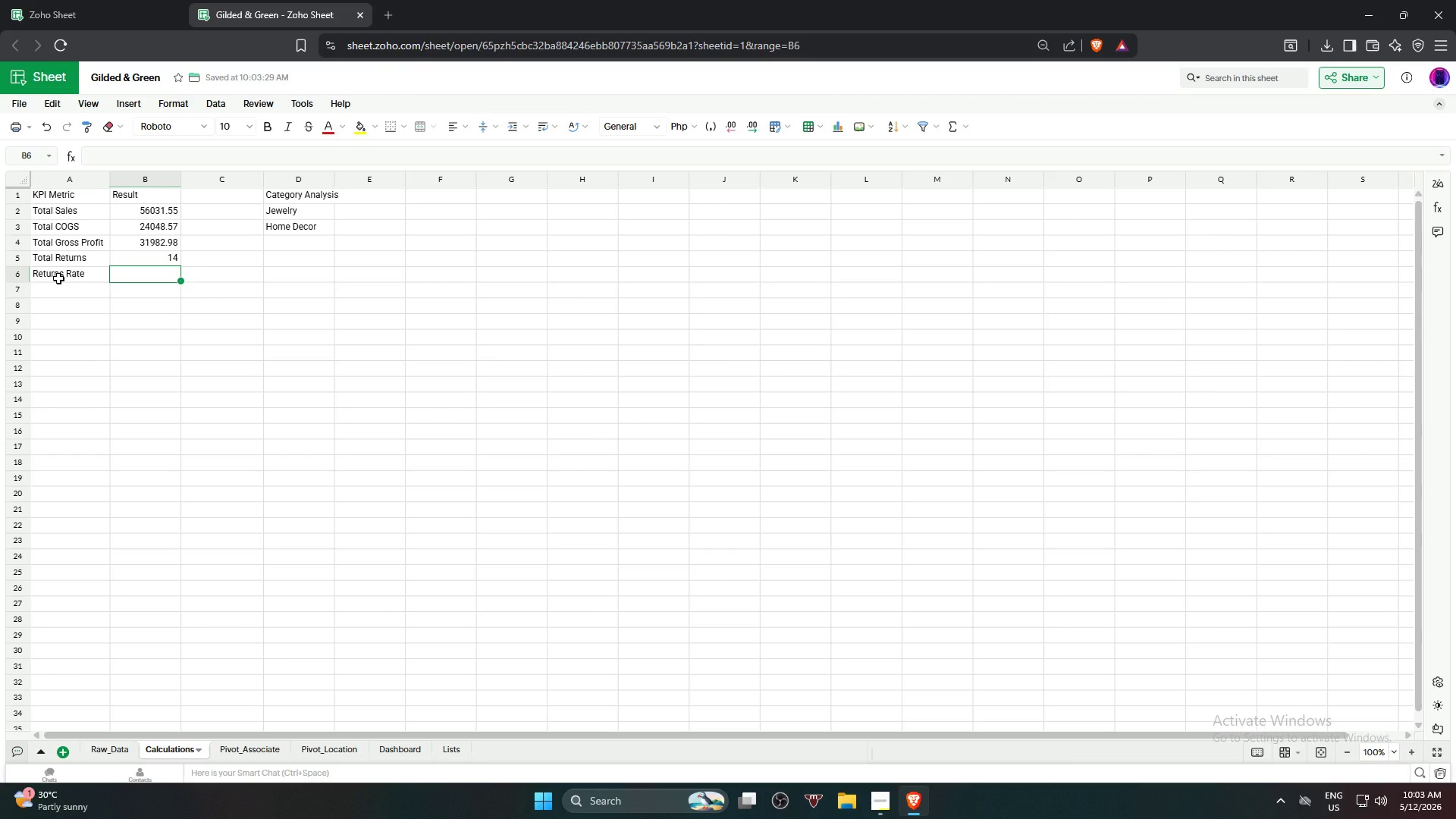 
key(Enter)
 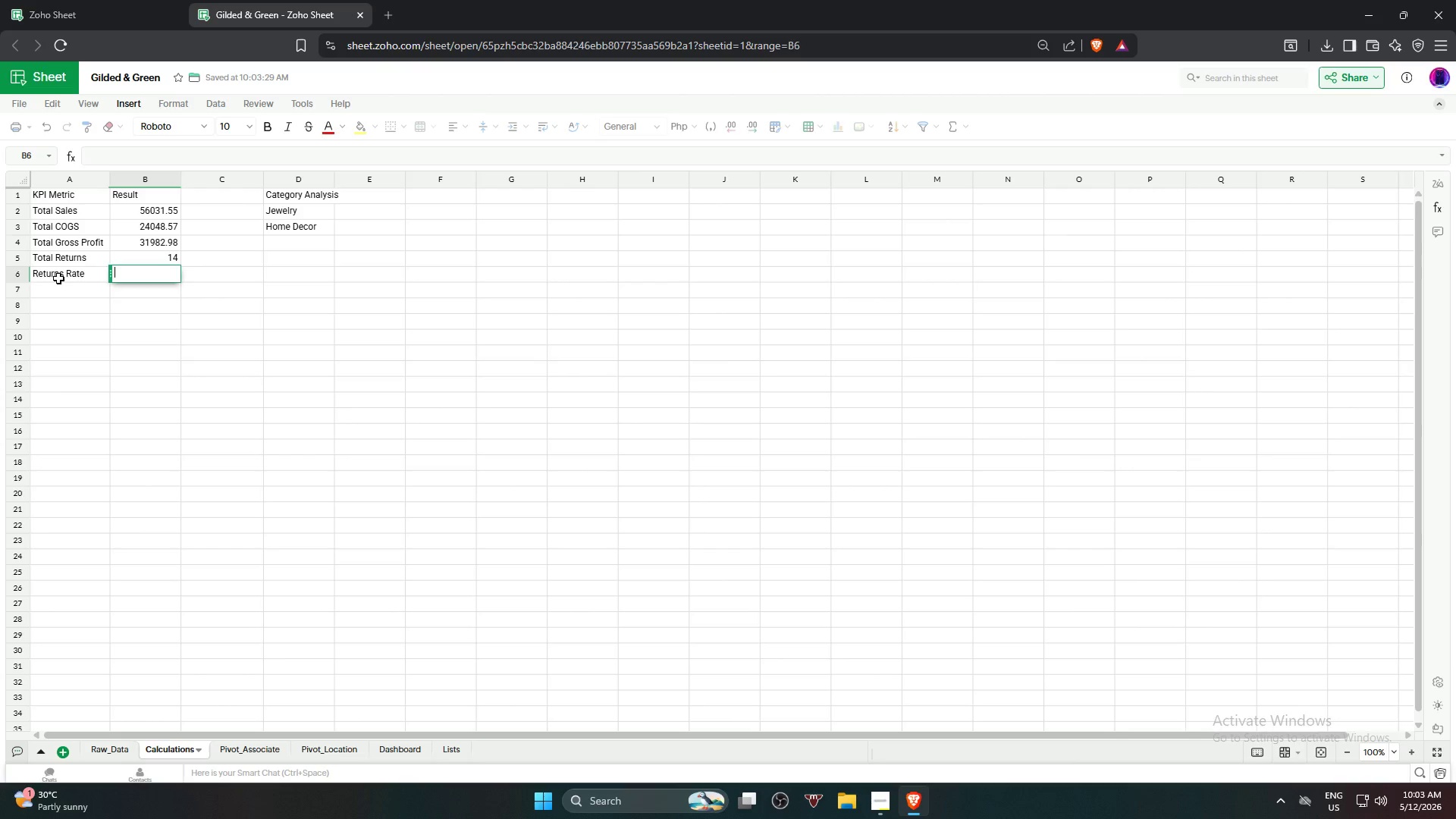 
key(Enter)
 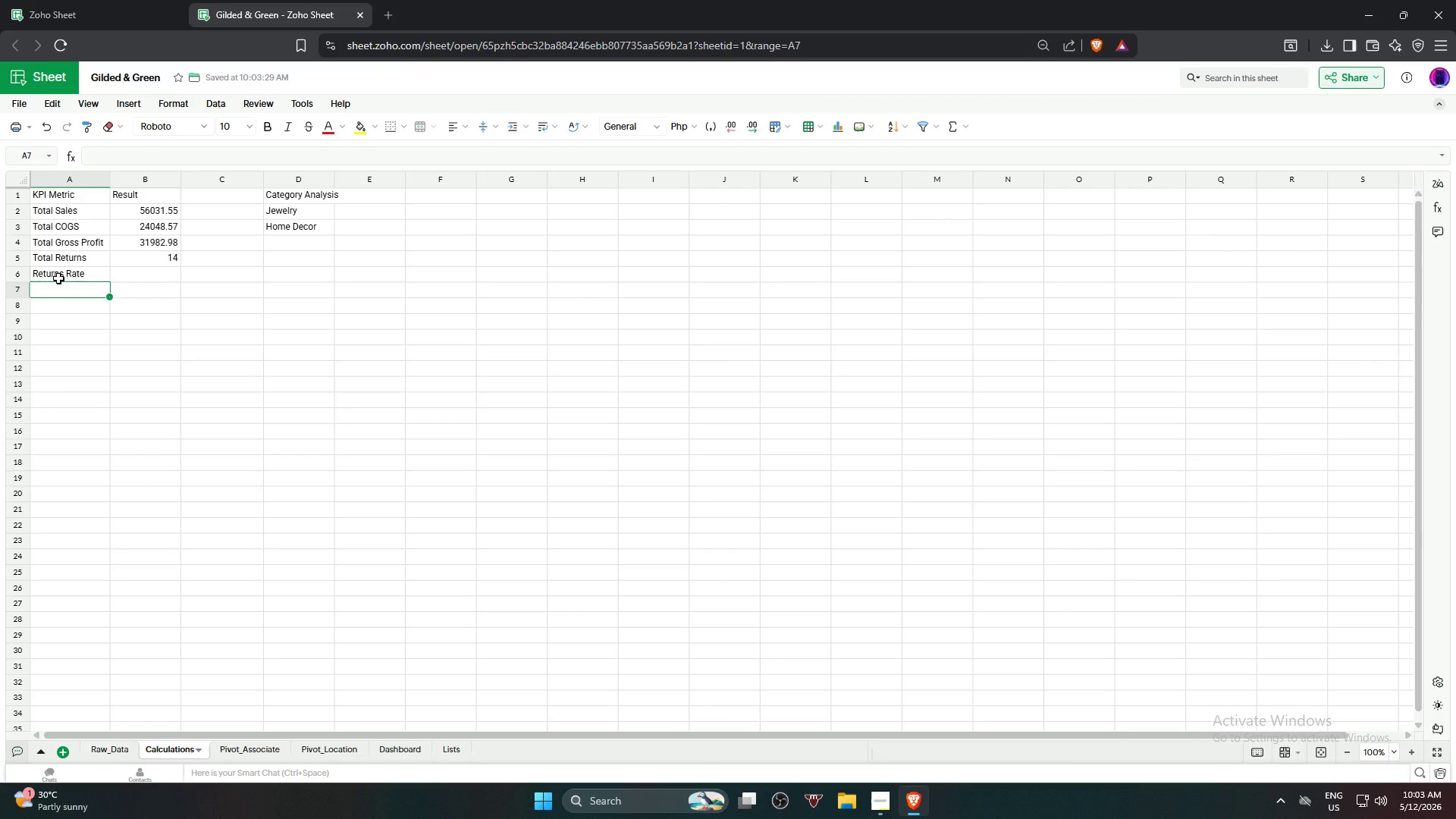 
type(Average Transaction Valklu)
key(Backspace)
key(Backspace)
key(Backspace)
type(ue)
 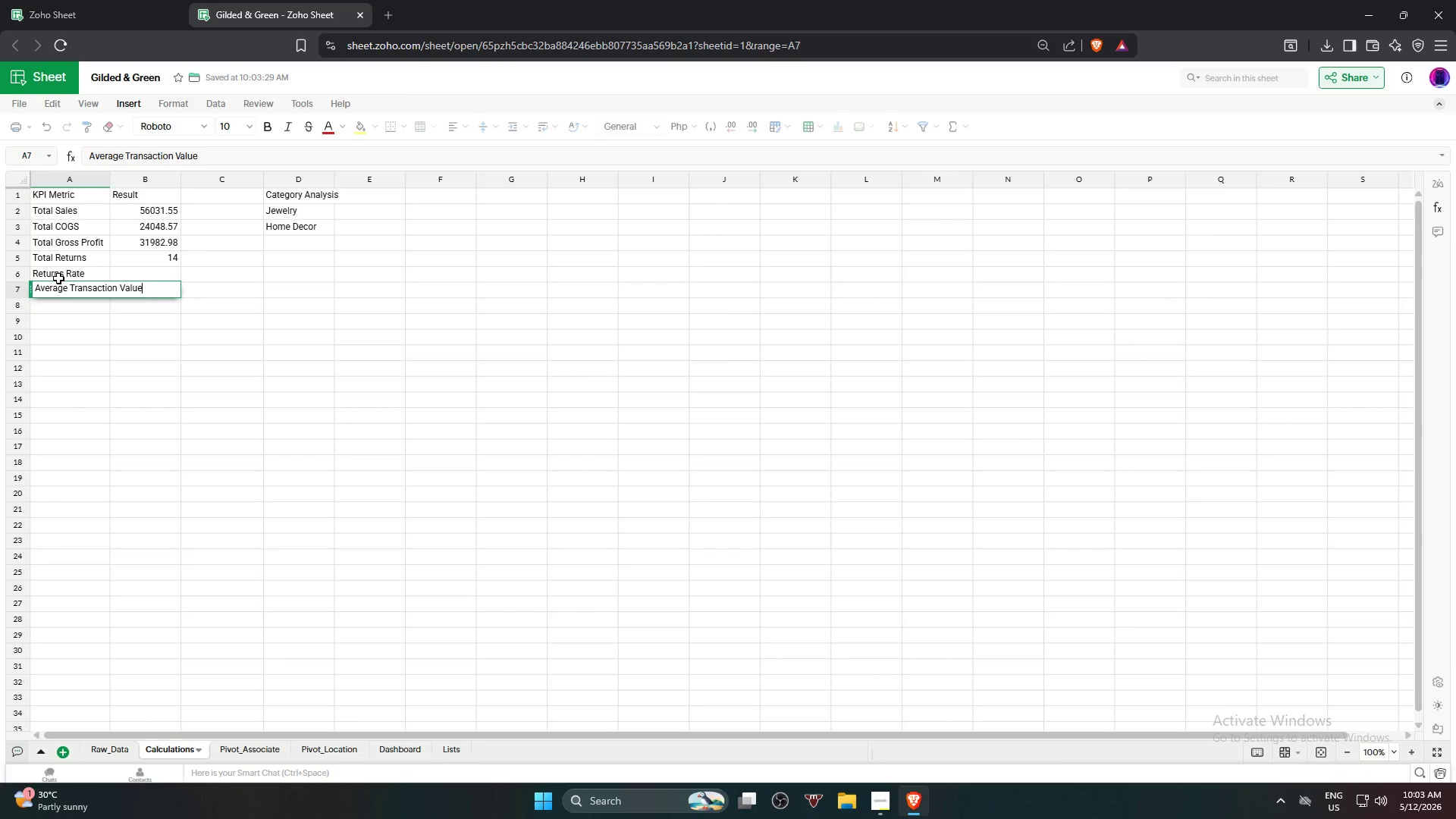 
key(Enter)
 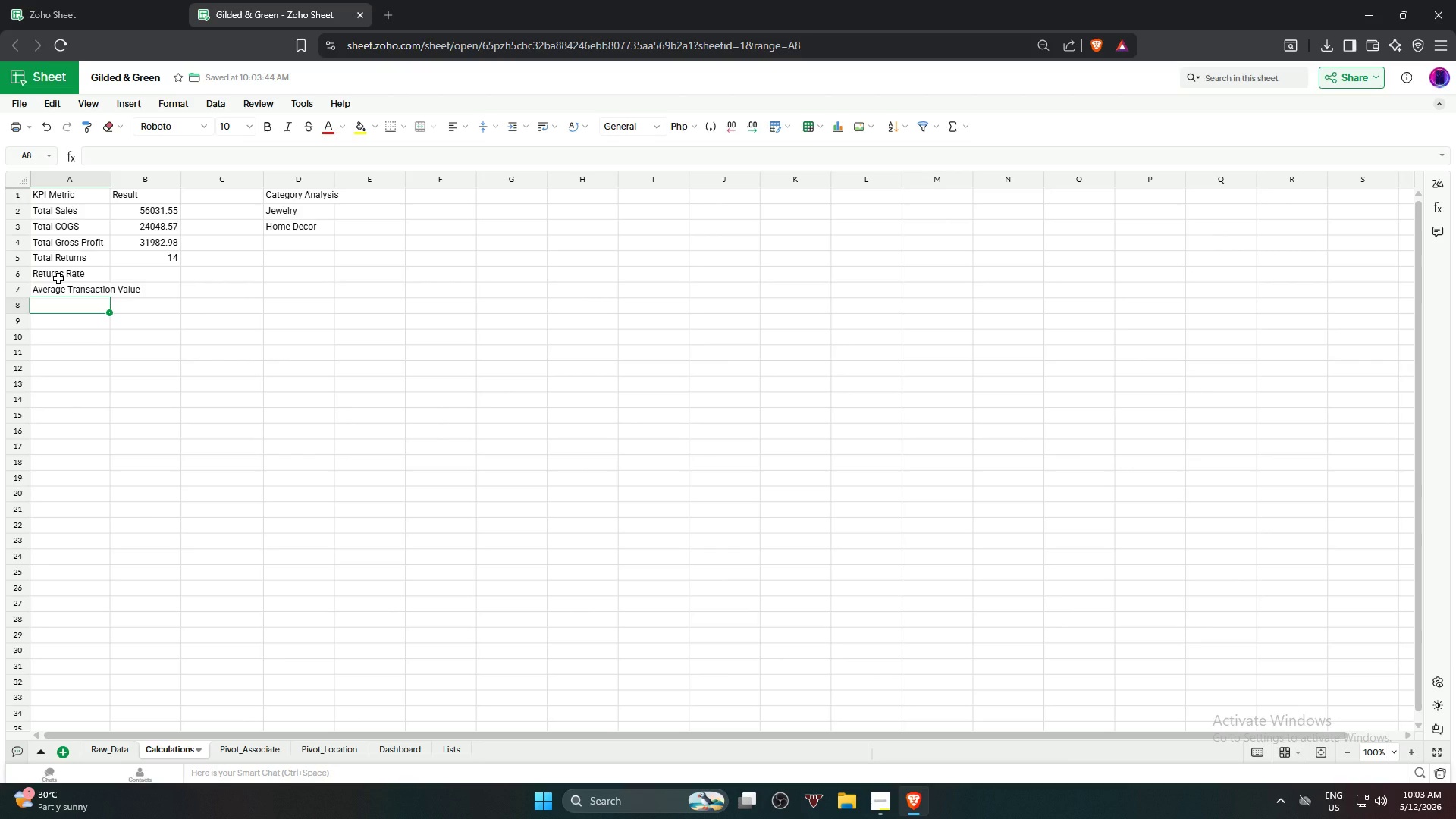 
type(Gross Prog)
key(Backspace)
type(fit Margin %)
 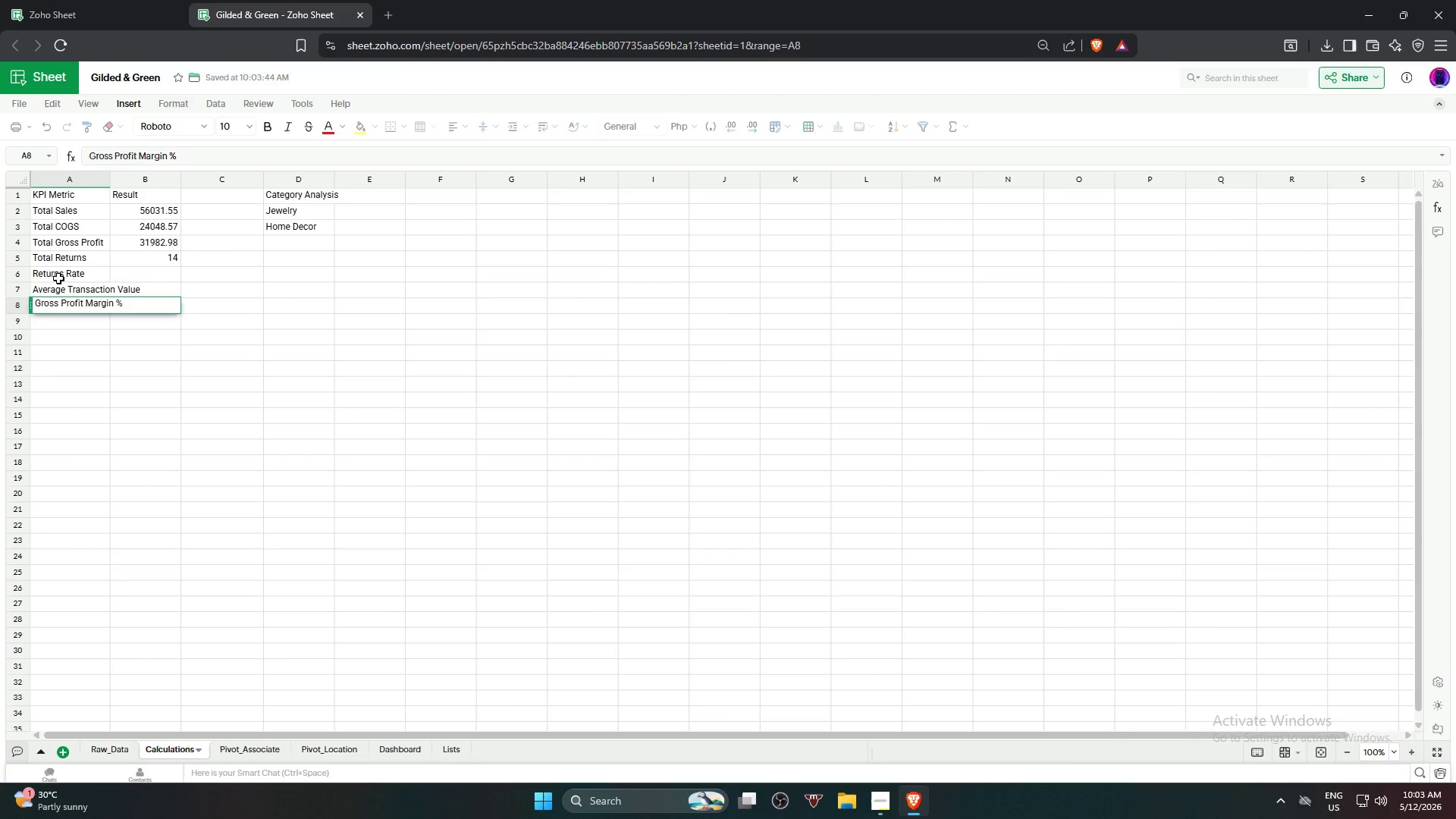 
key(Enter)
 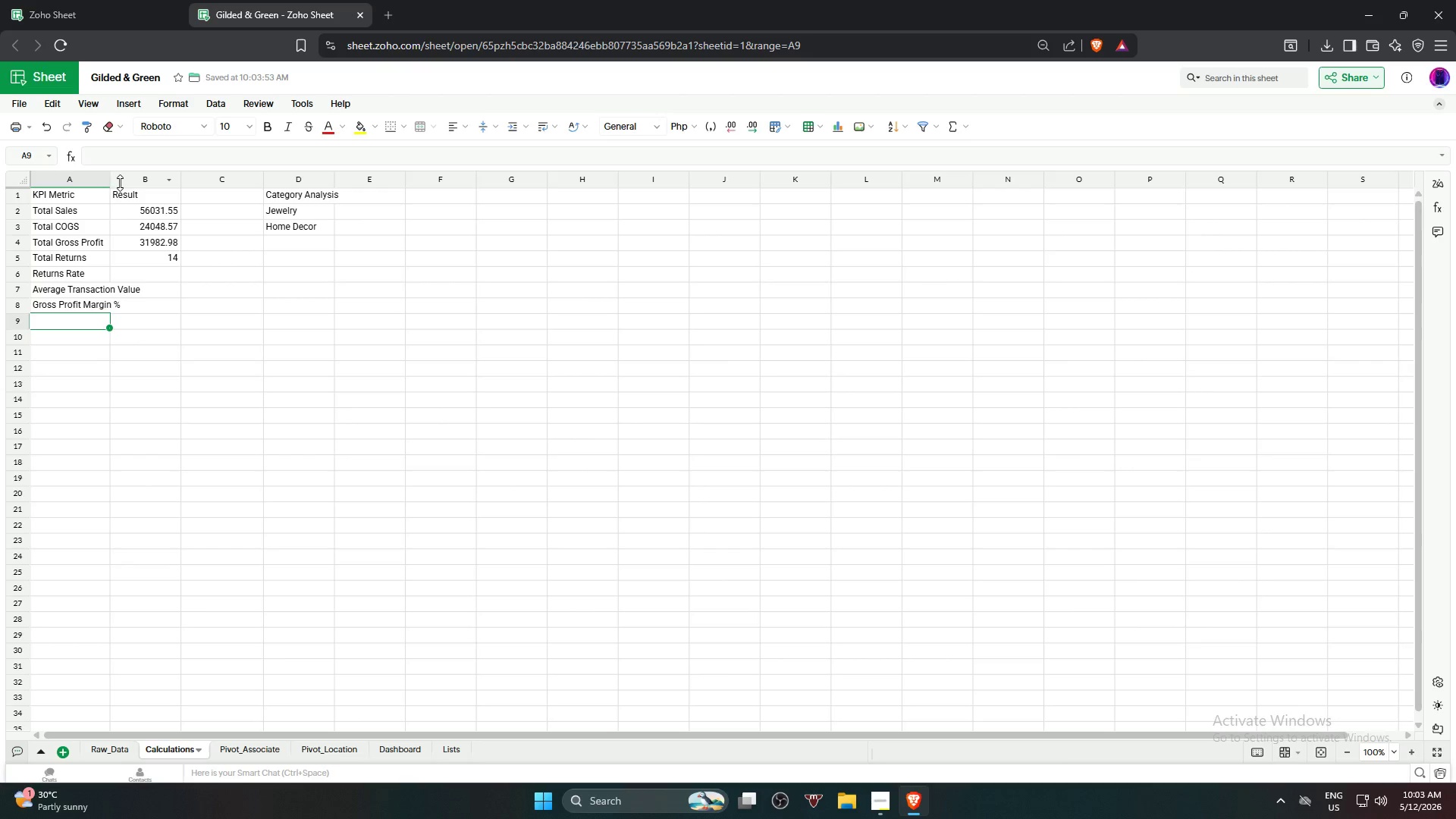 
double_click([109, 179])
 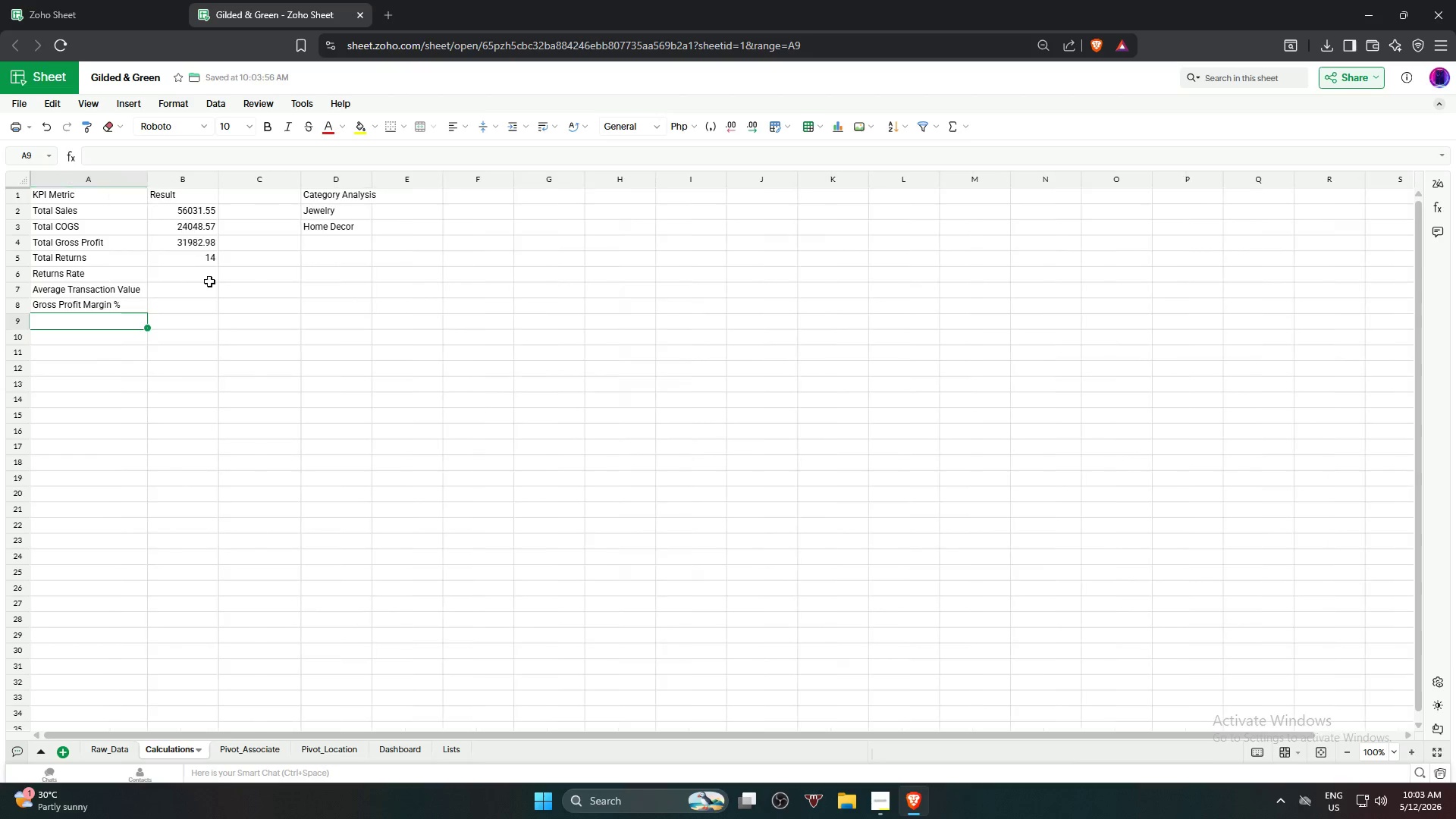 
left_click([223, 291])
 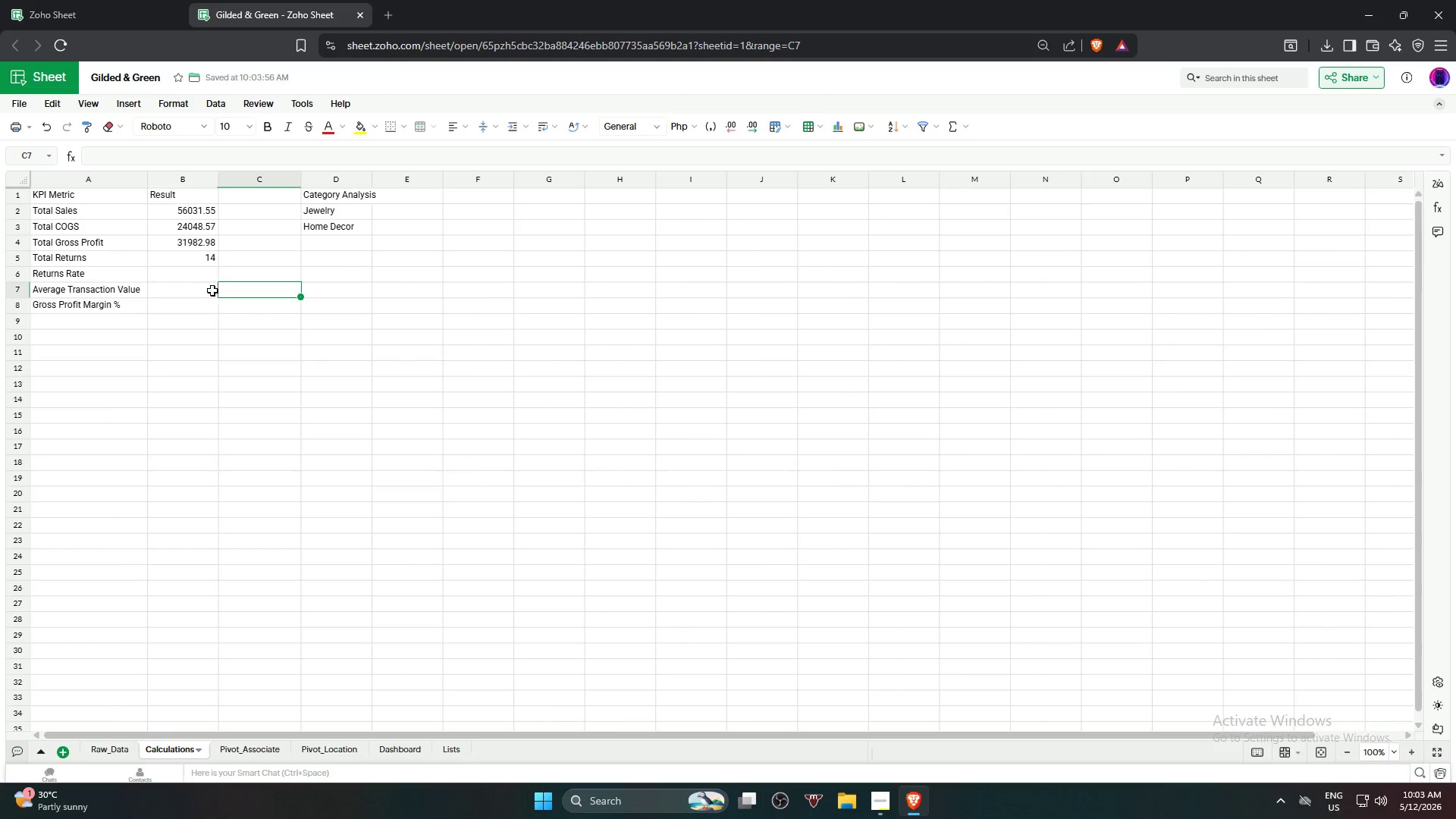 
left_click([205, 290])
 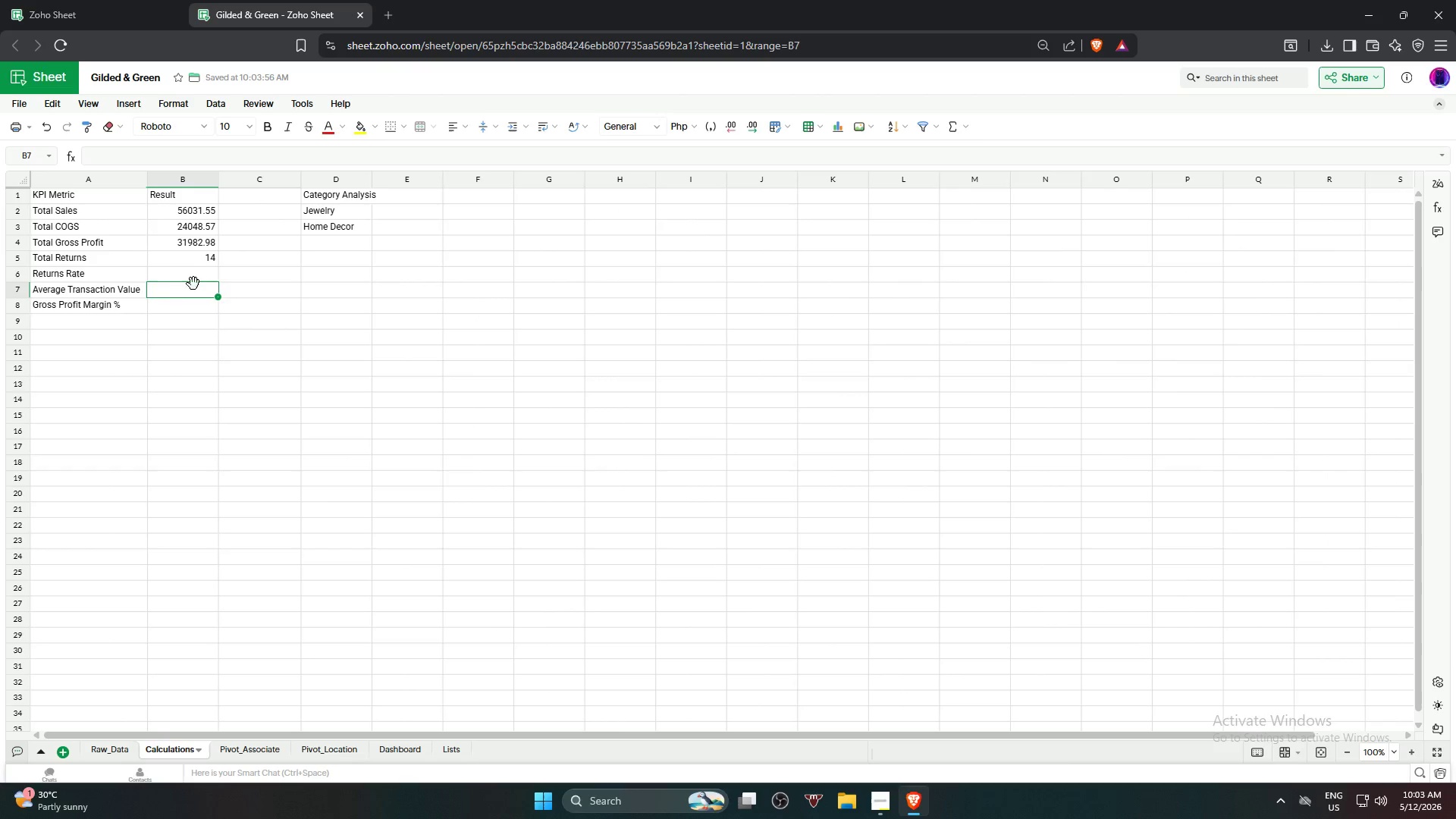 
left_click([193, 281])
 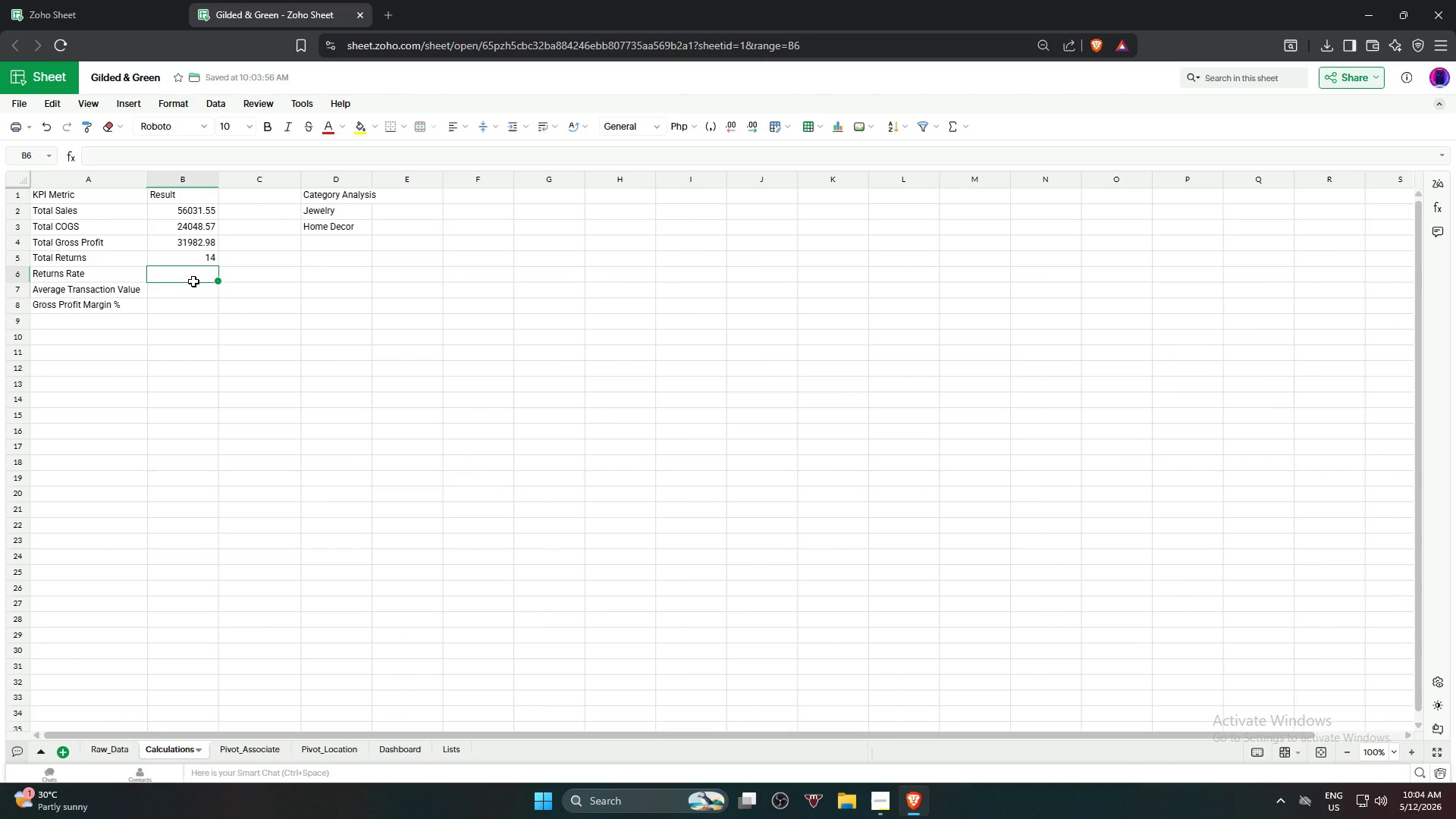 
key(Equal)
 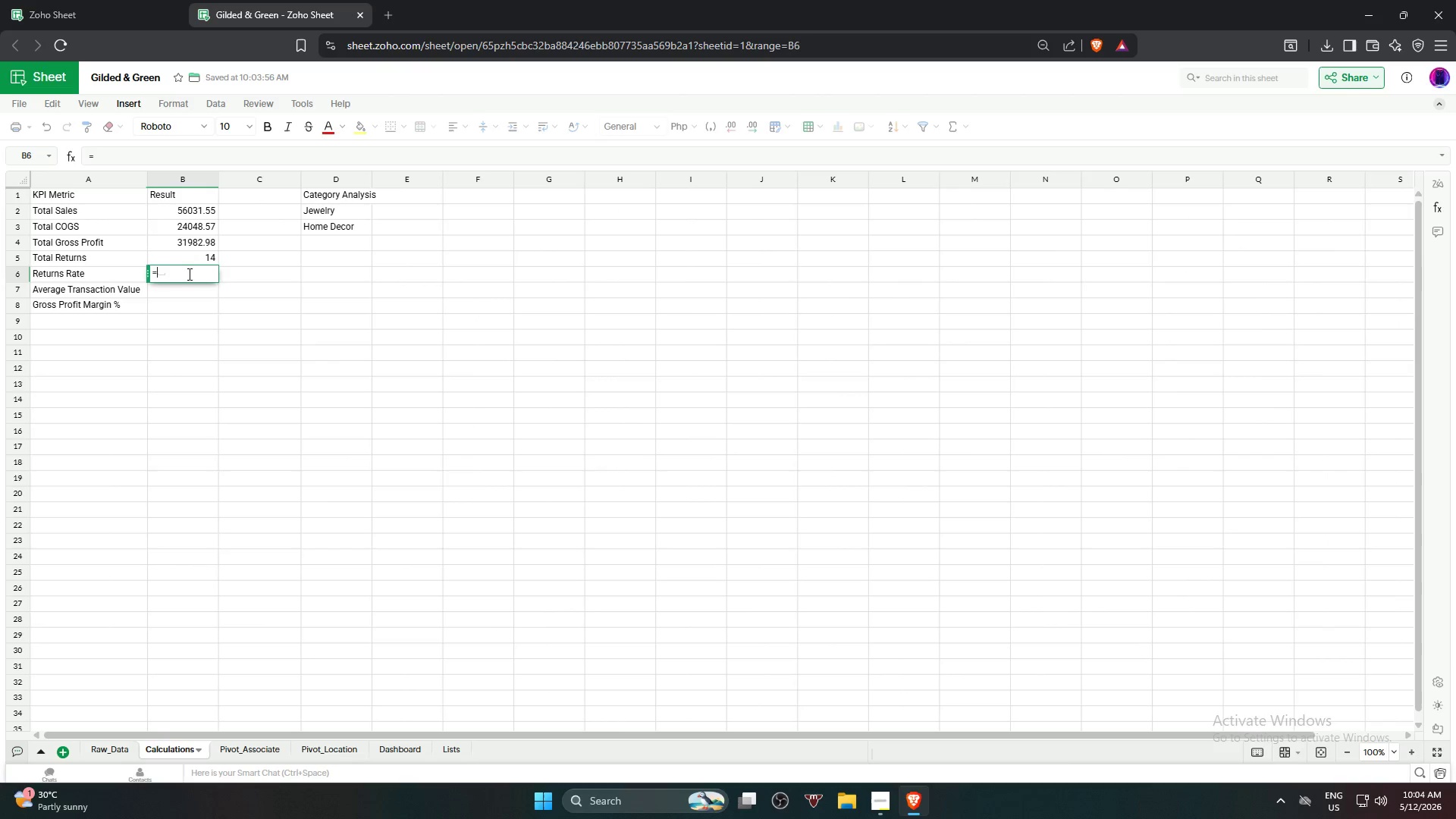 
left_click([186, 262])
 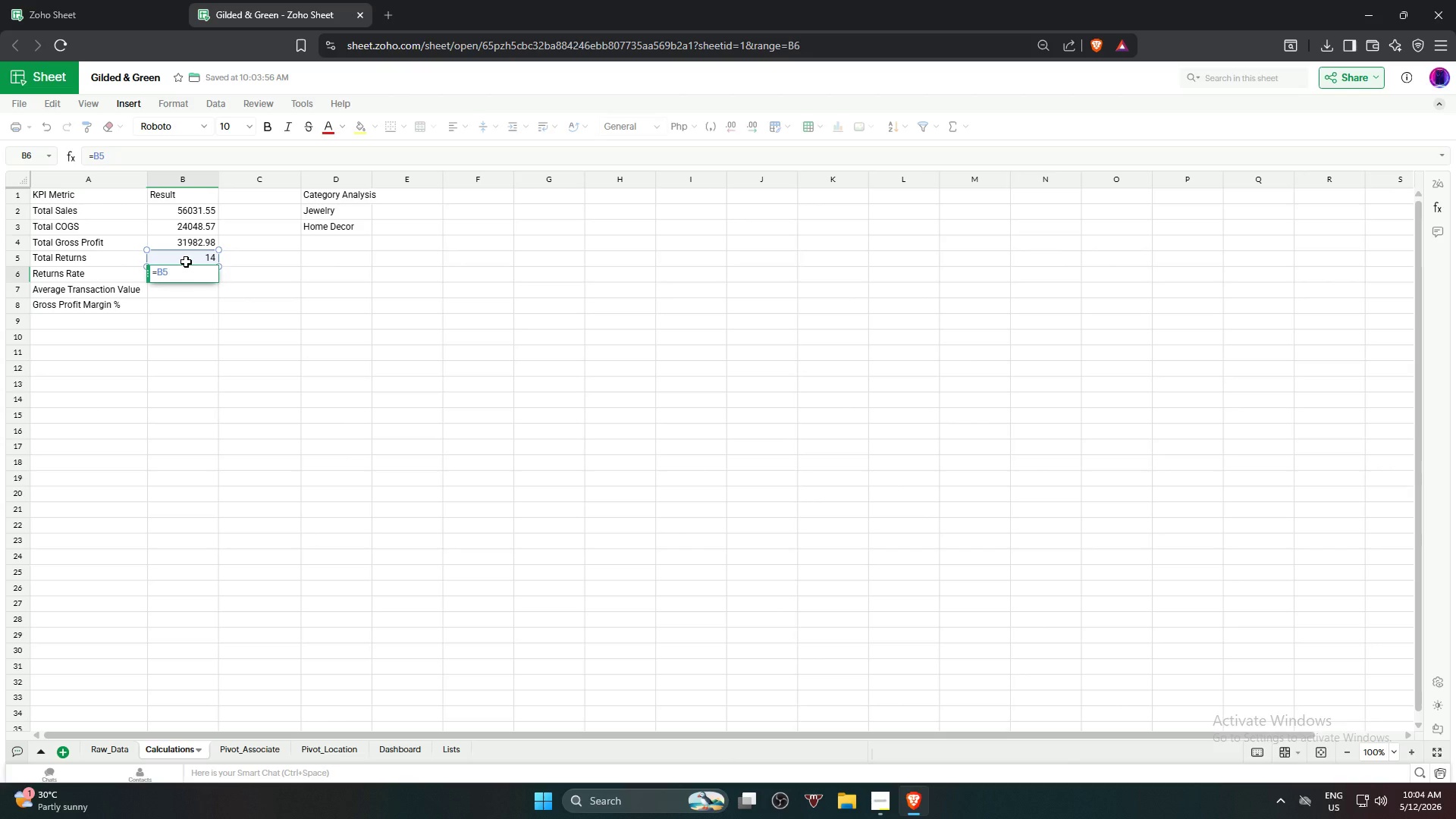 
type(/COUNT)
 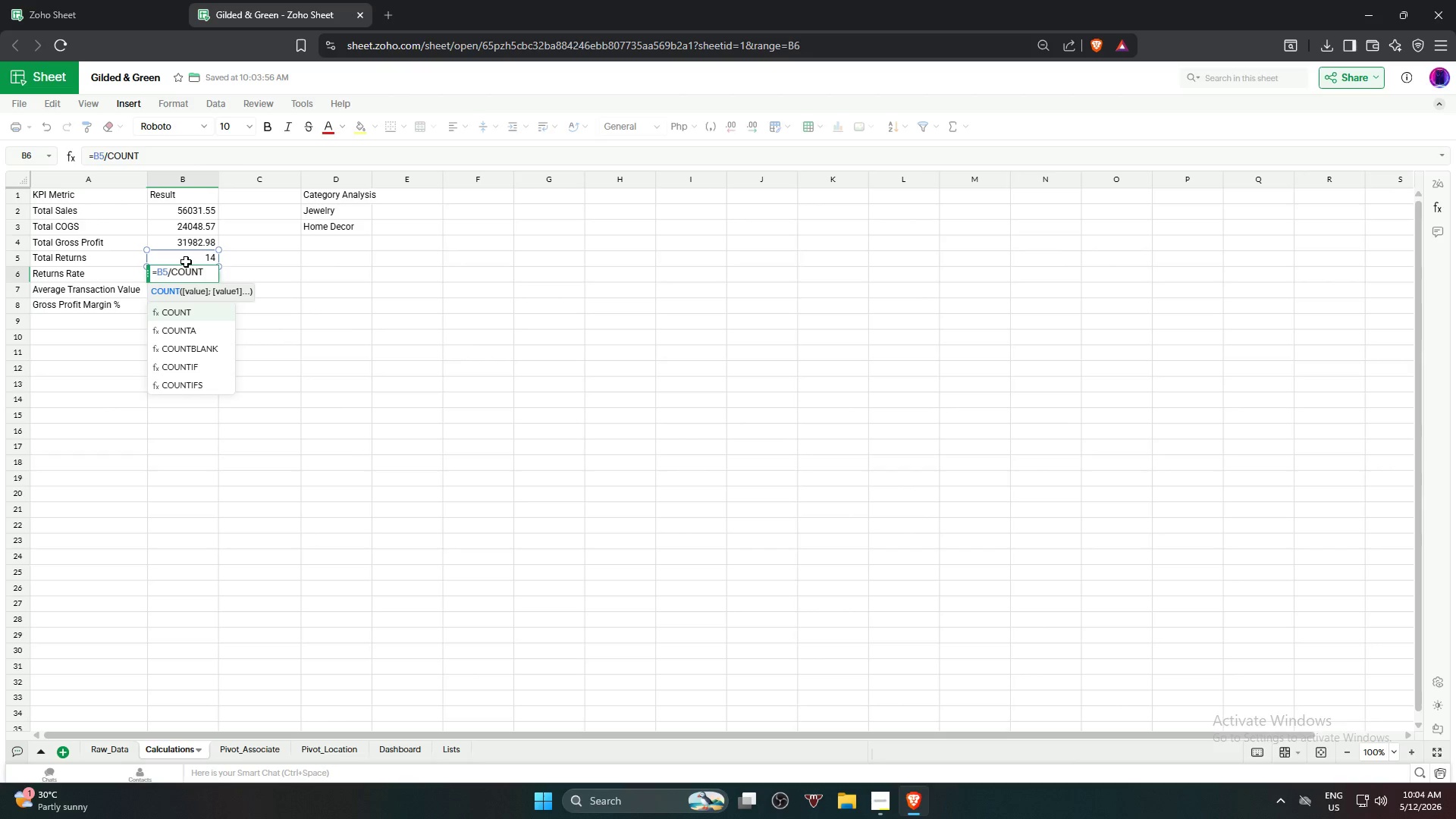 
left_click([121, 747])
 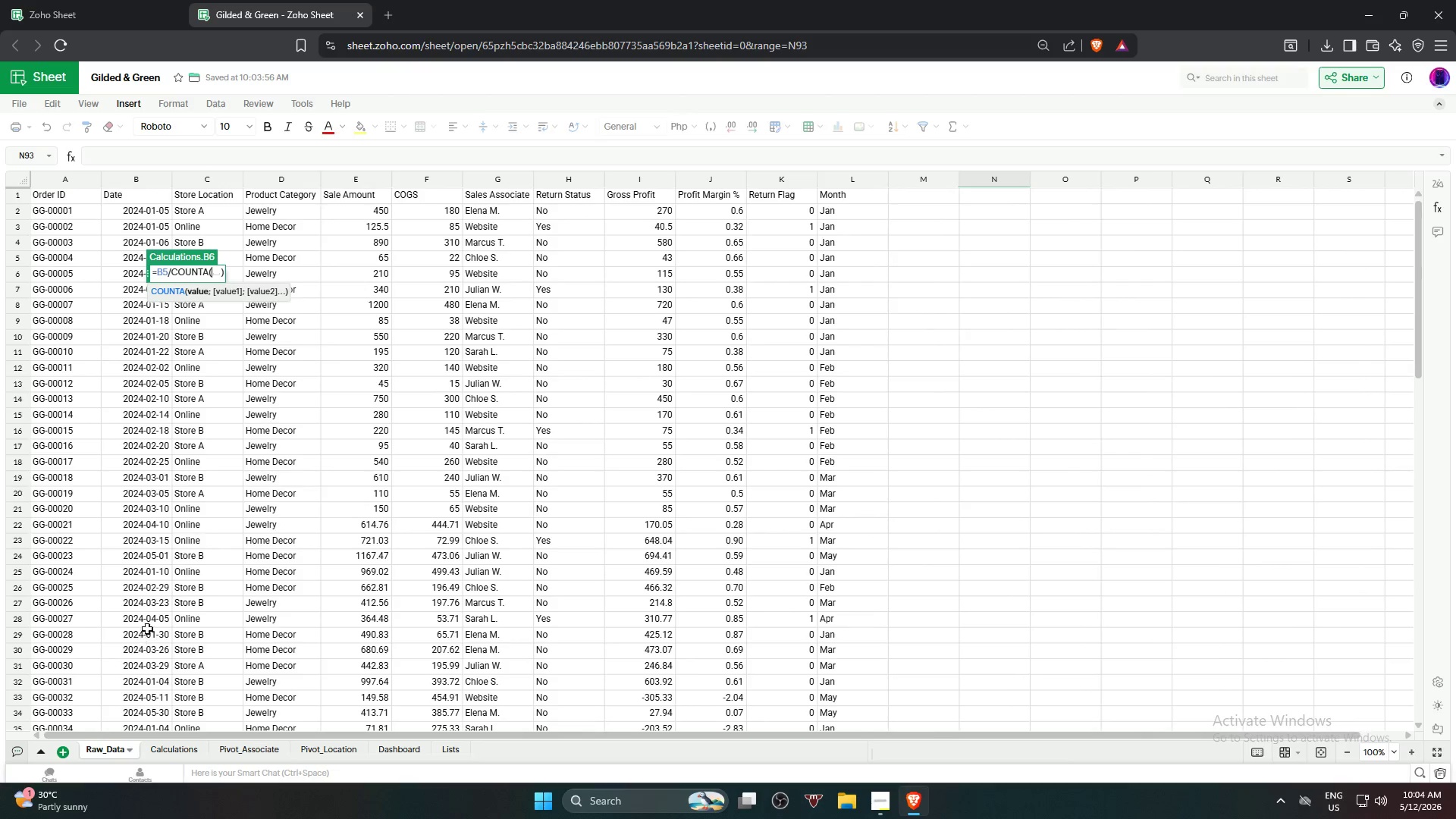 
scroll: coordinate [156, 599], scroll_direction: up, amount: 4.0
 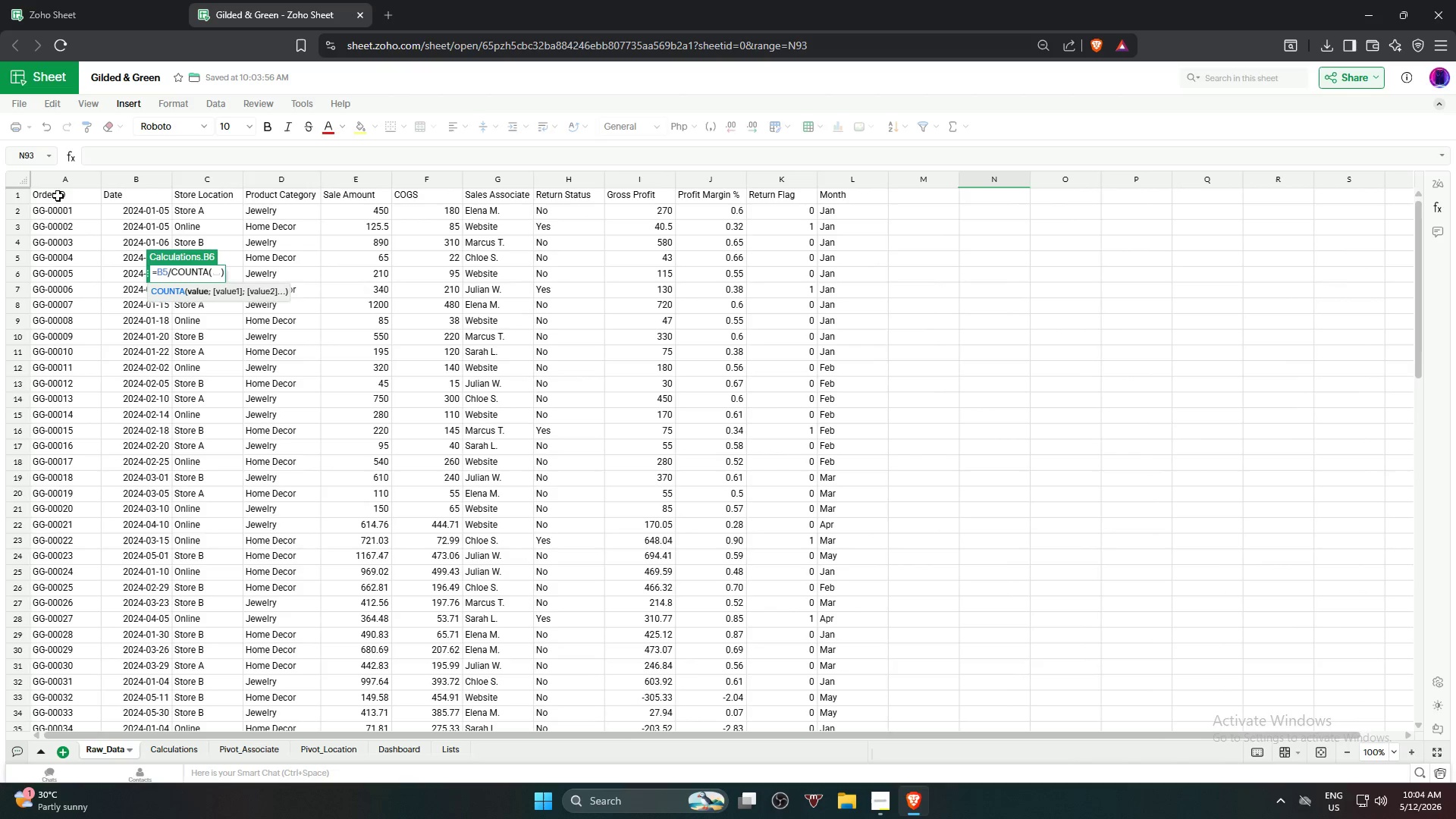 
left_click_drag(start_coordinate=[58, 218], to_coordinate=[42, 808])
 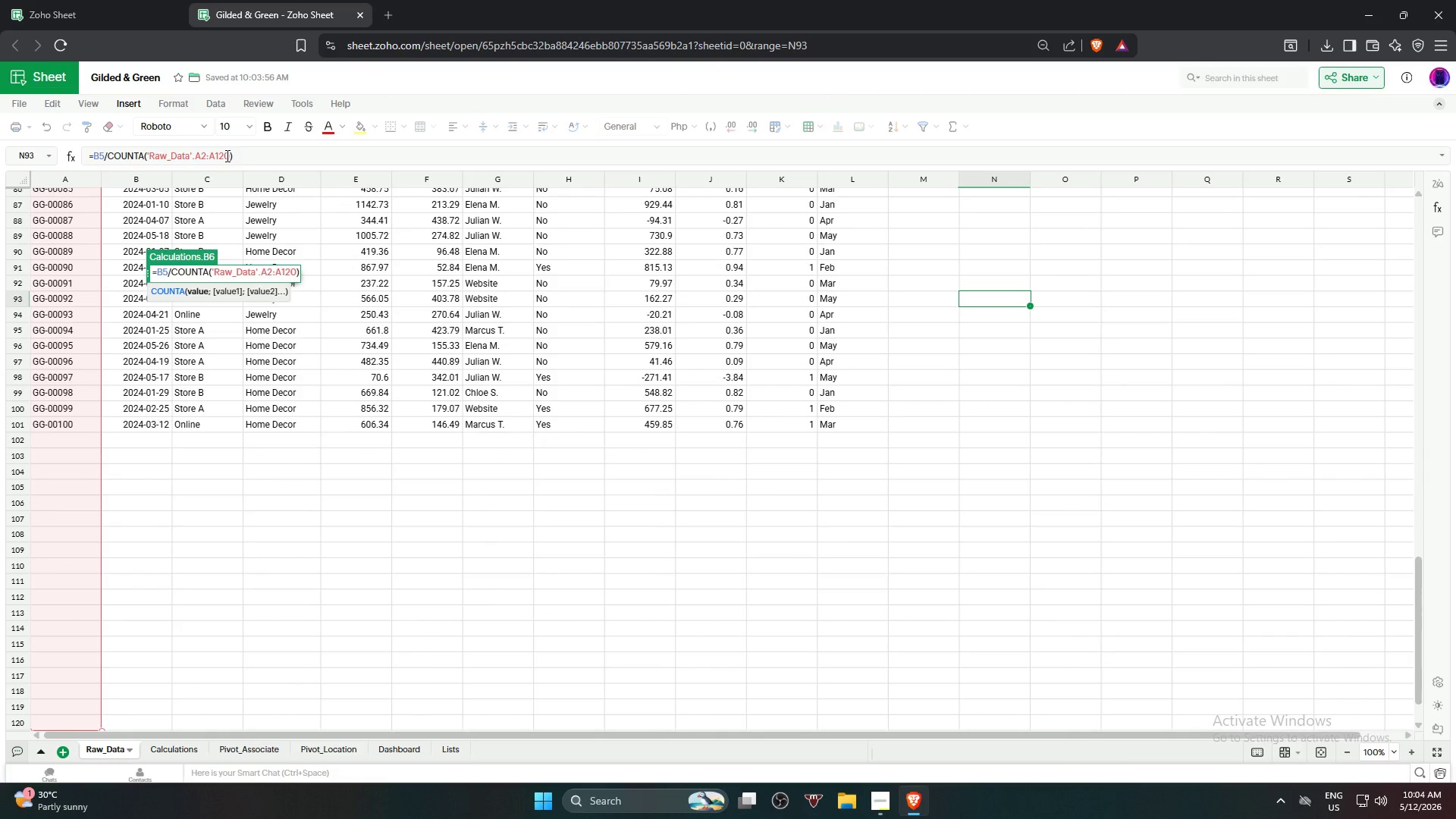 
left_click([228, 157])
 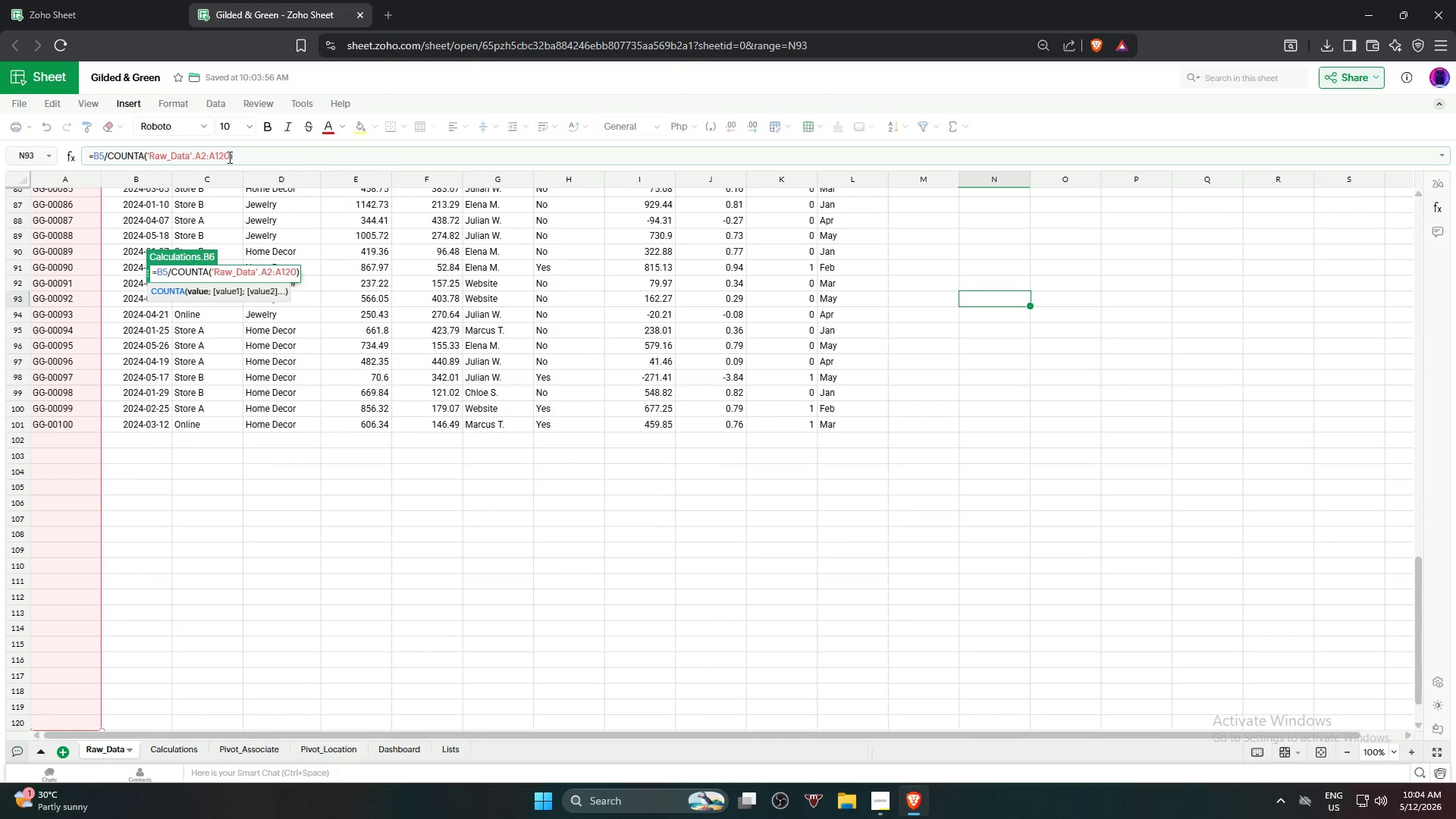 
key(Backspace)
 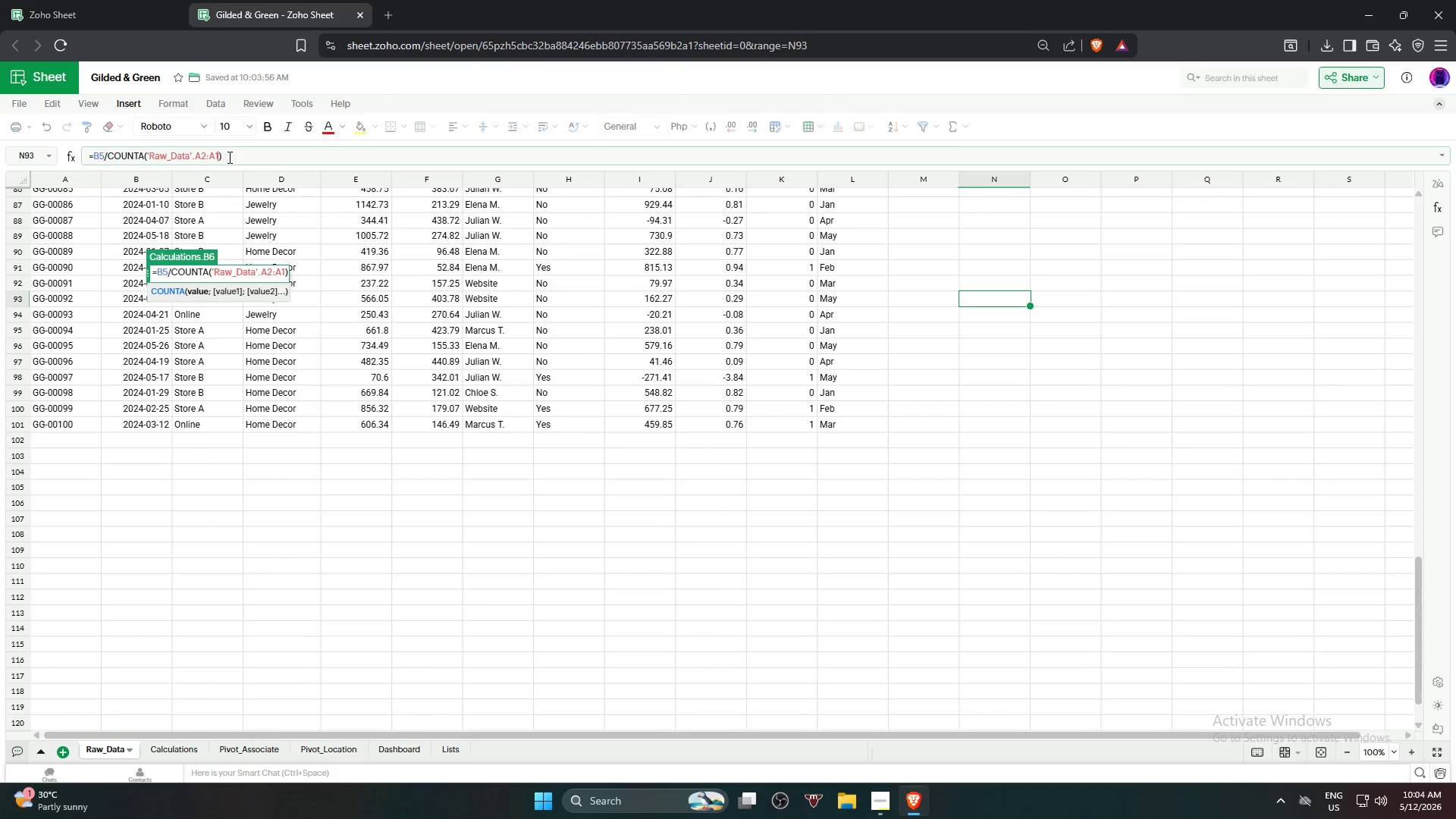 
key(Backspace)
 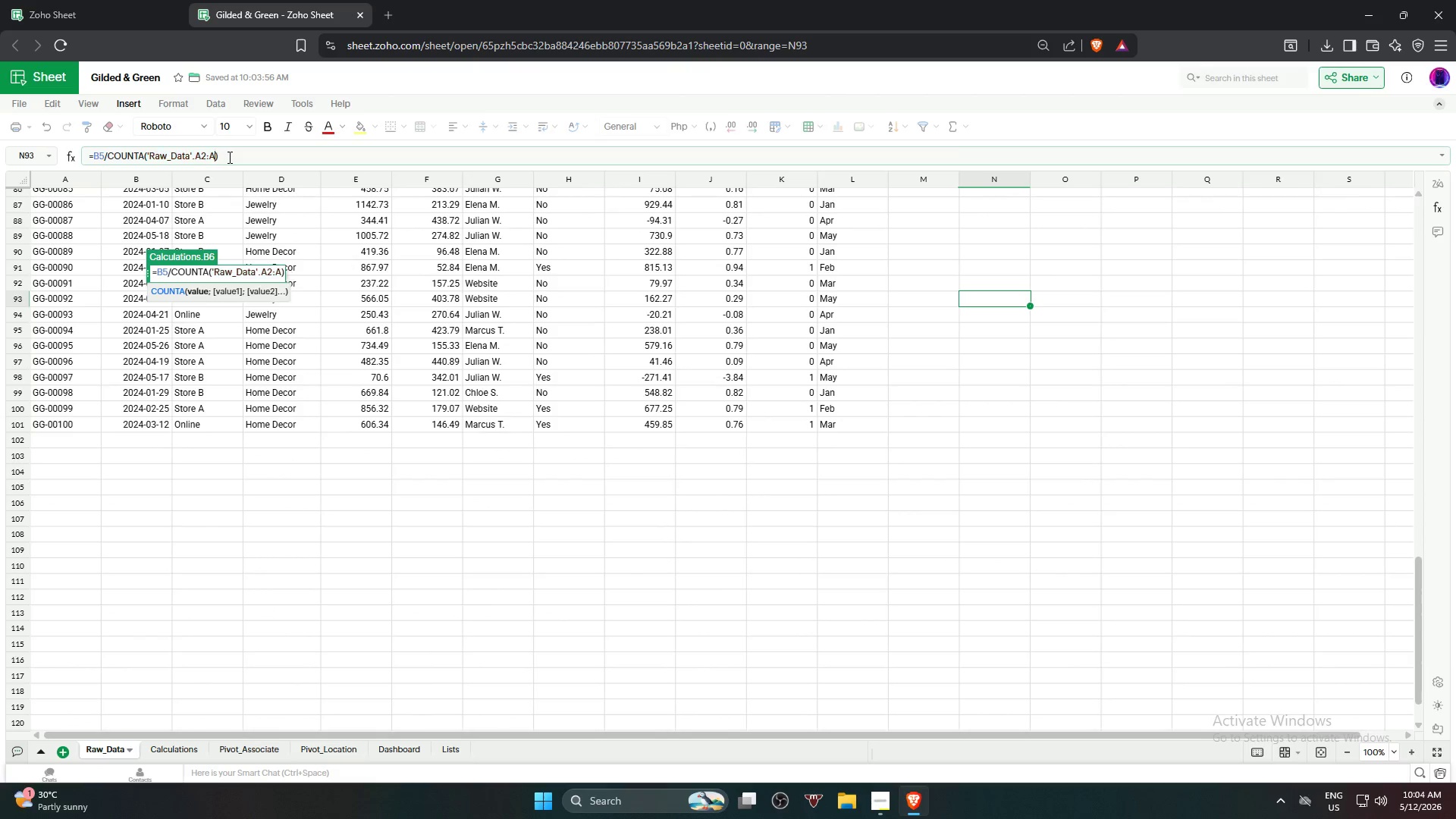 
key(Backspace)
 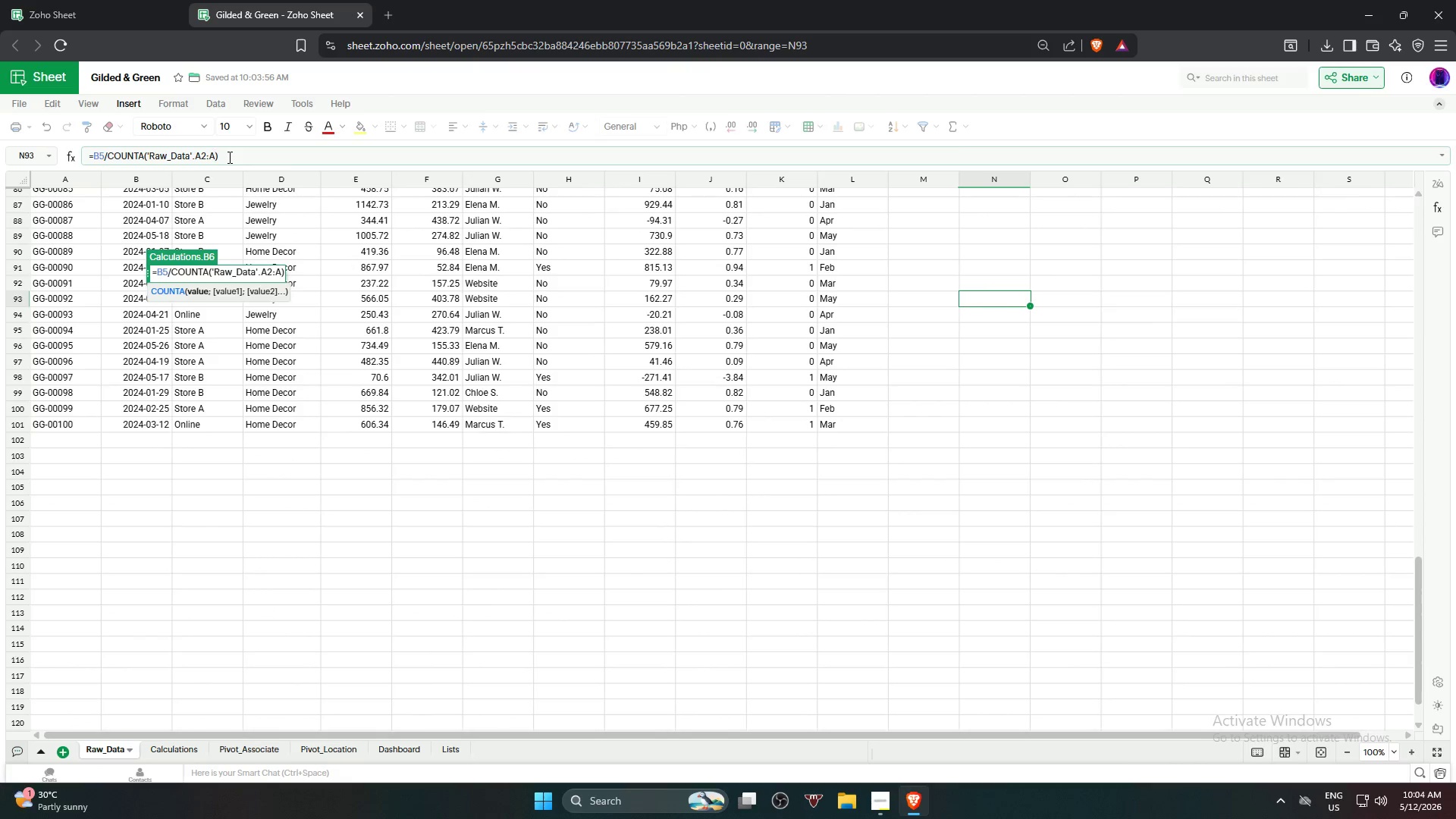 
key(Enter)
 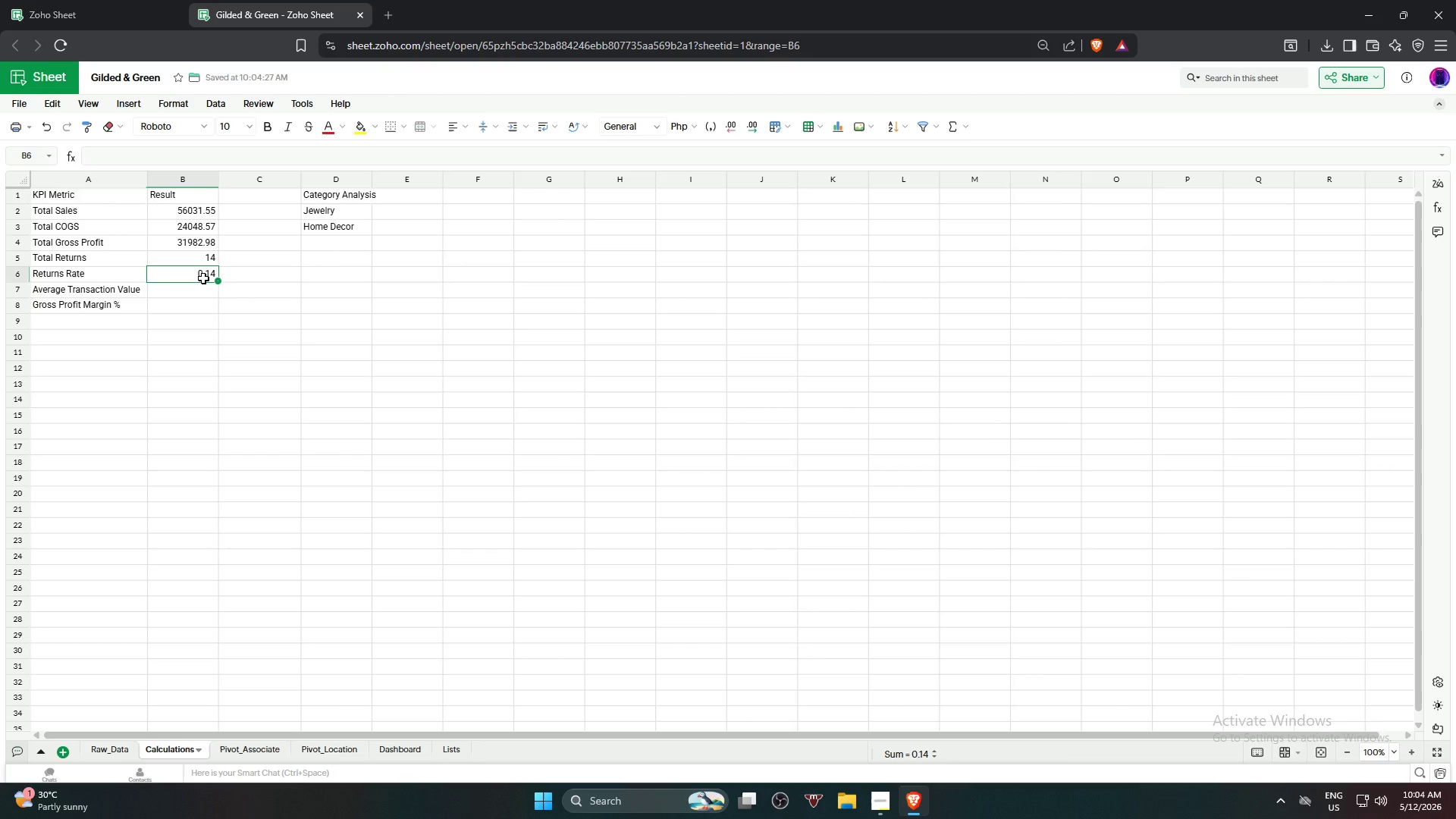 
left_click([199, 301])
 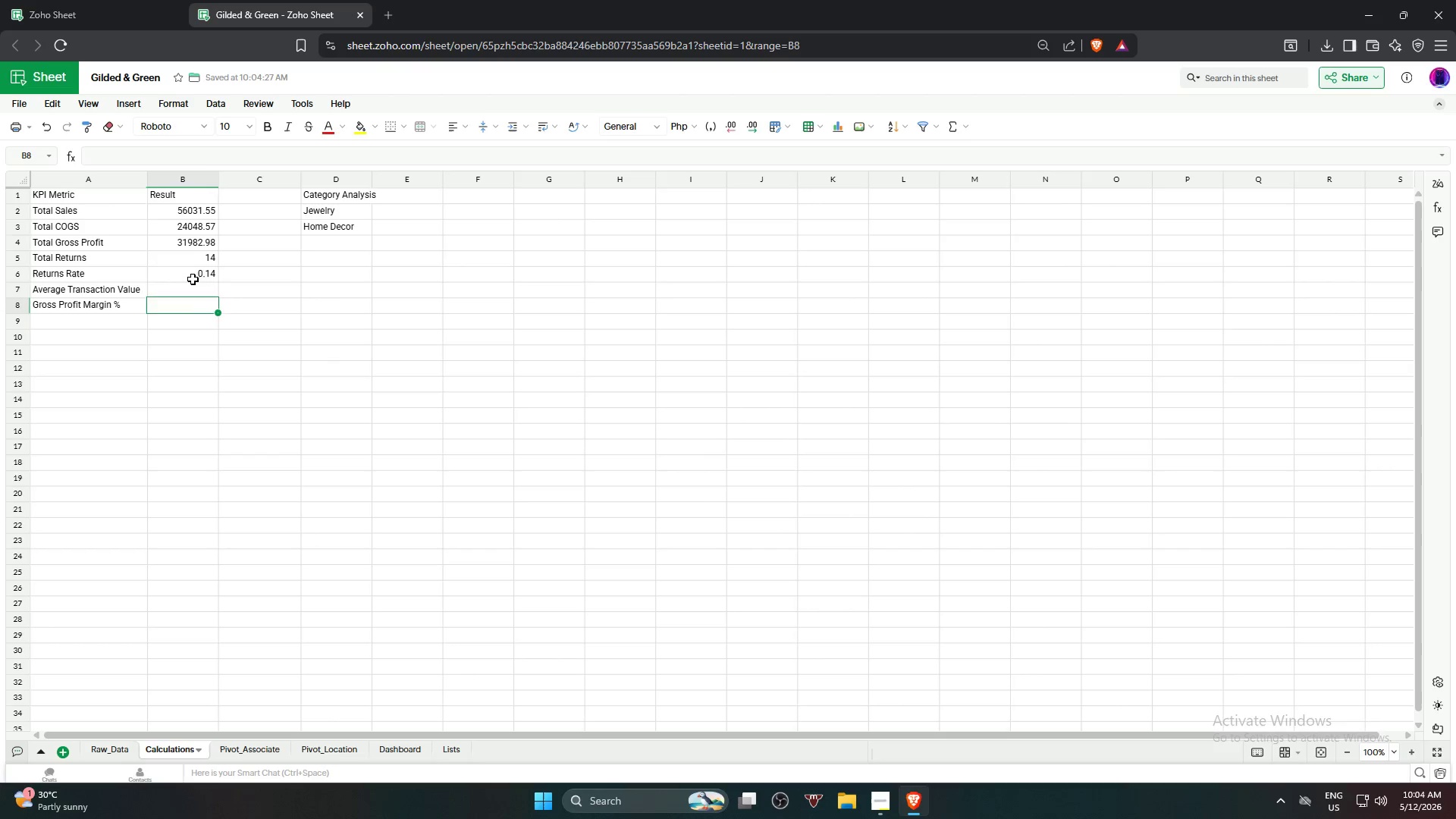 
left_click([193, 277])
 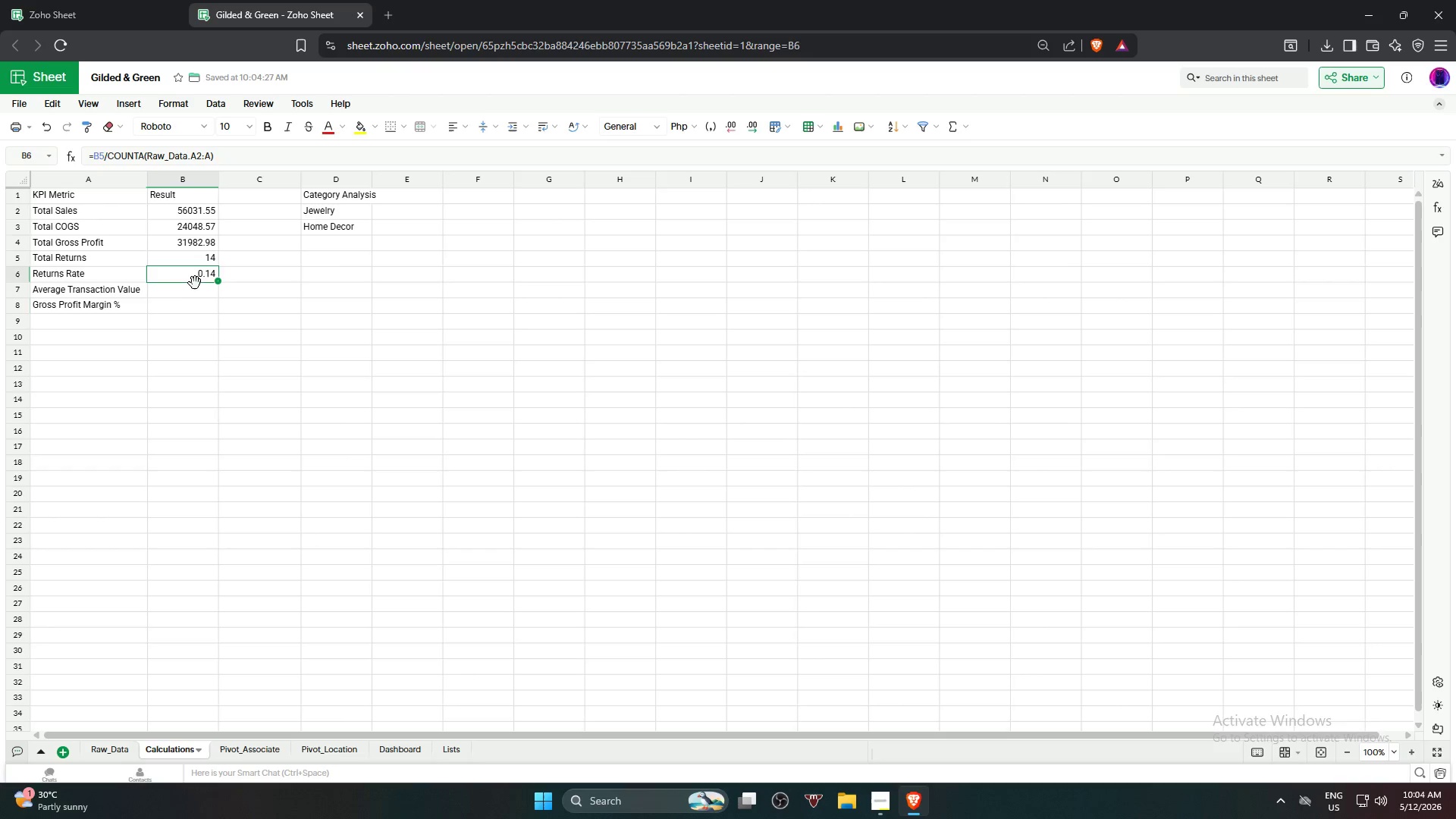 
left_click([199, 289])
 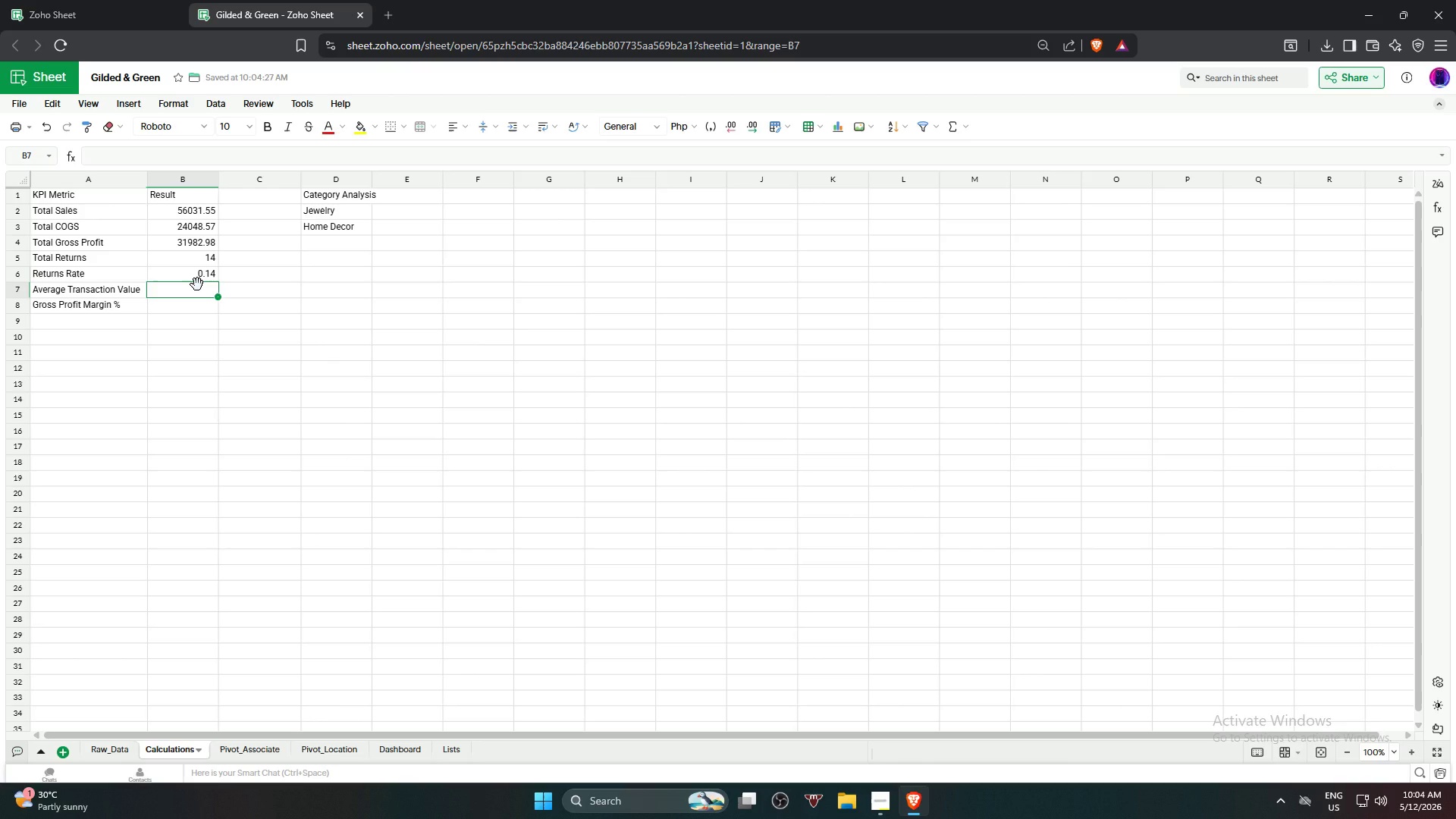 
left_click([194, 273])
 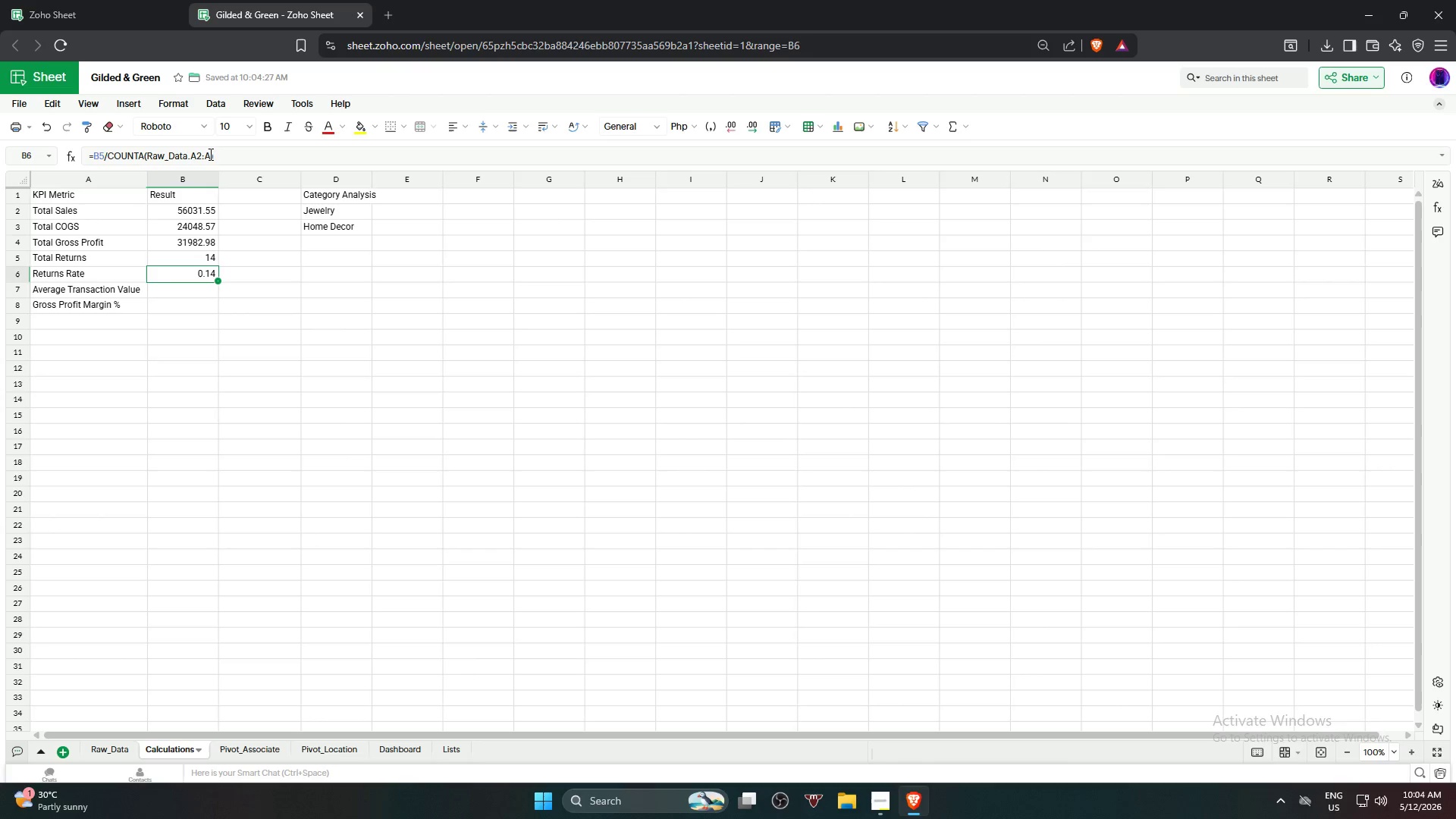 
left_click([209, 154])
 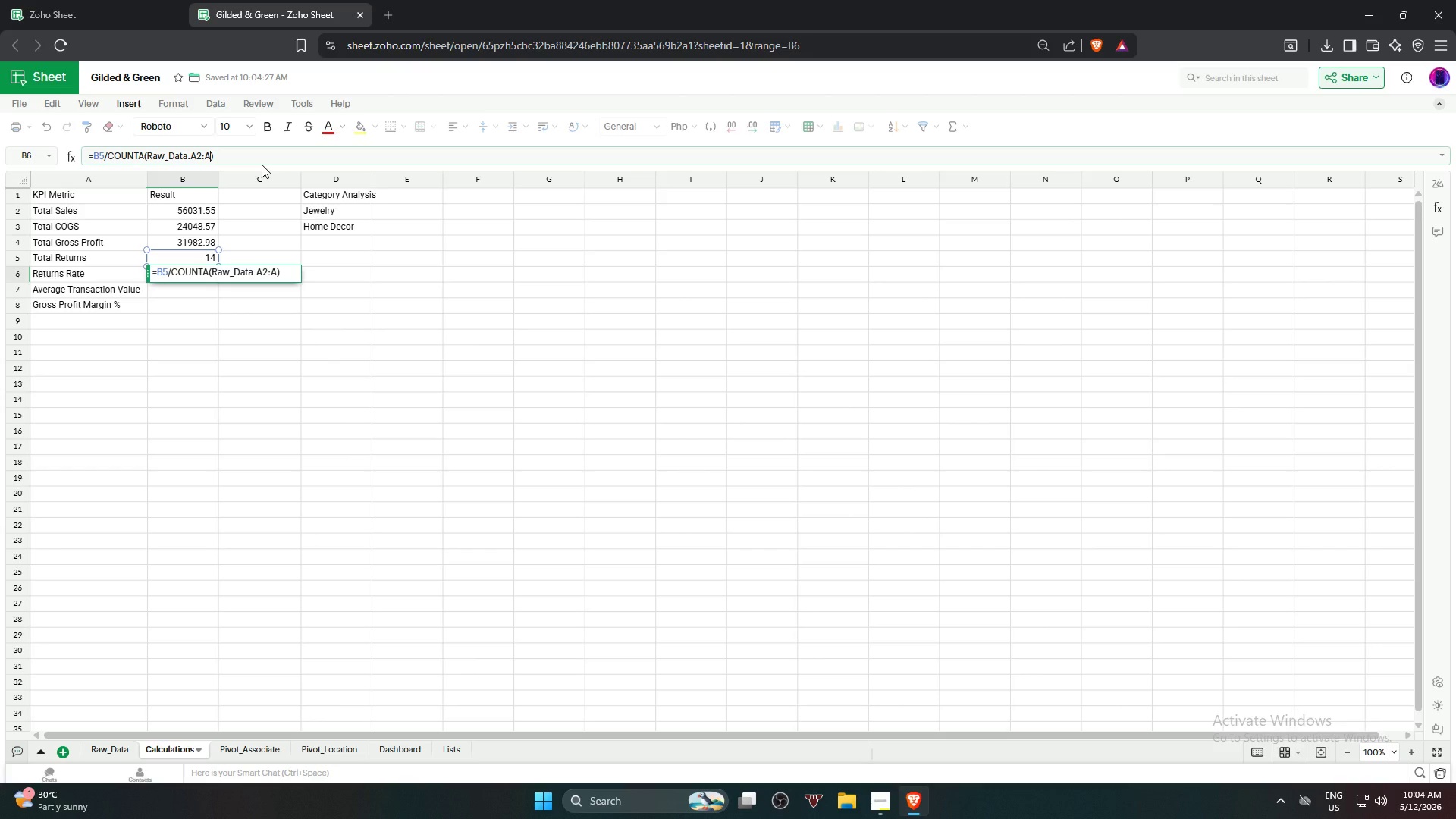 
key(Numpad1)
 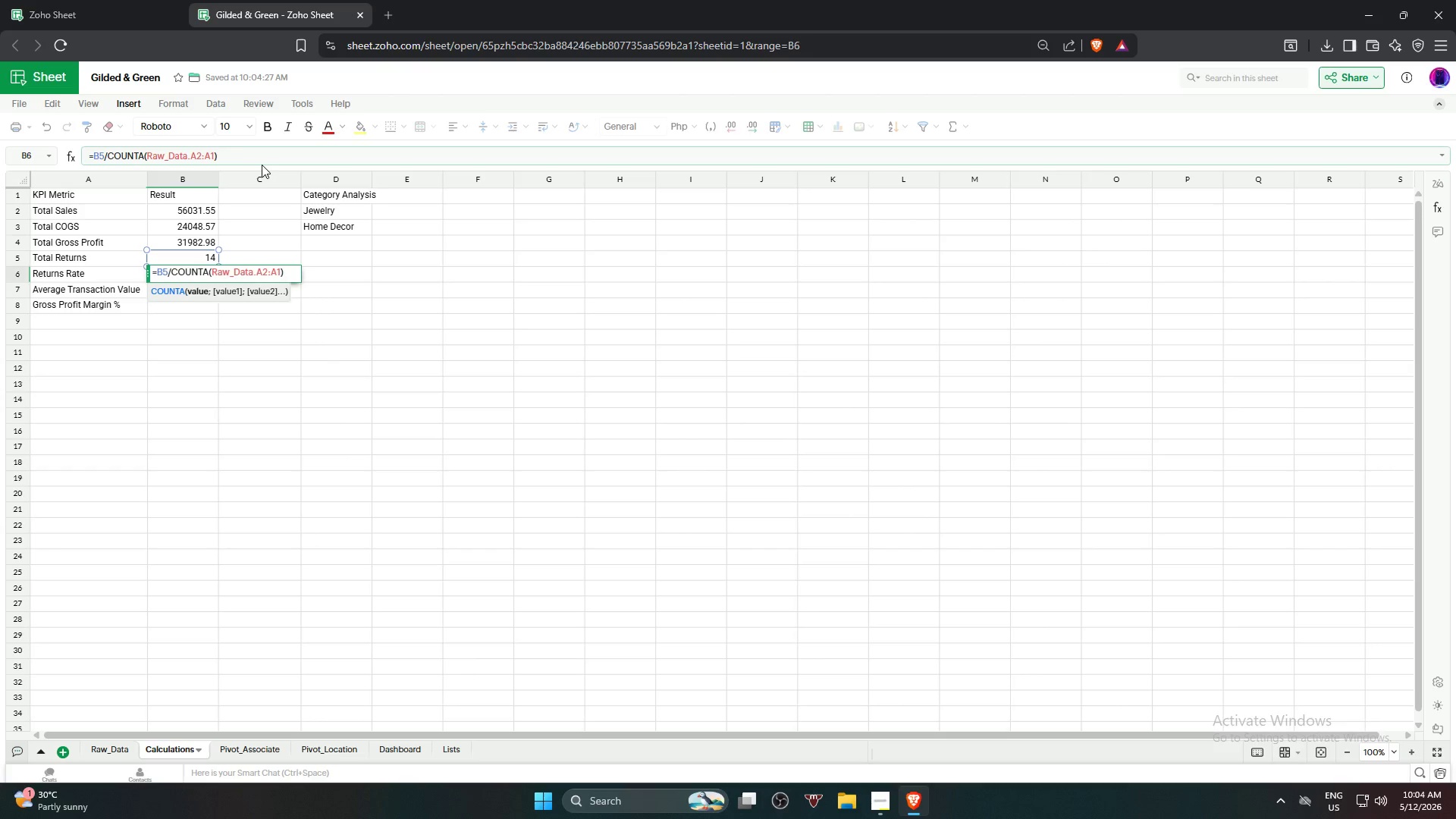 
key(Numpad0)
 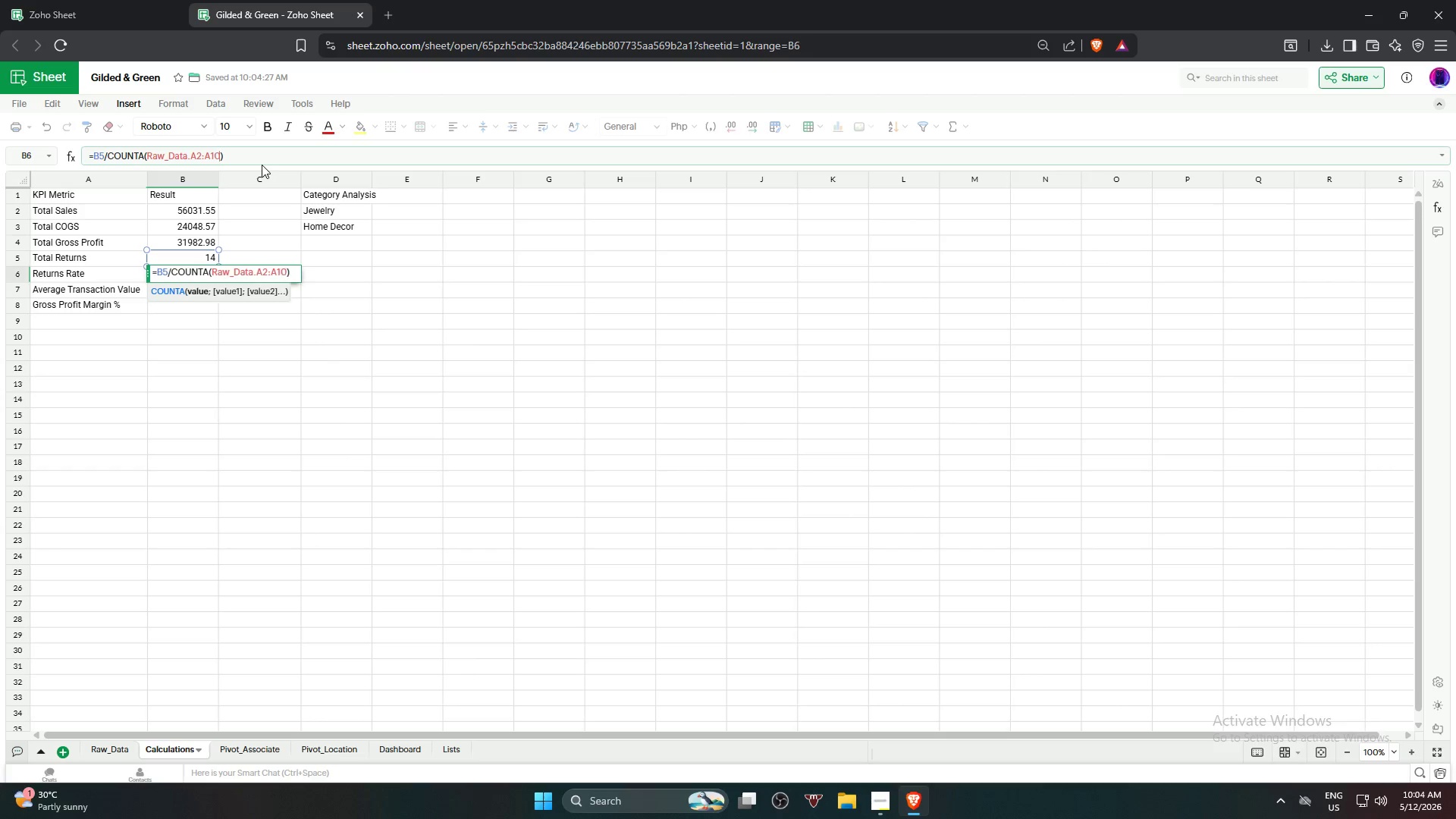 
key(Numpad1)
 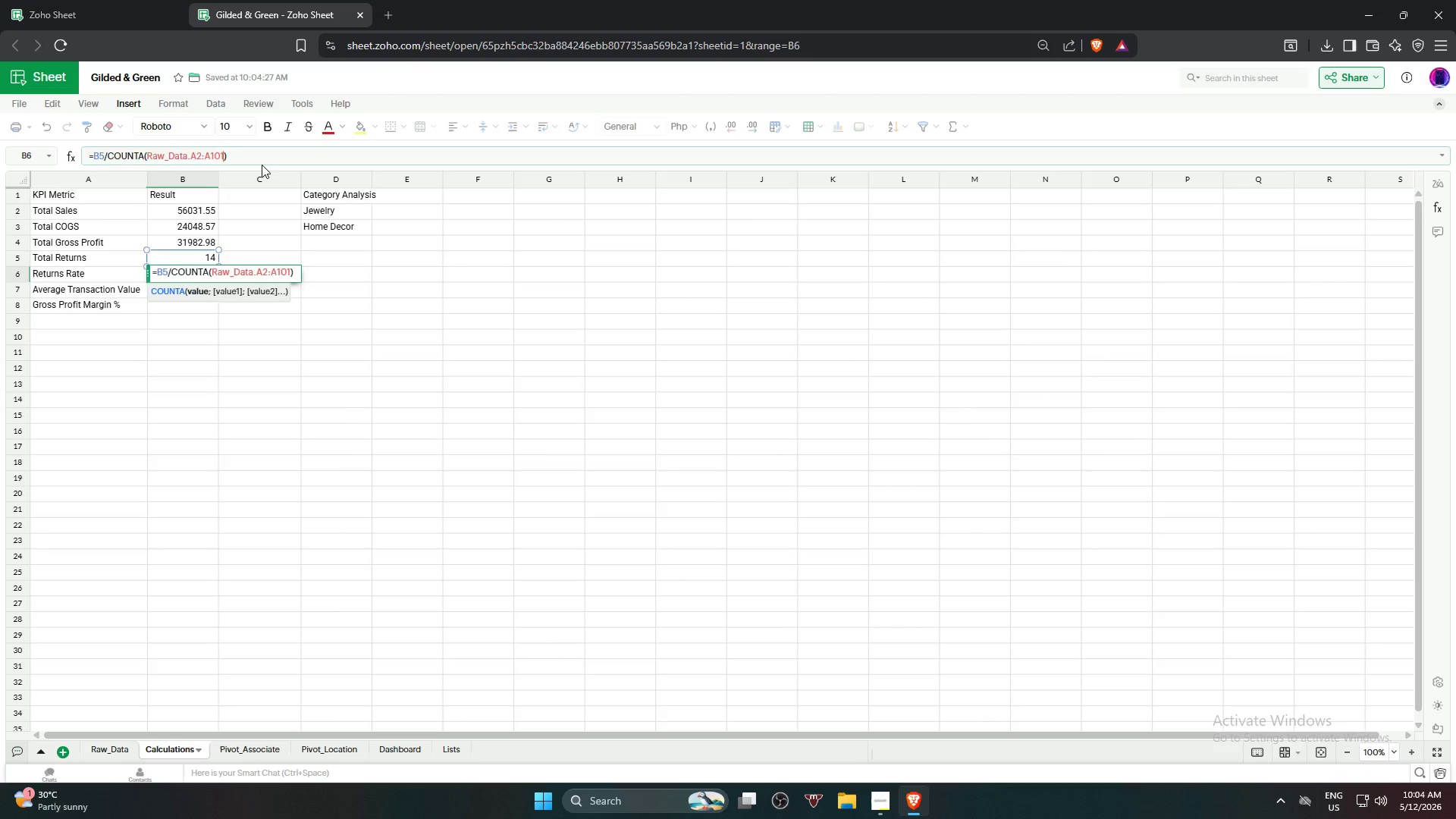 
key(NumpadEnter)
 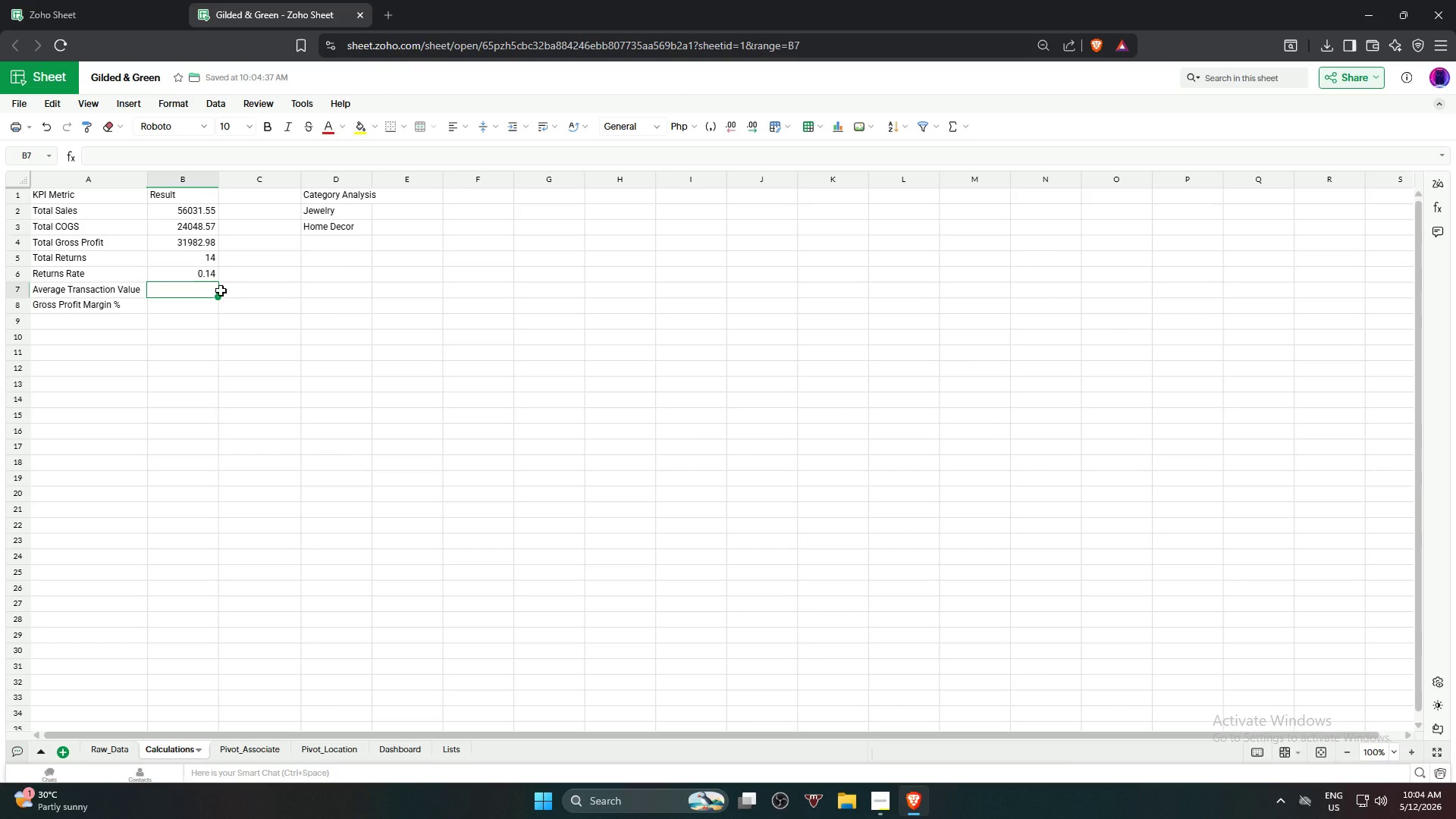 
left_click([200, 280])
 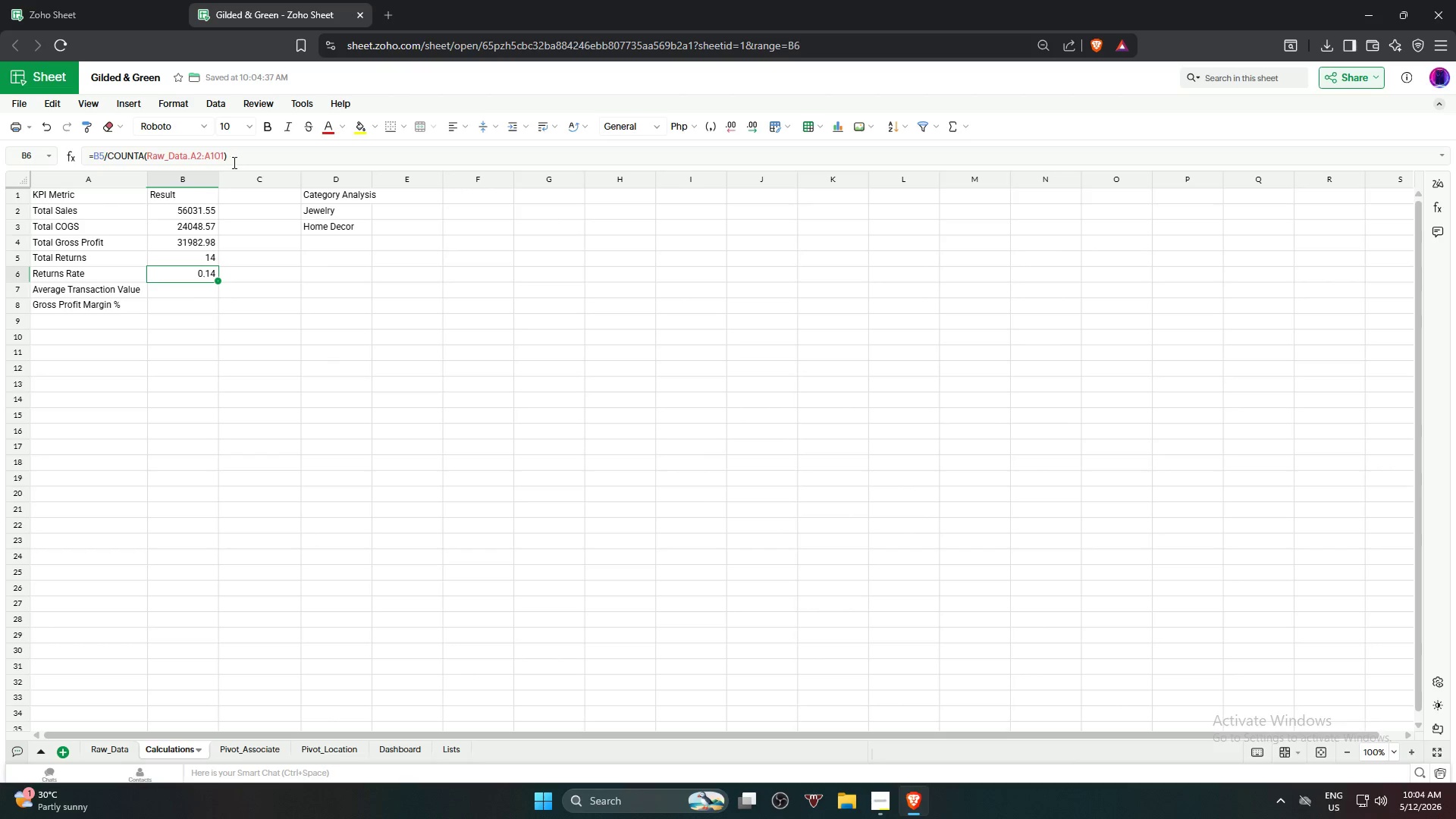 
left_click([223, 161])
 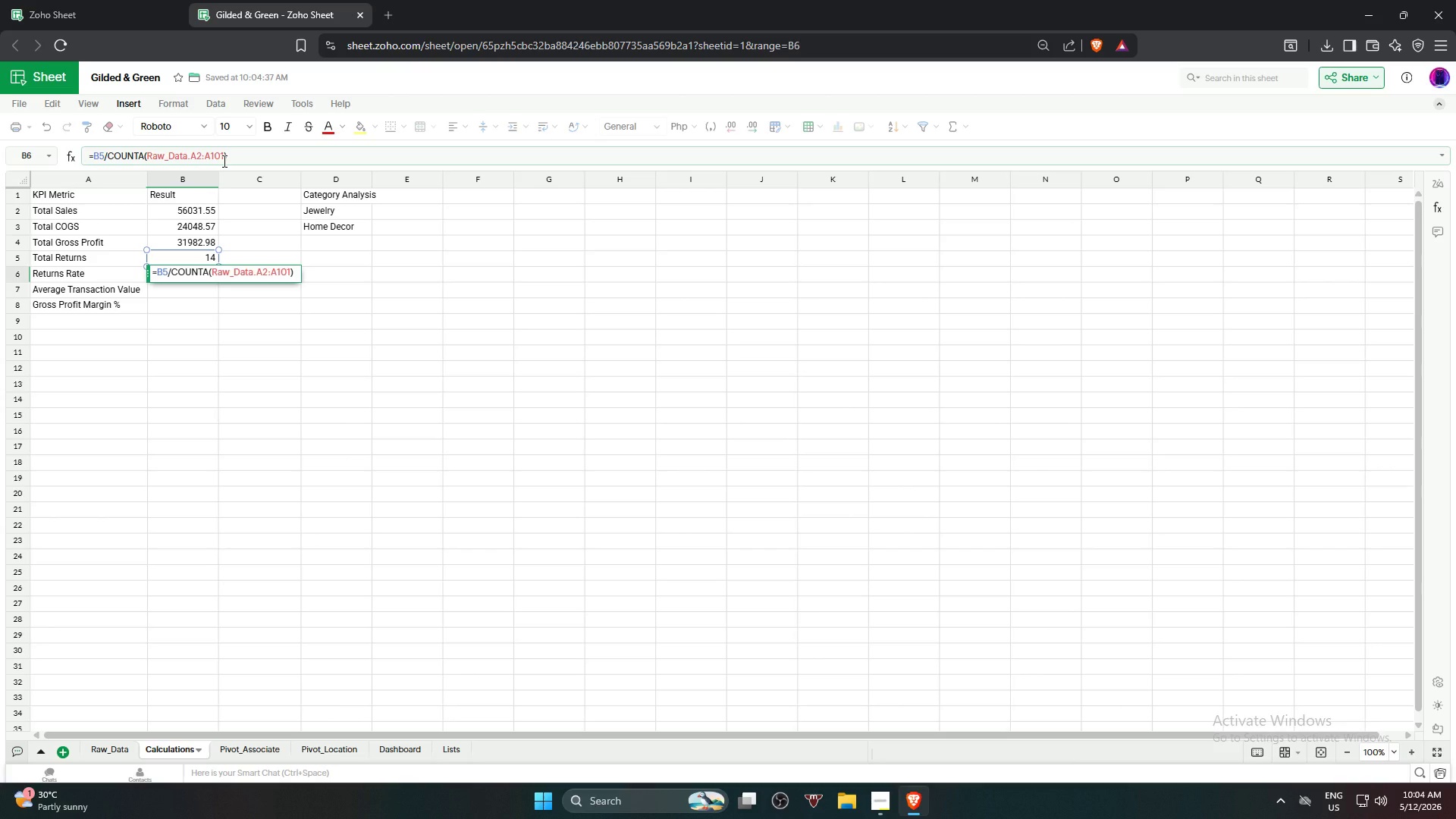 
key(Backspace)
 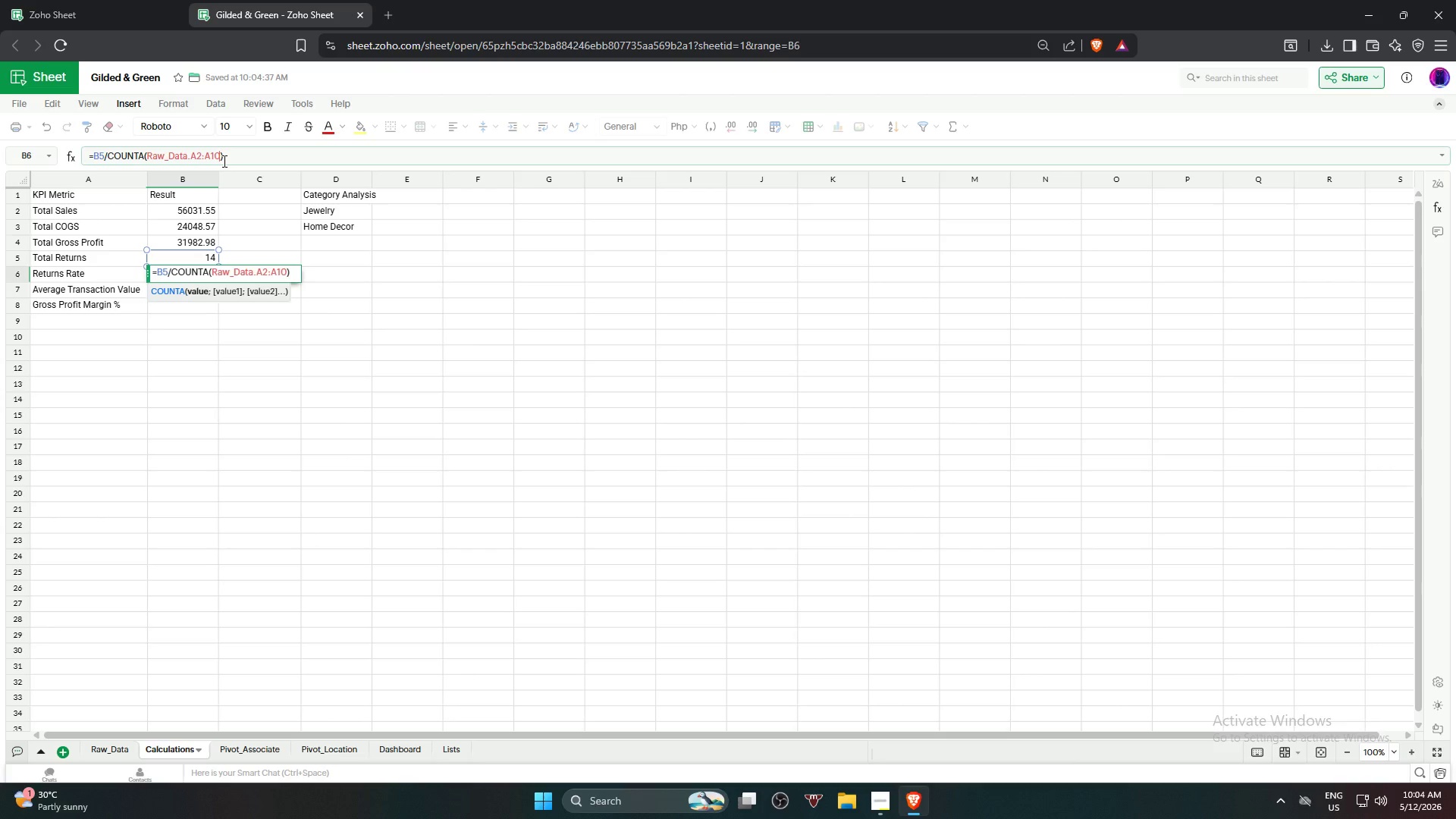 
key(Backspace)
 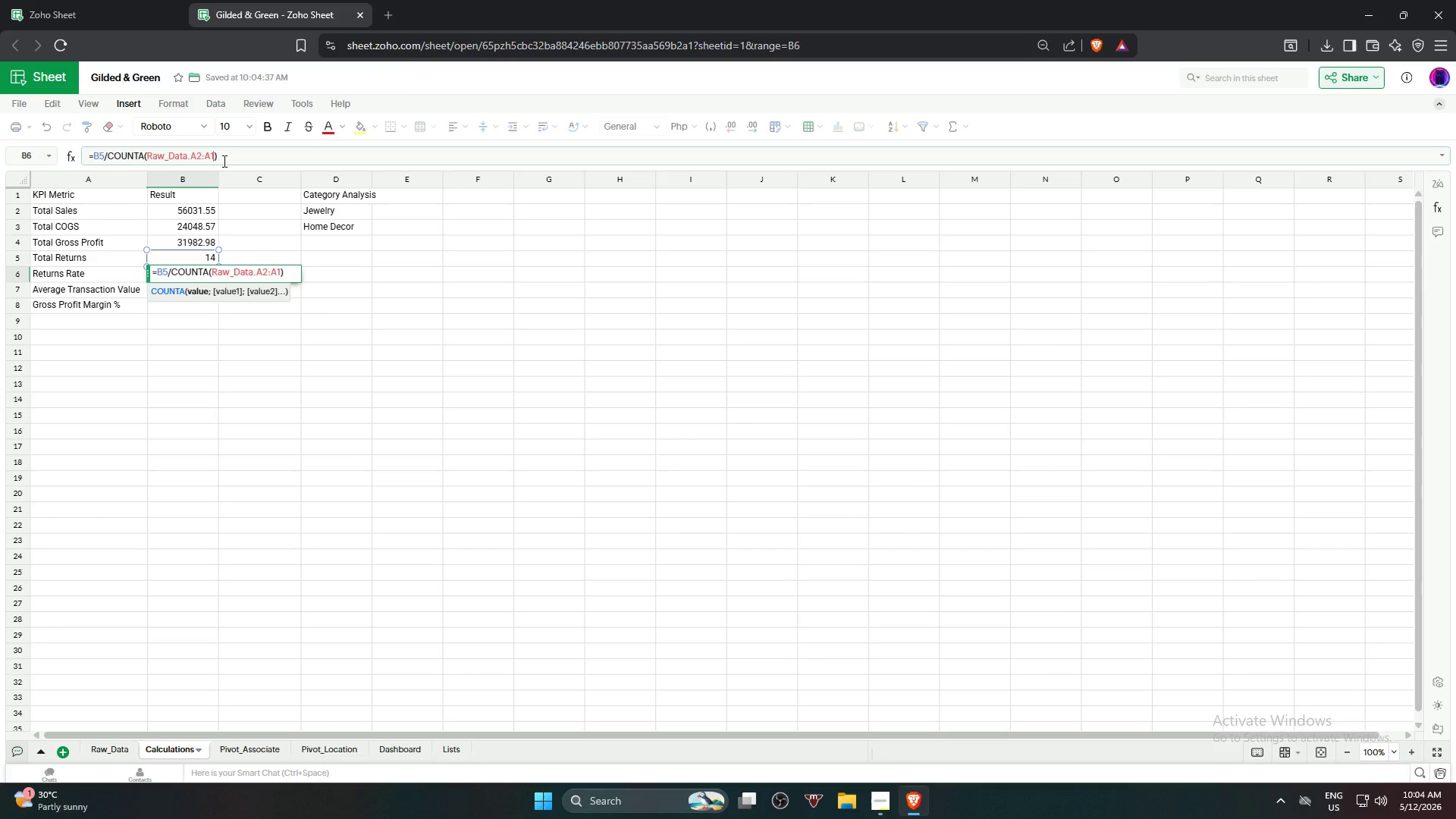 
key(Backspace)
 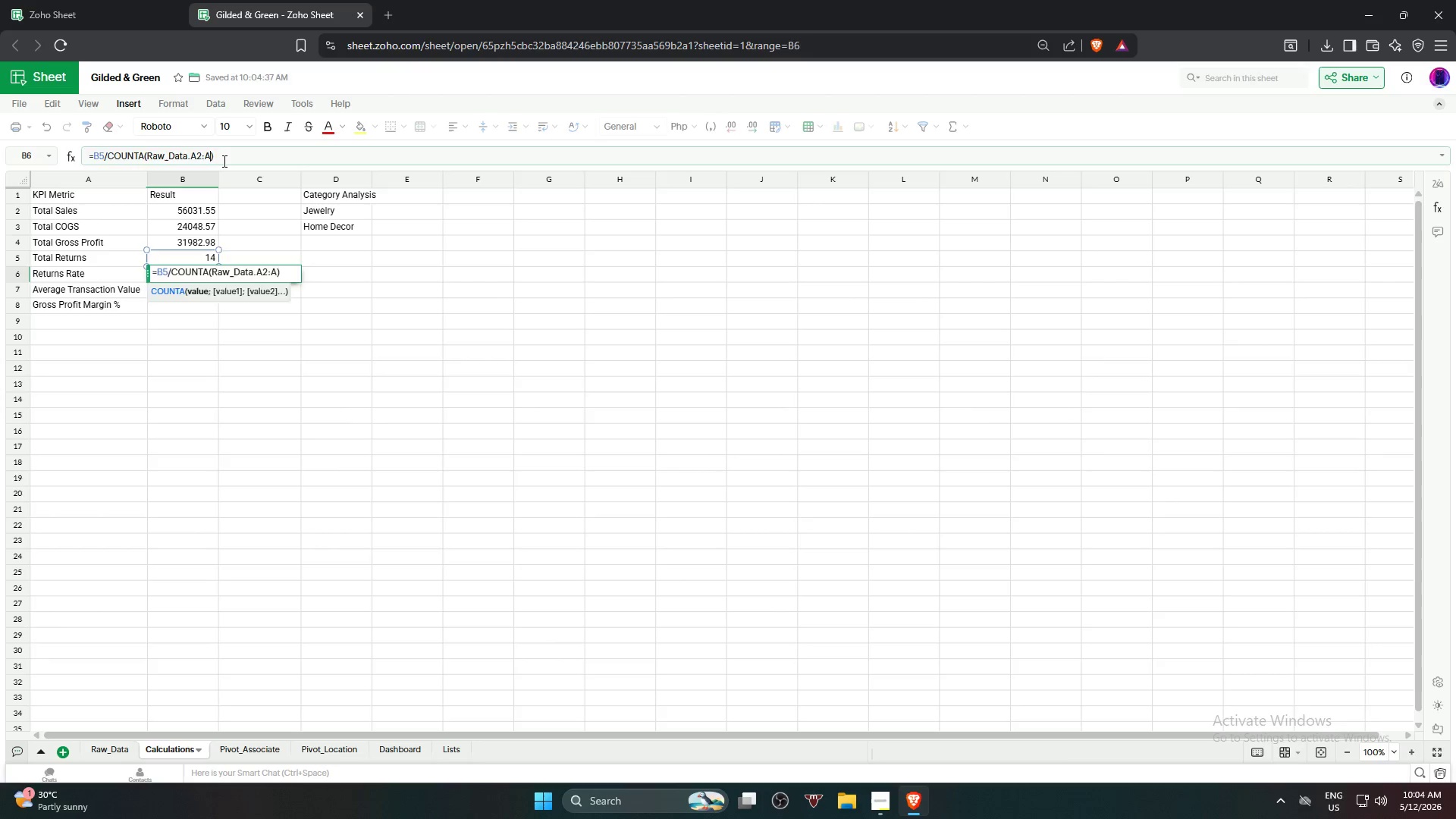 
key(Enter)
 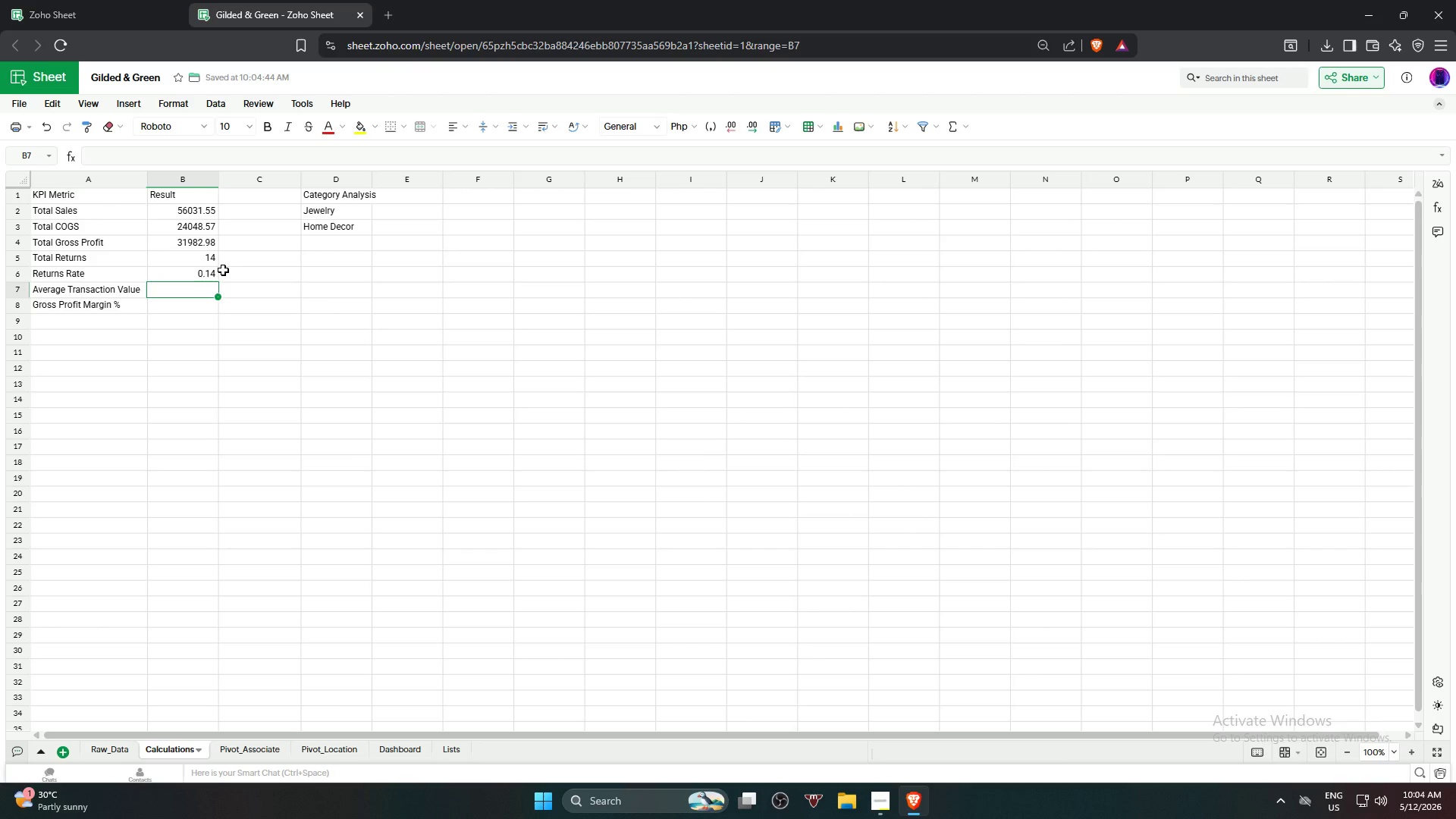 
left_click([206, 273])
 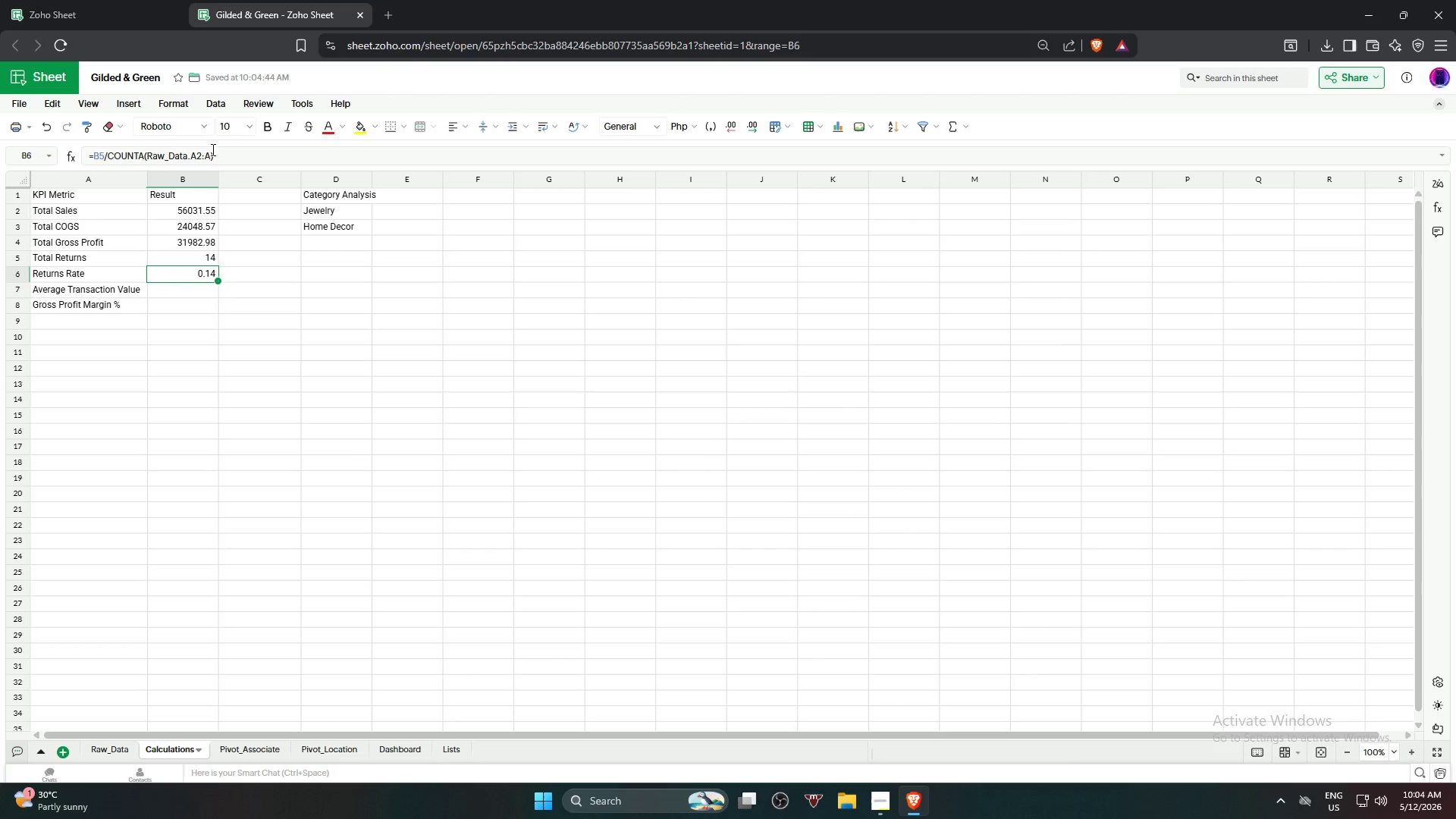 
left_click([210, 149])
 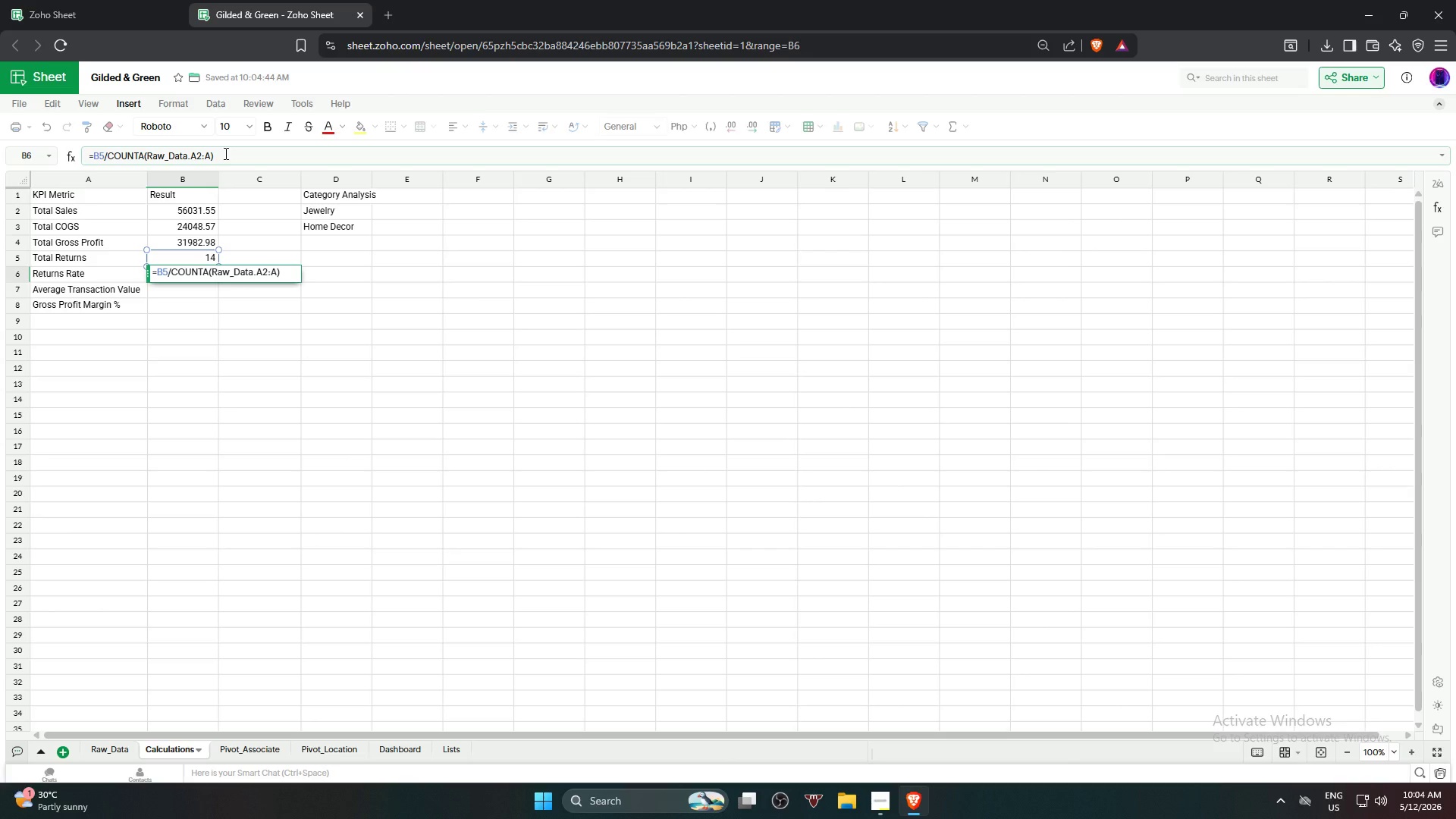 
key(Numpad1)
 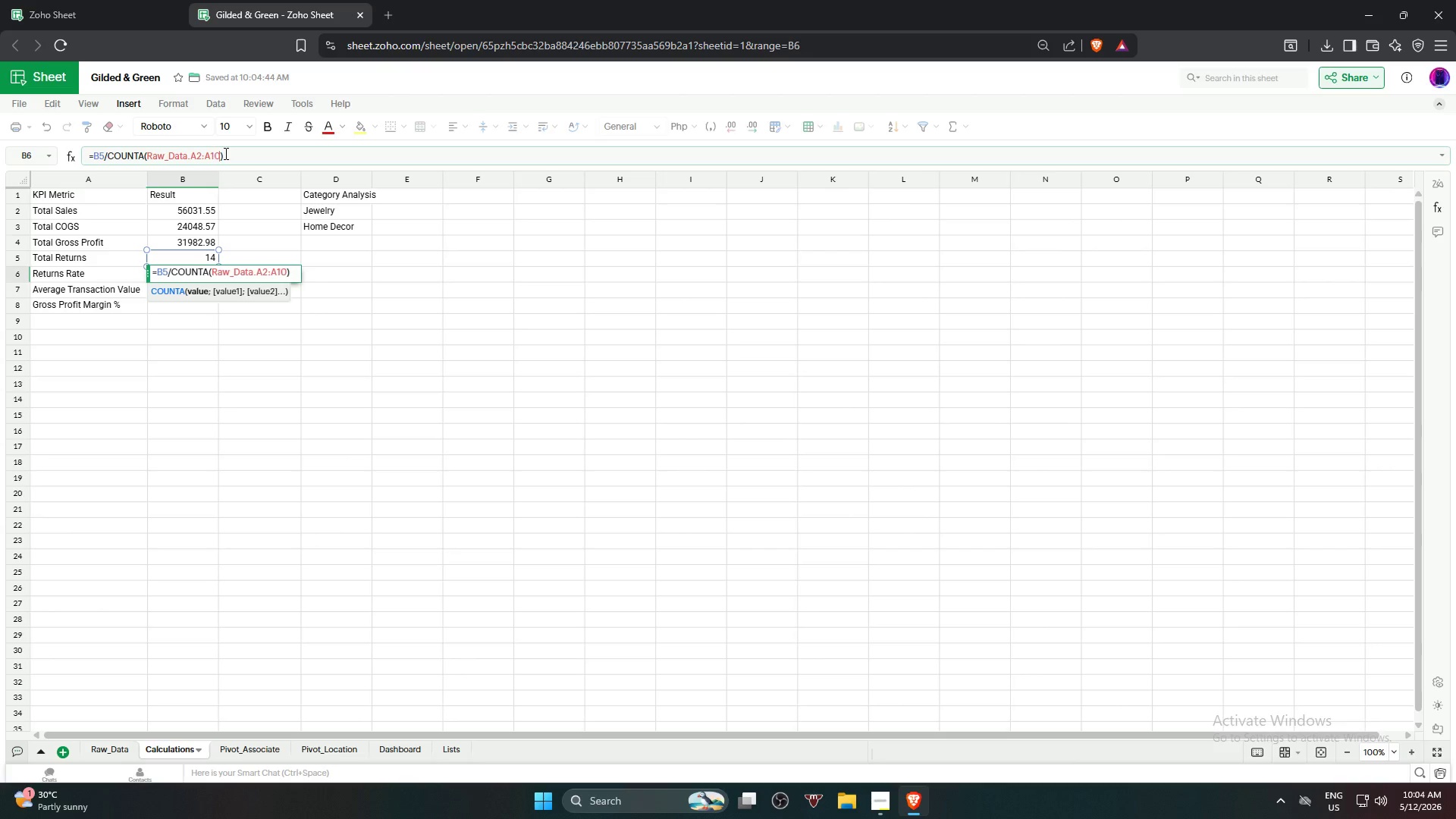 
key(Numpad0)
 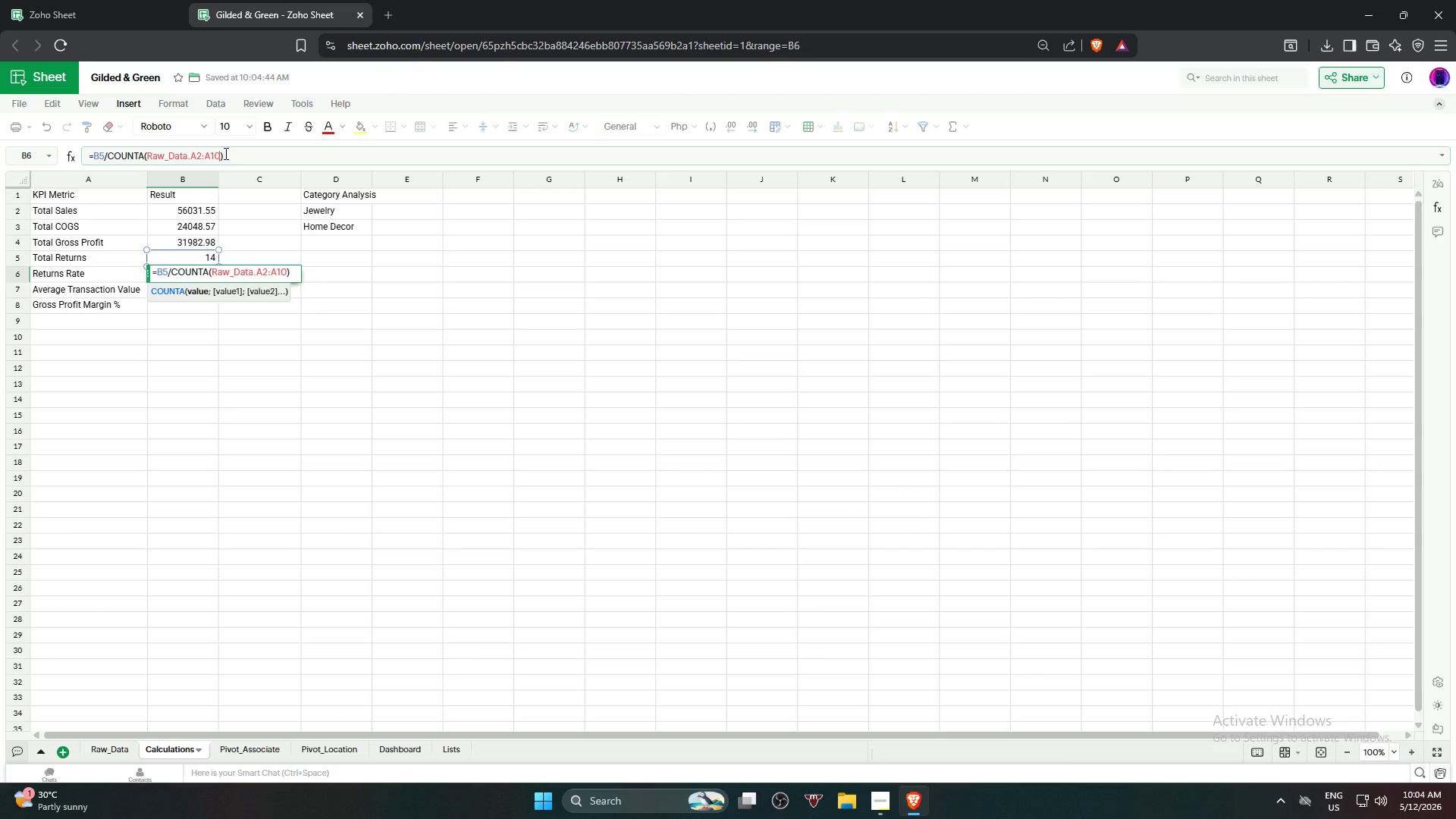 
key(Numpad1)
 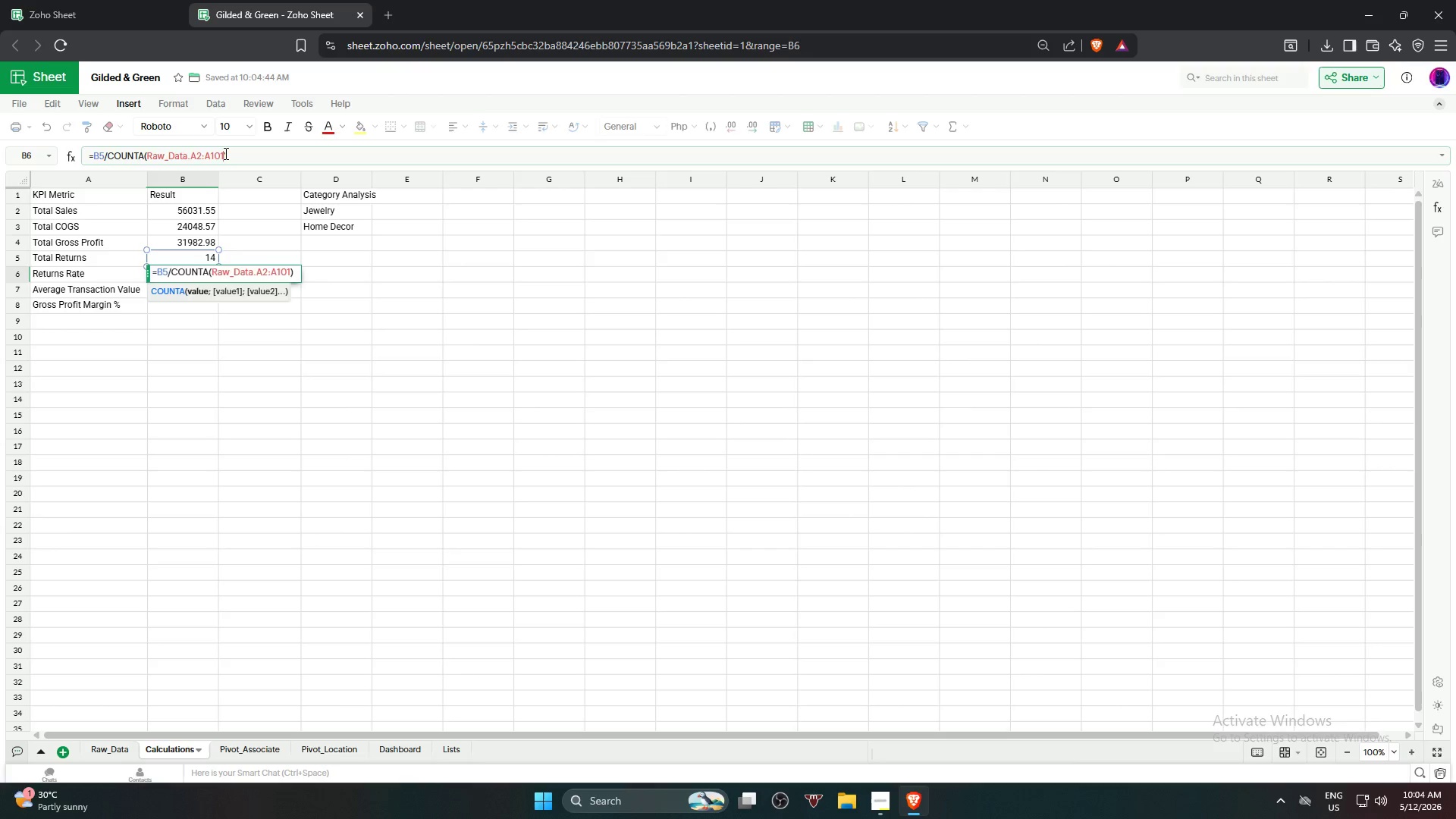 
key(NumpadEnter)
 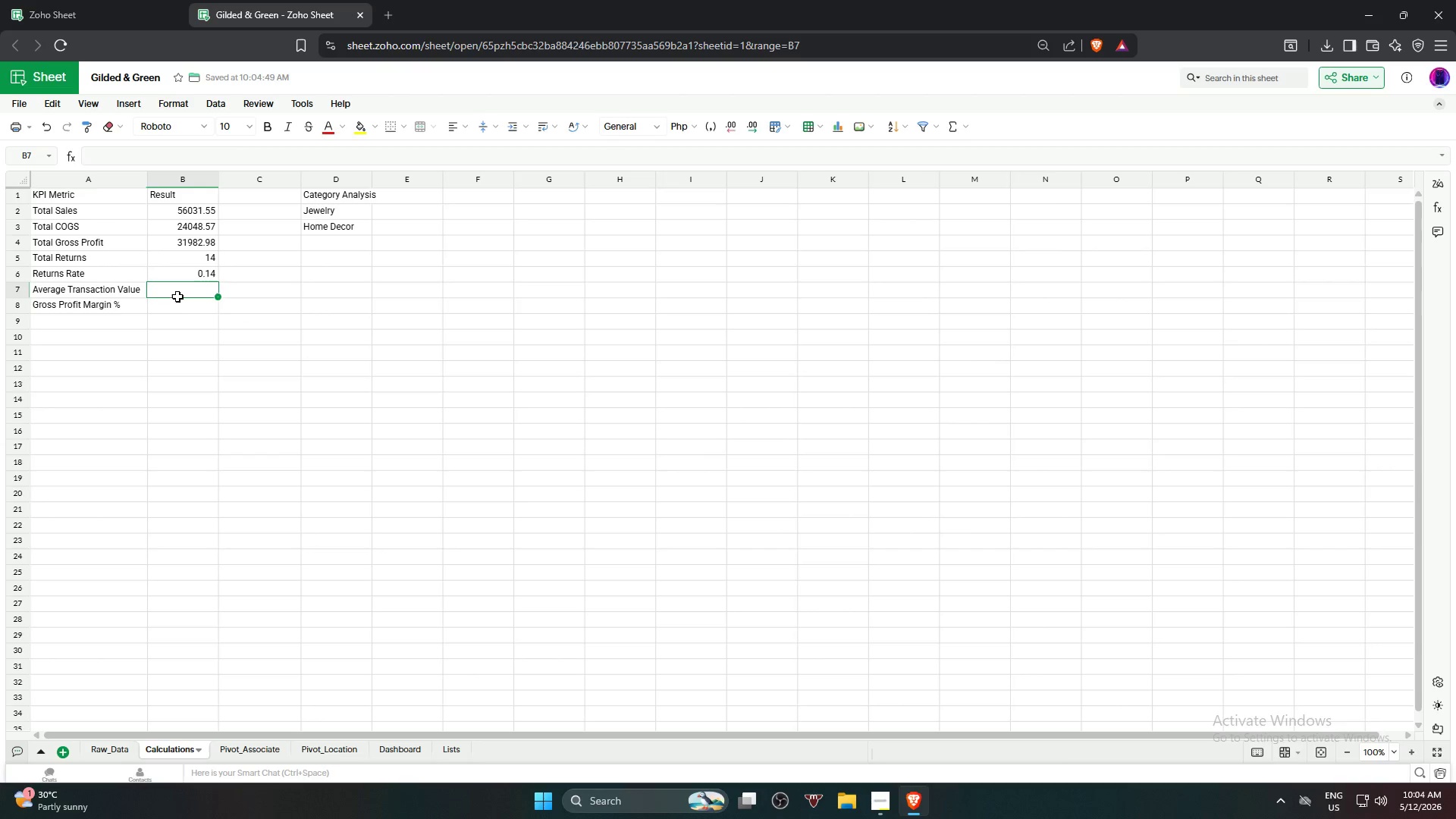 
left_click([183, 279])
 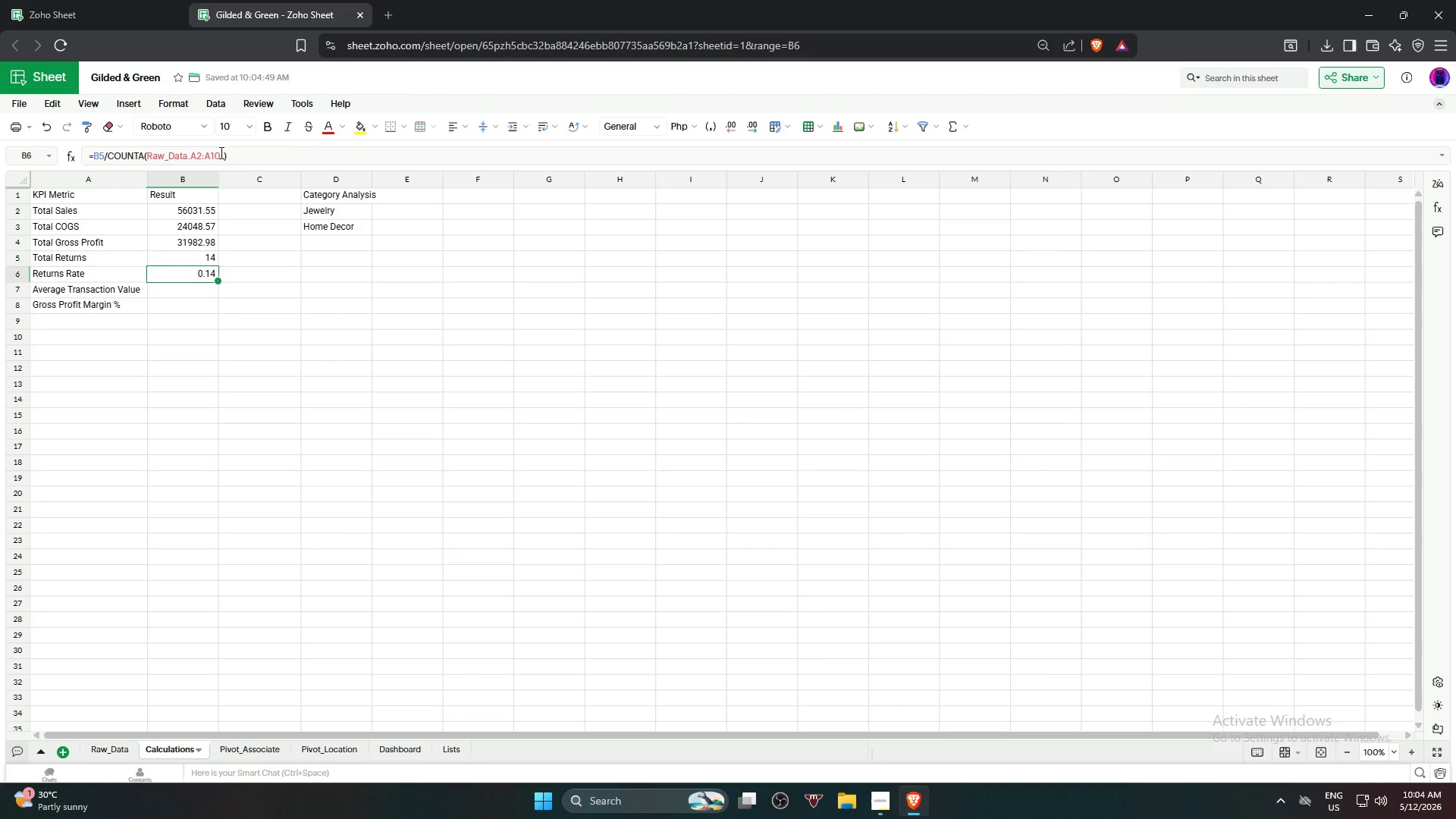 
left_click([222, 154])
 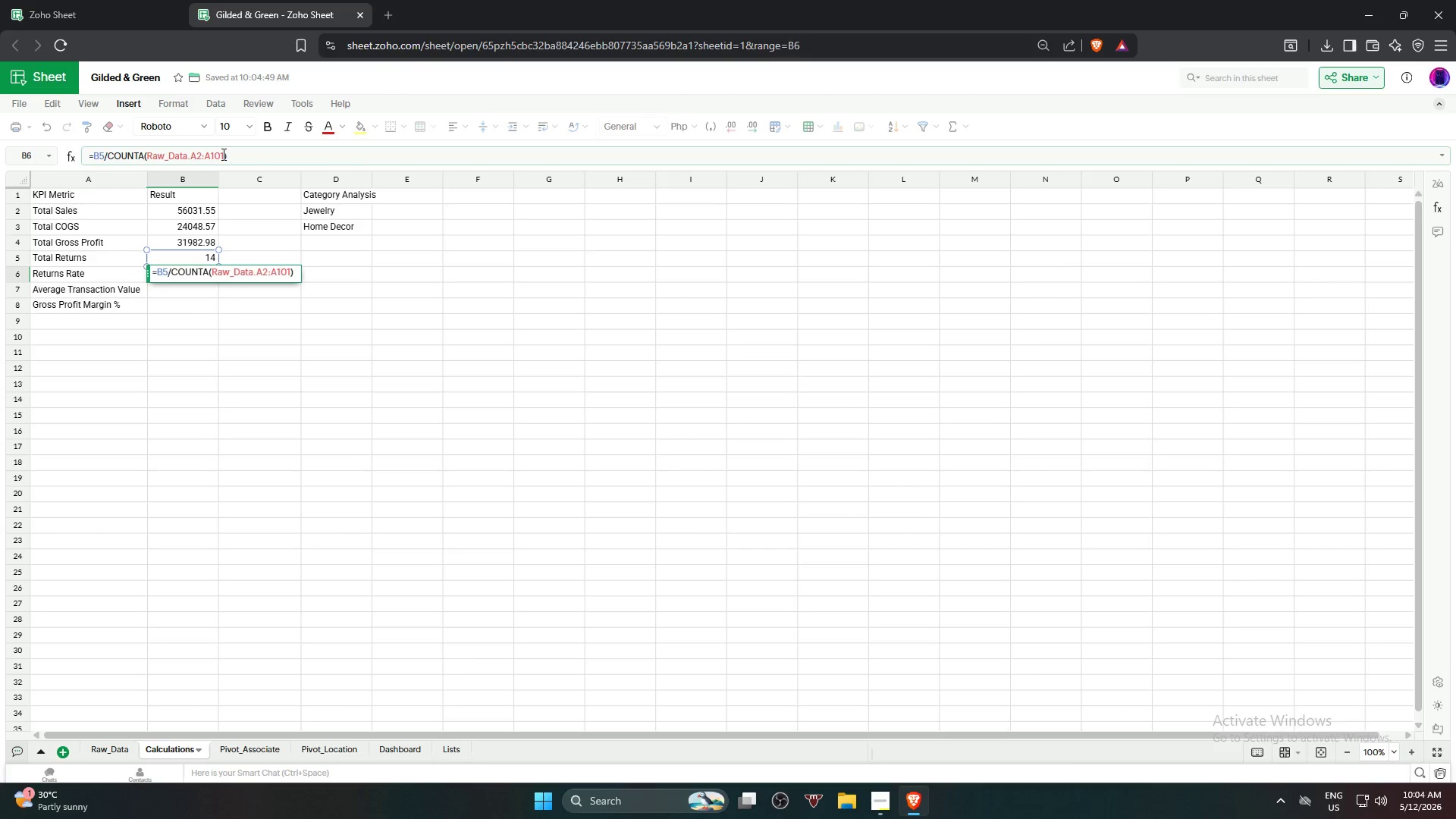 
key(Backspace)
 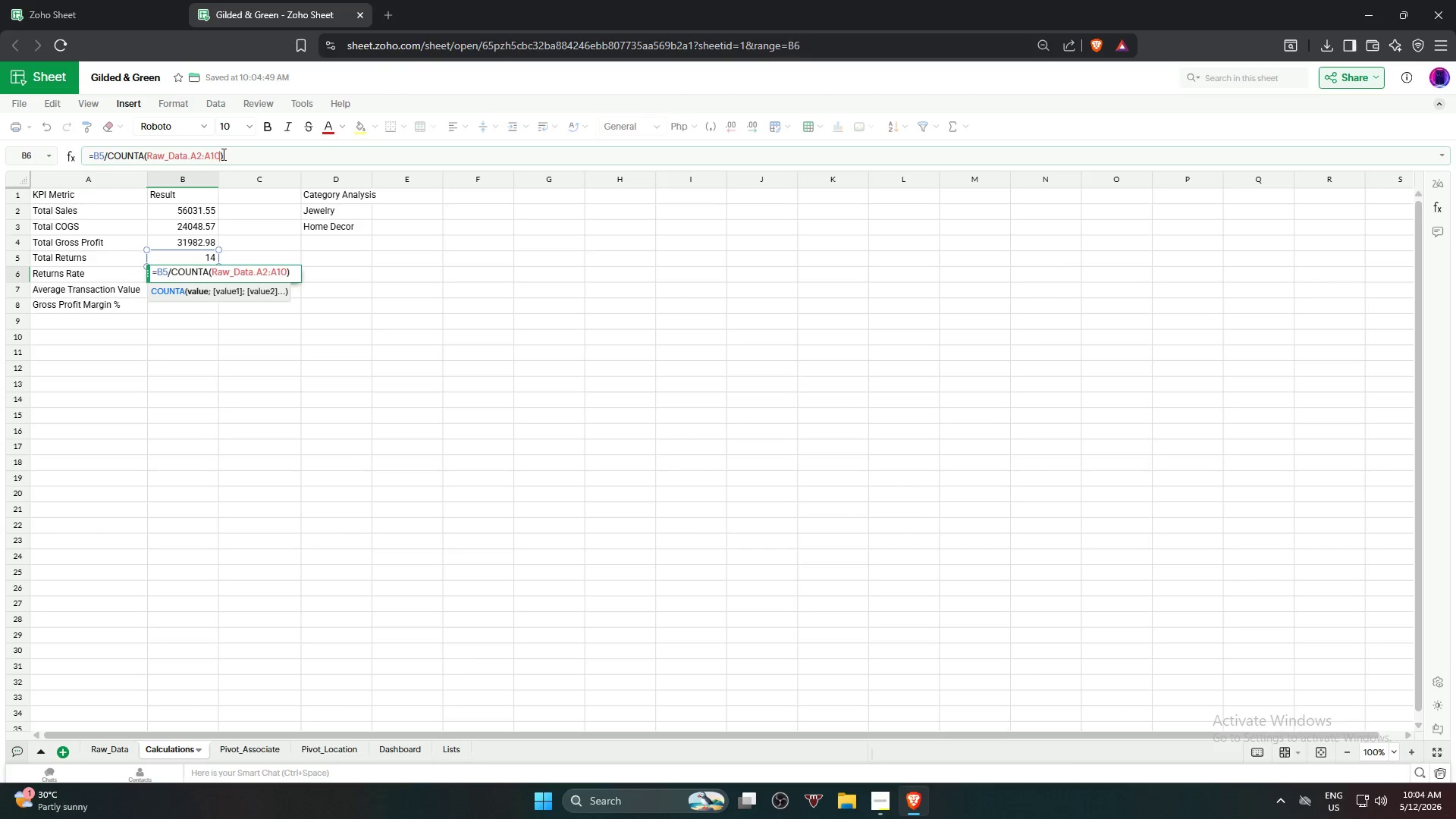 
key(Backspace)
 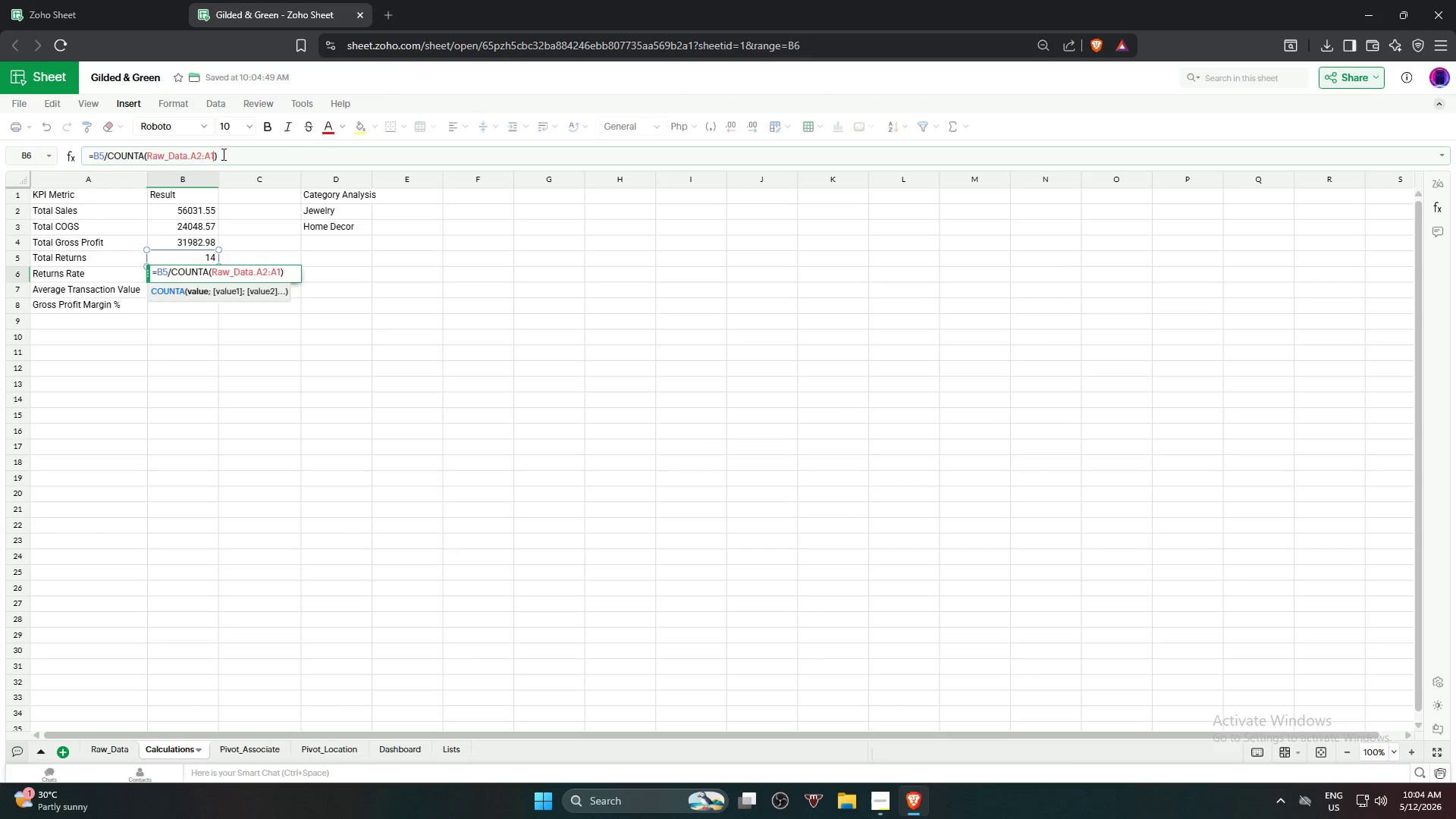 
key(Backspace)
 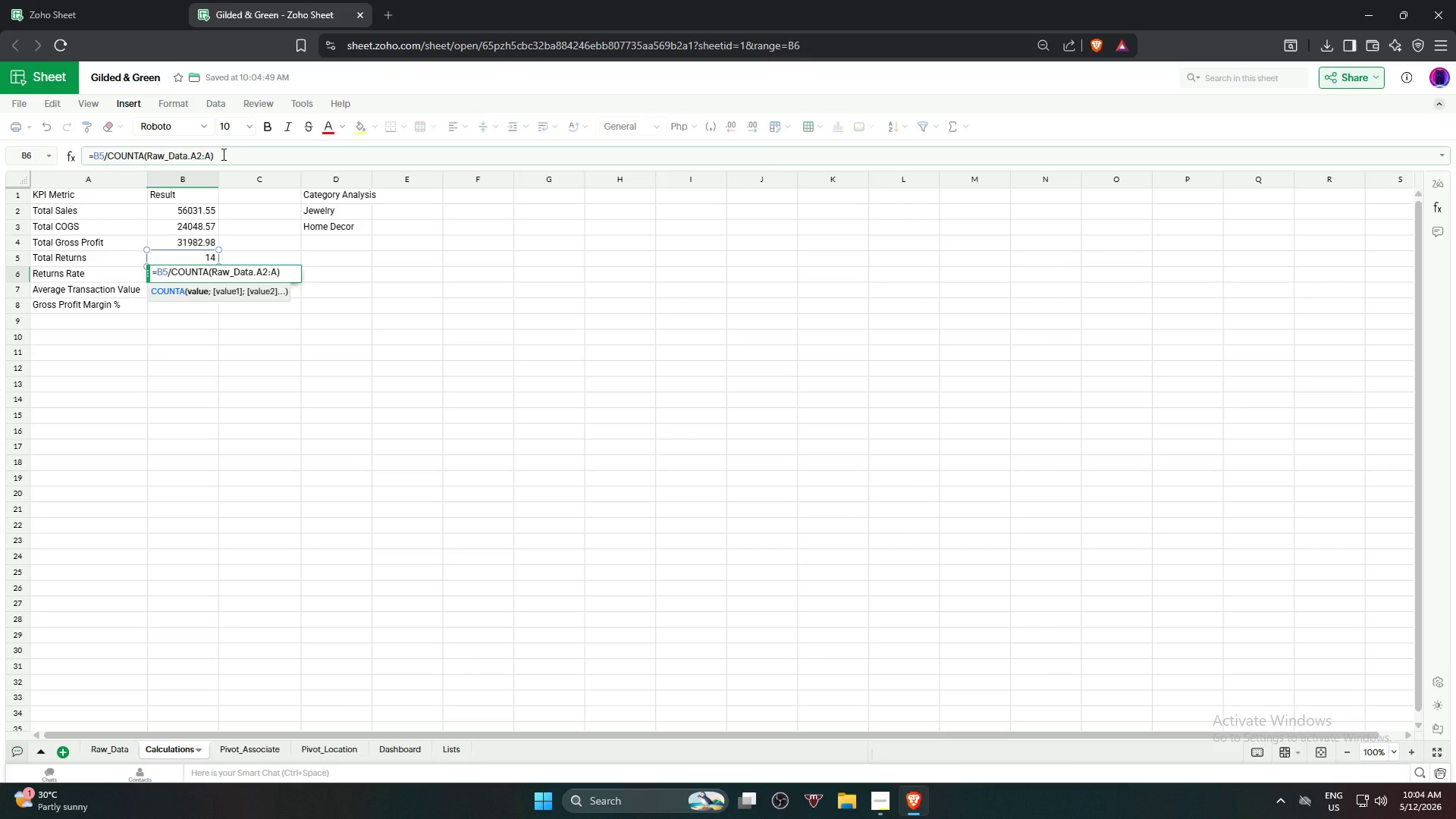 
key(Enter)
 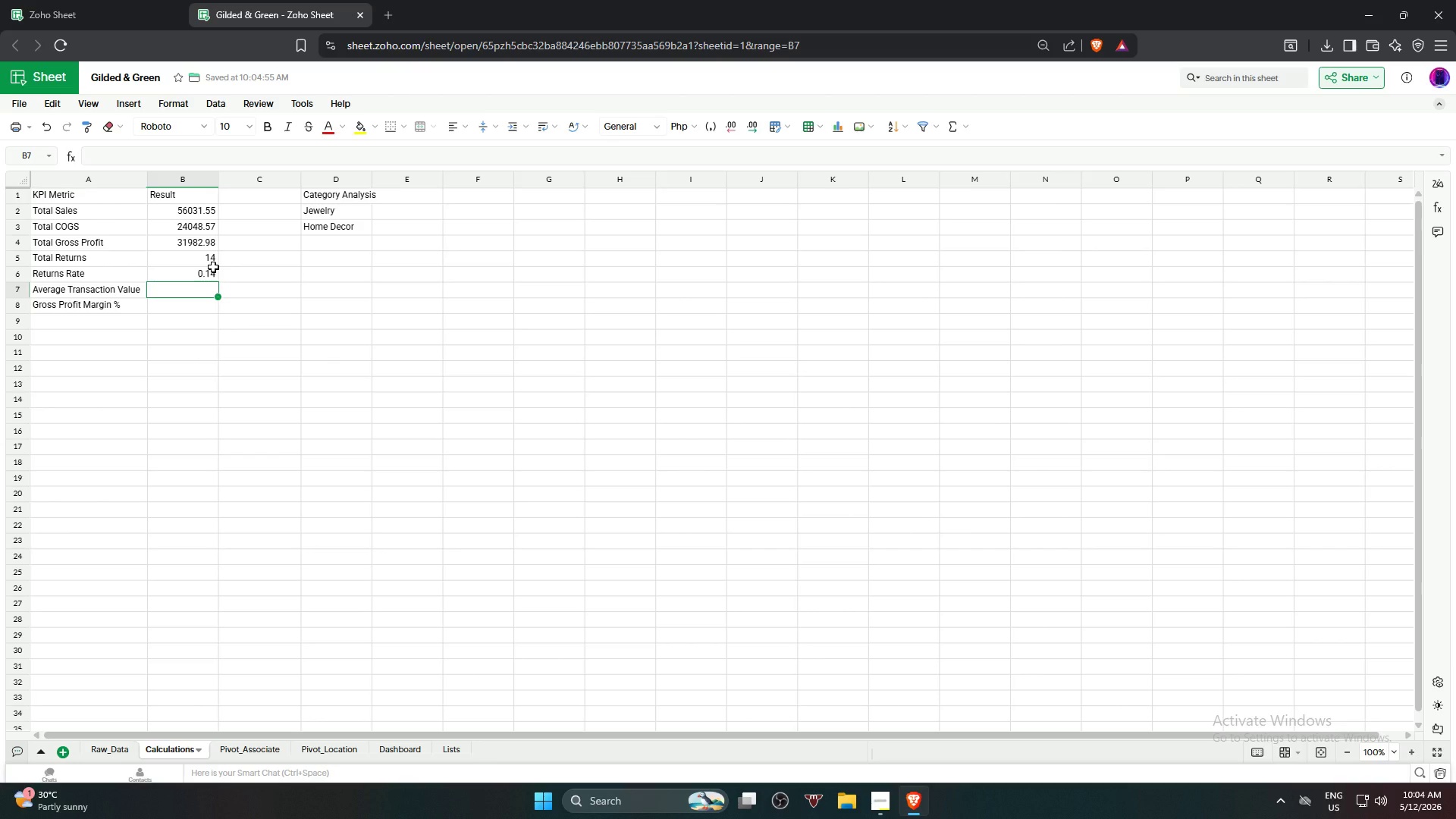 
key(Equal)
 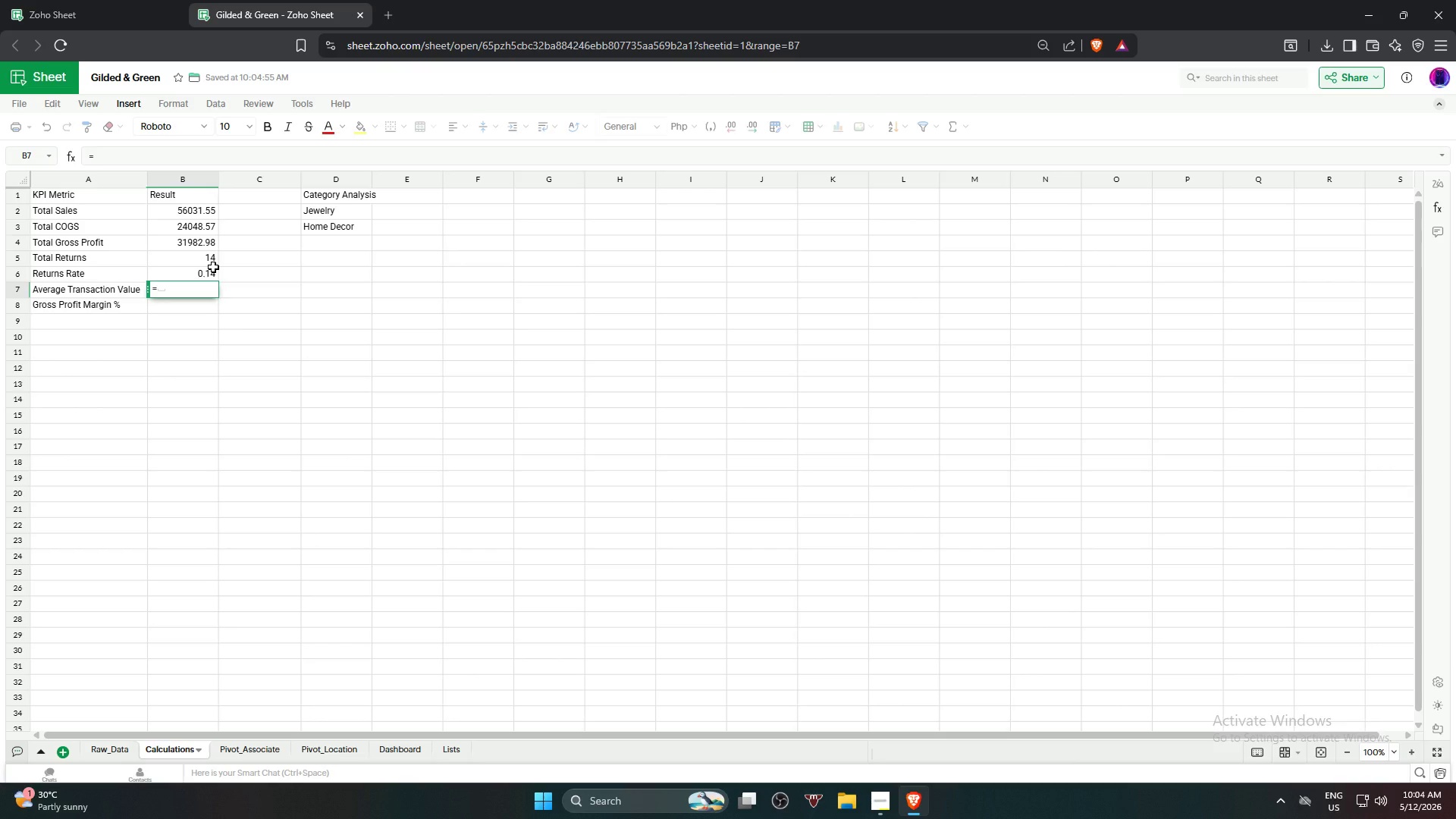 
type(Ave)
 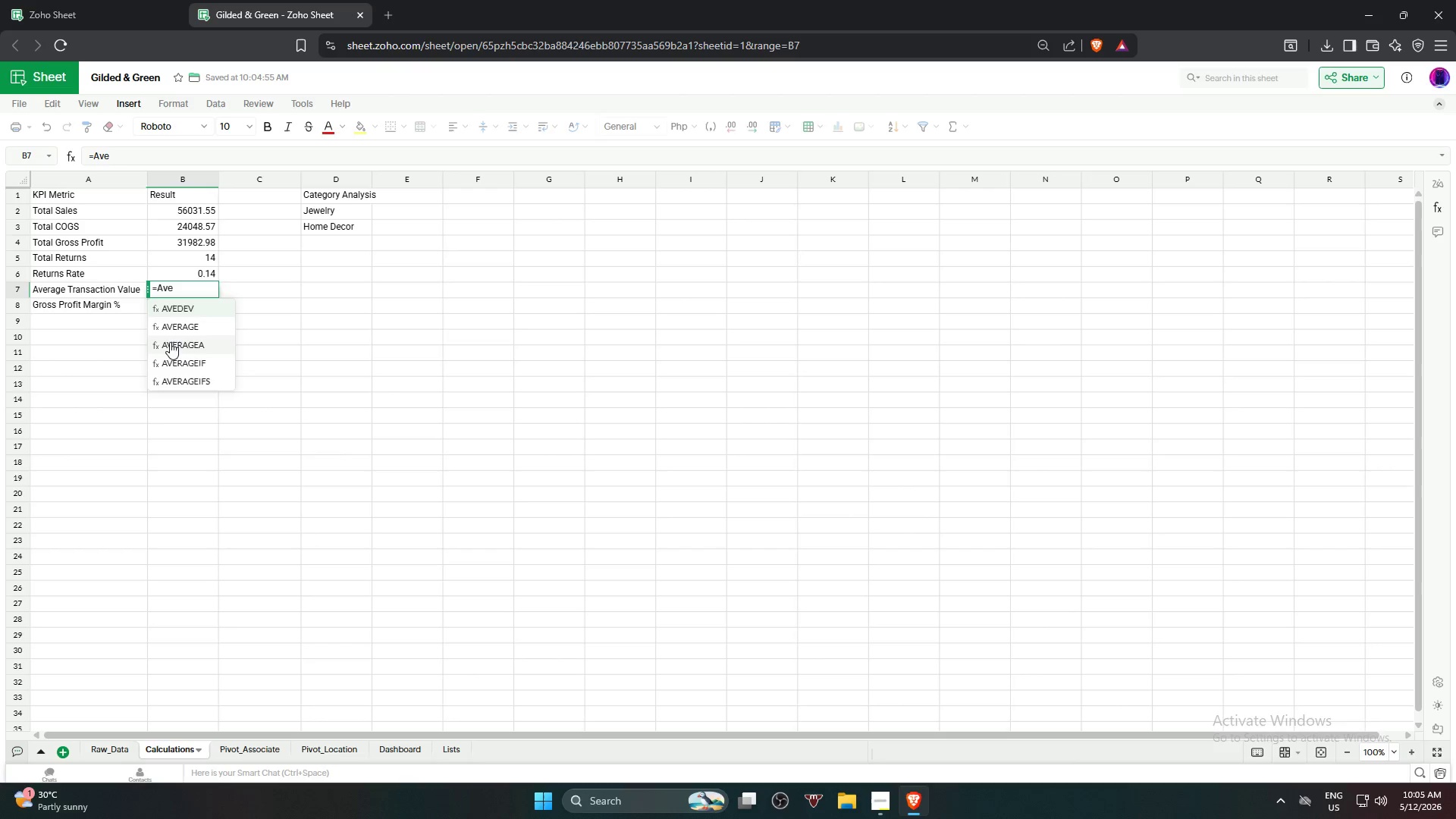 
left_click([180, 331])
 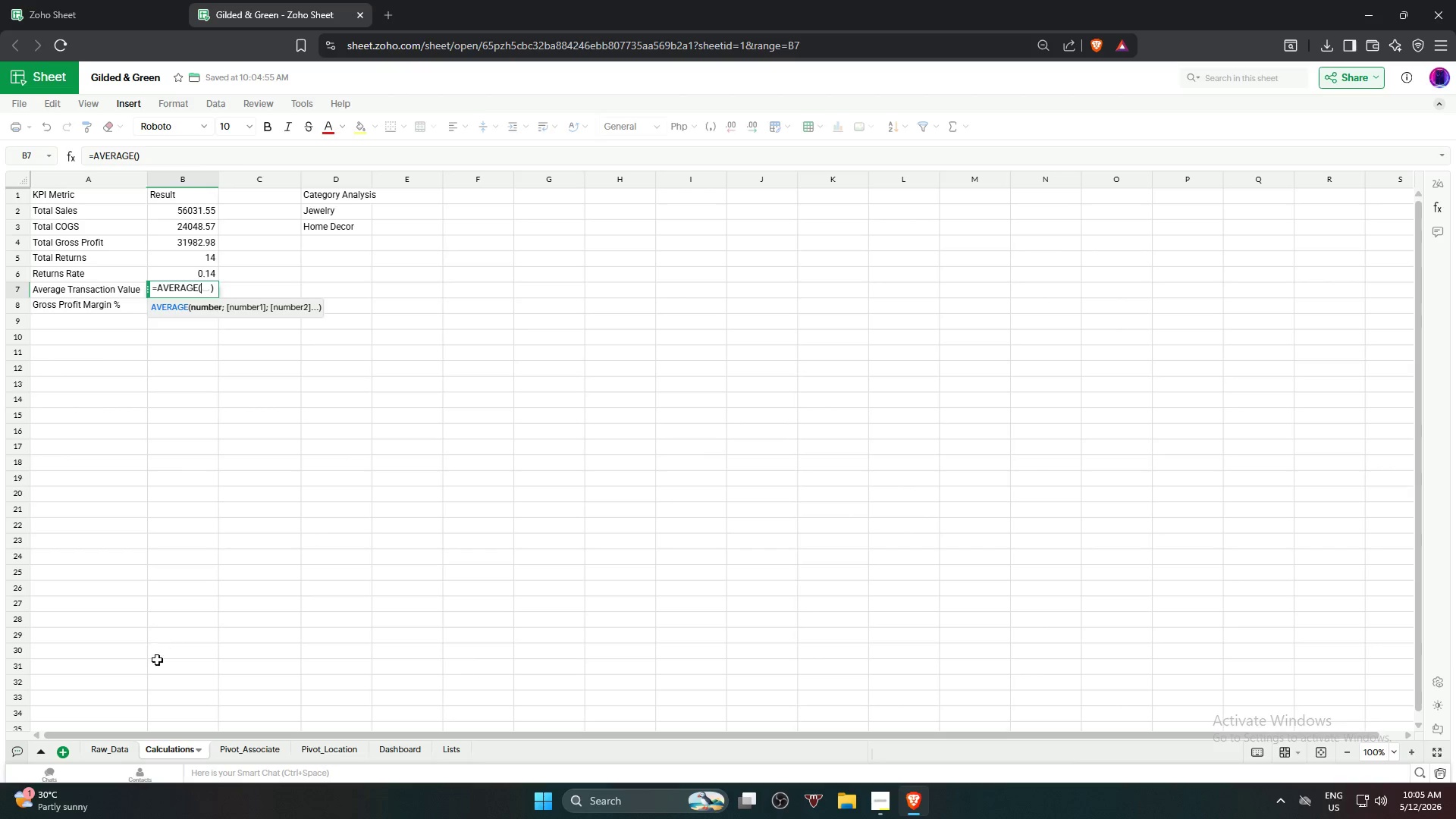 
left_click([103, 745])
 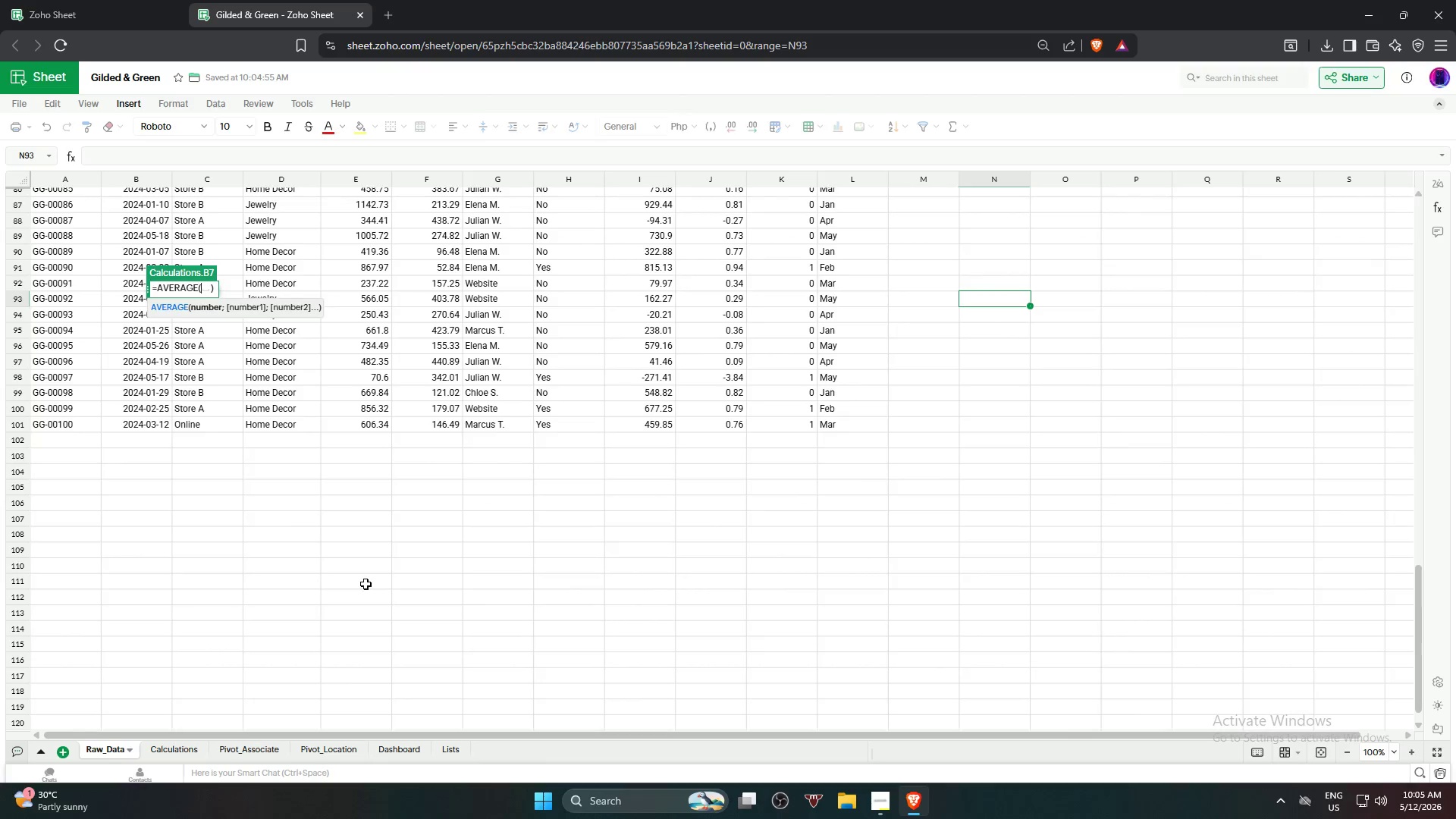 
scroll: coordinate [380, 568], scroll_direction: up, amount: 24.0
 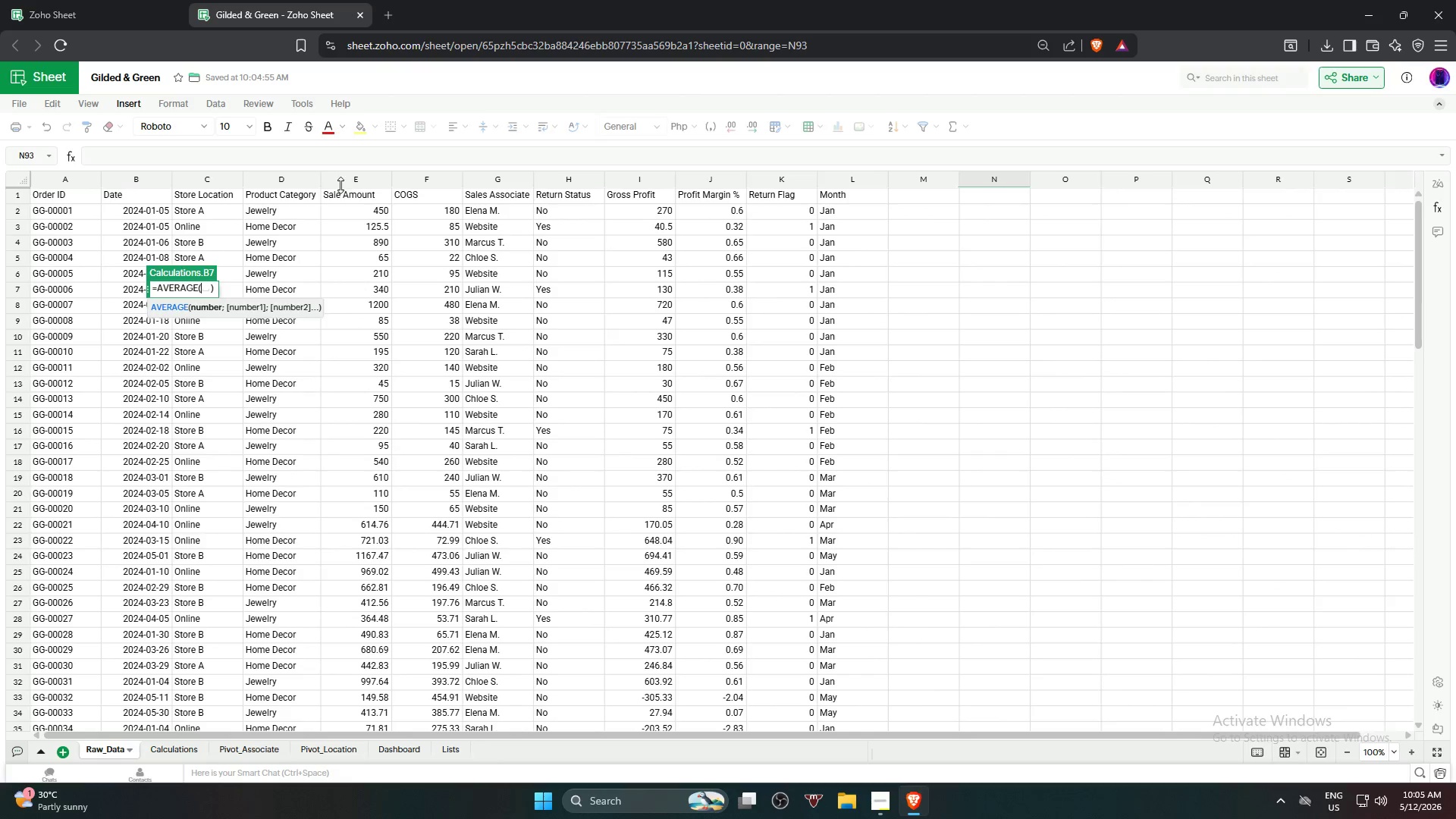 
left_click([340, 185])
 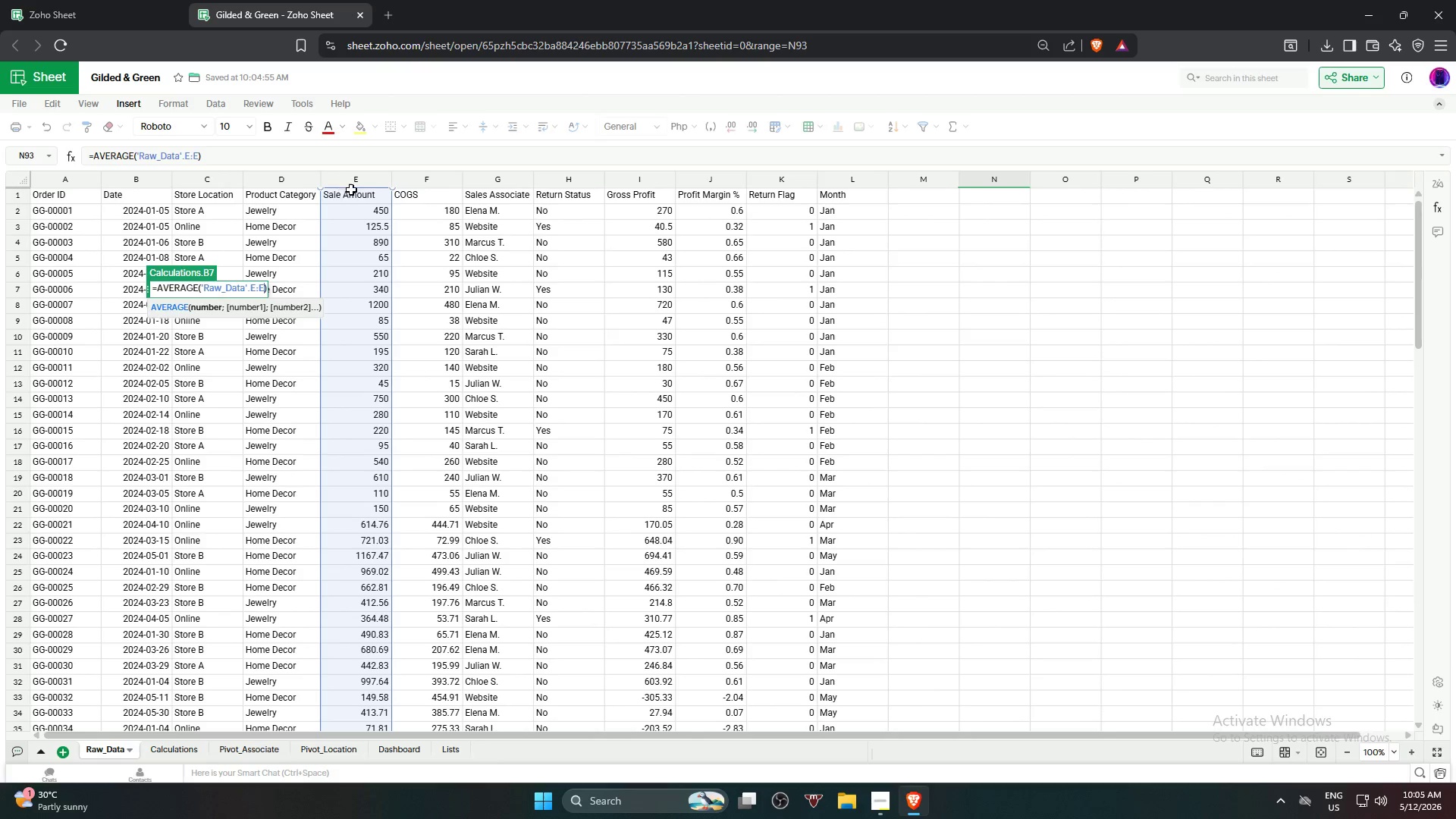 
wait(6.0)
 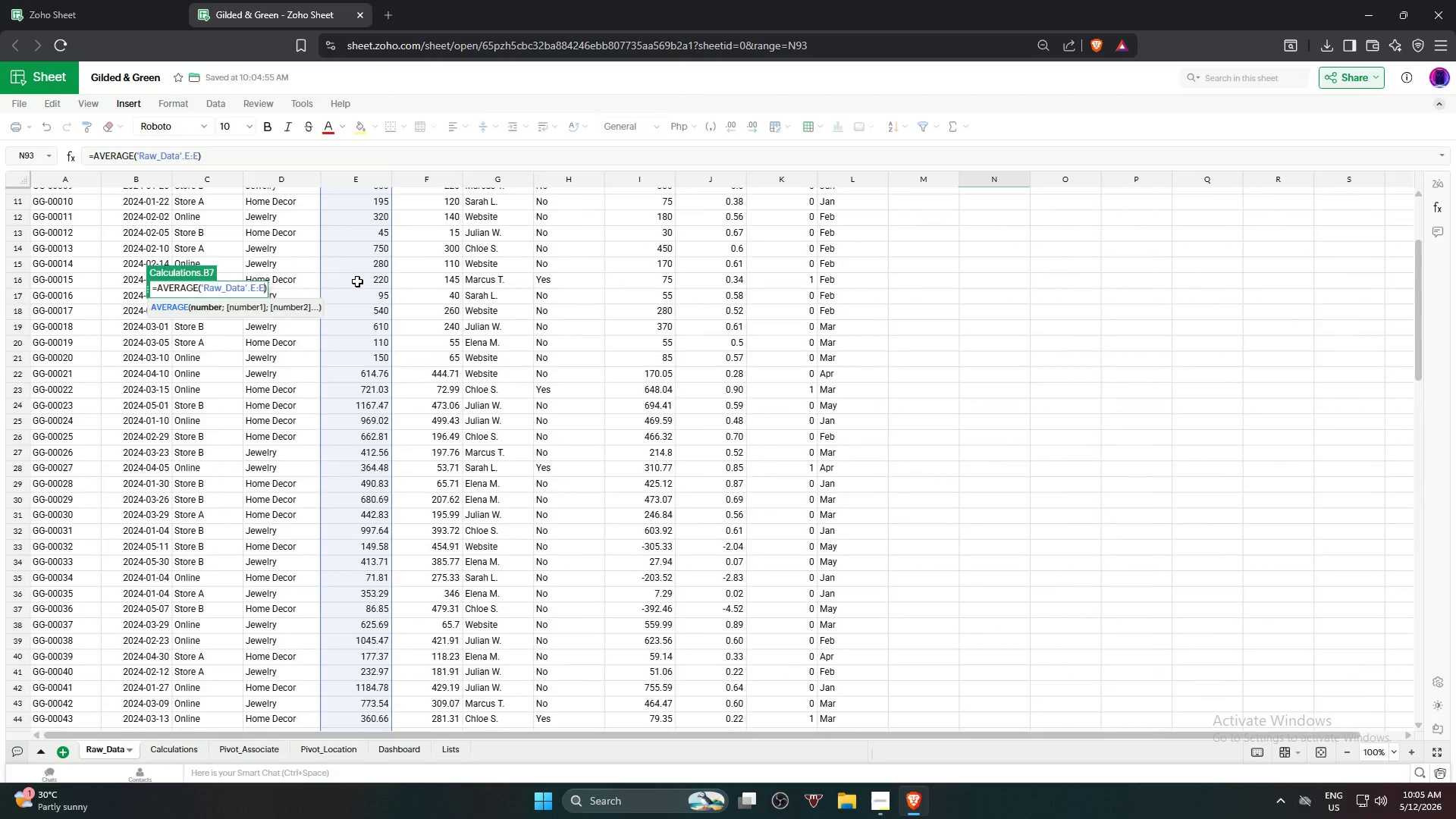 
key(NumpadEnter)
 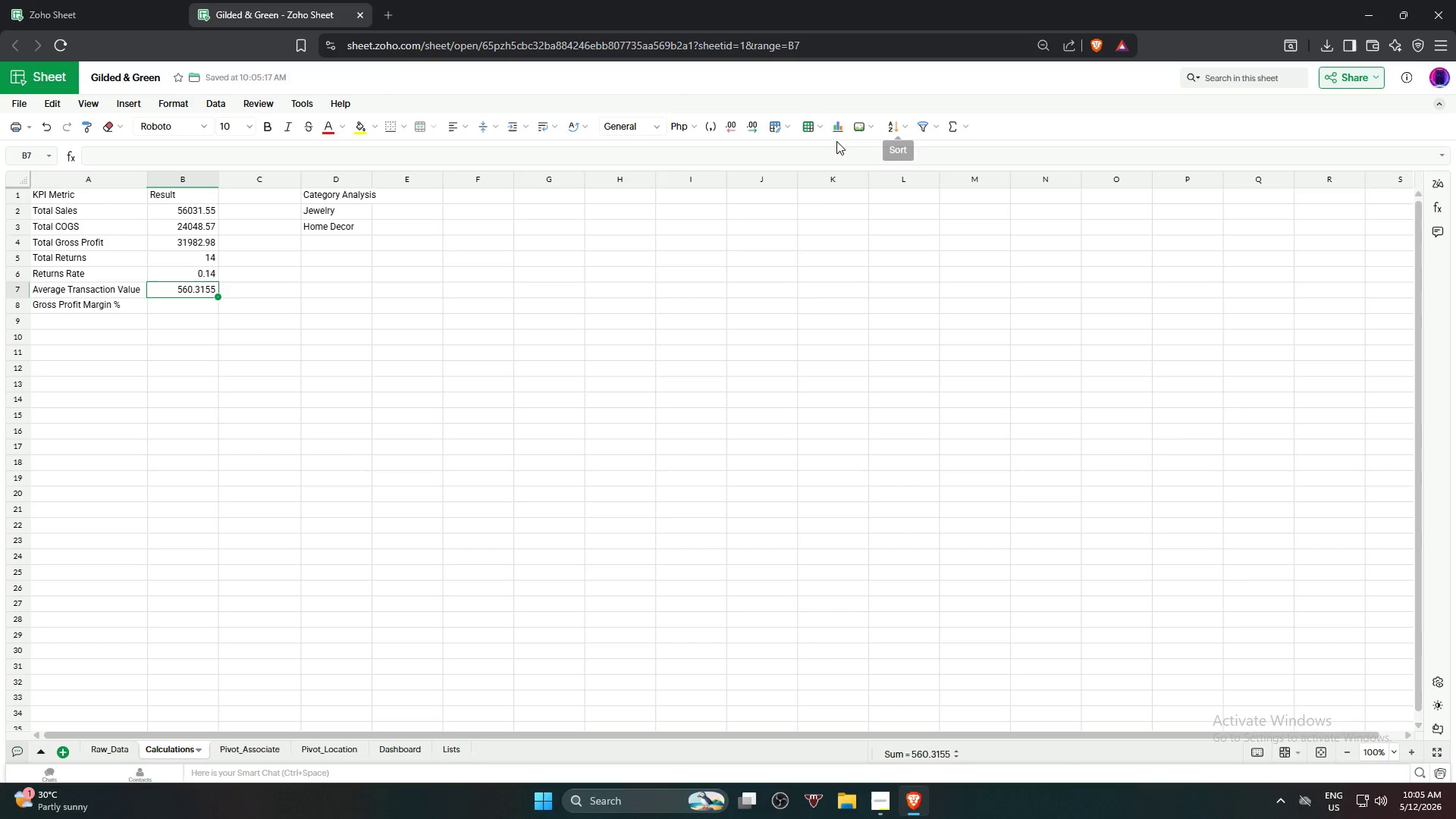 
scroll: coordinate [357, 281], scroll_direction: down, amount: 2.0
 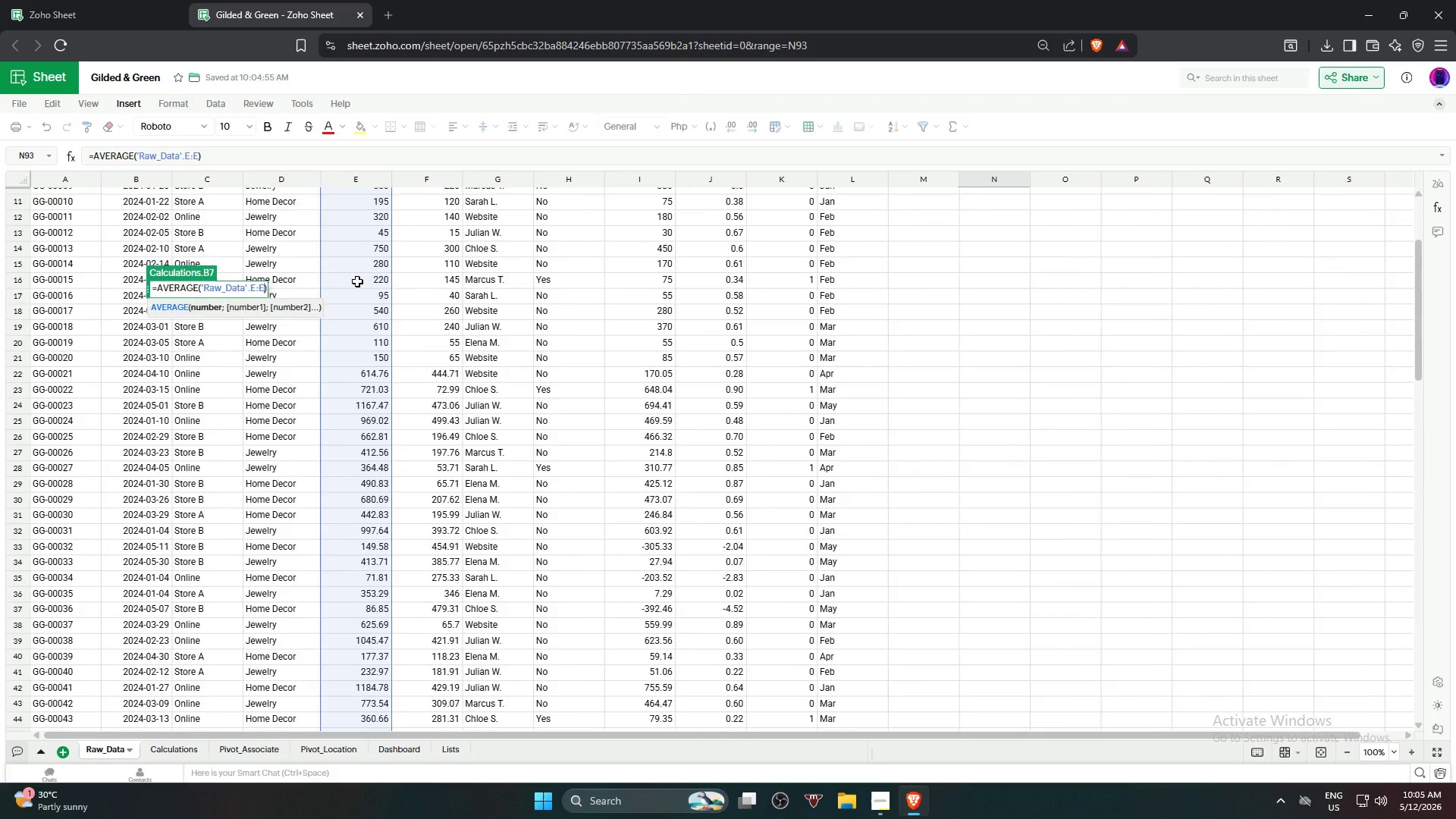 
left_click([725, 127])
 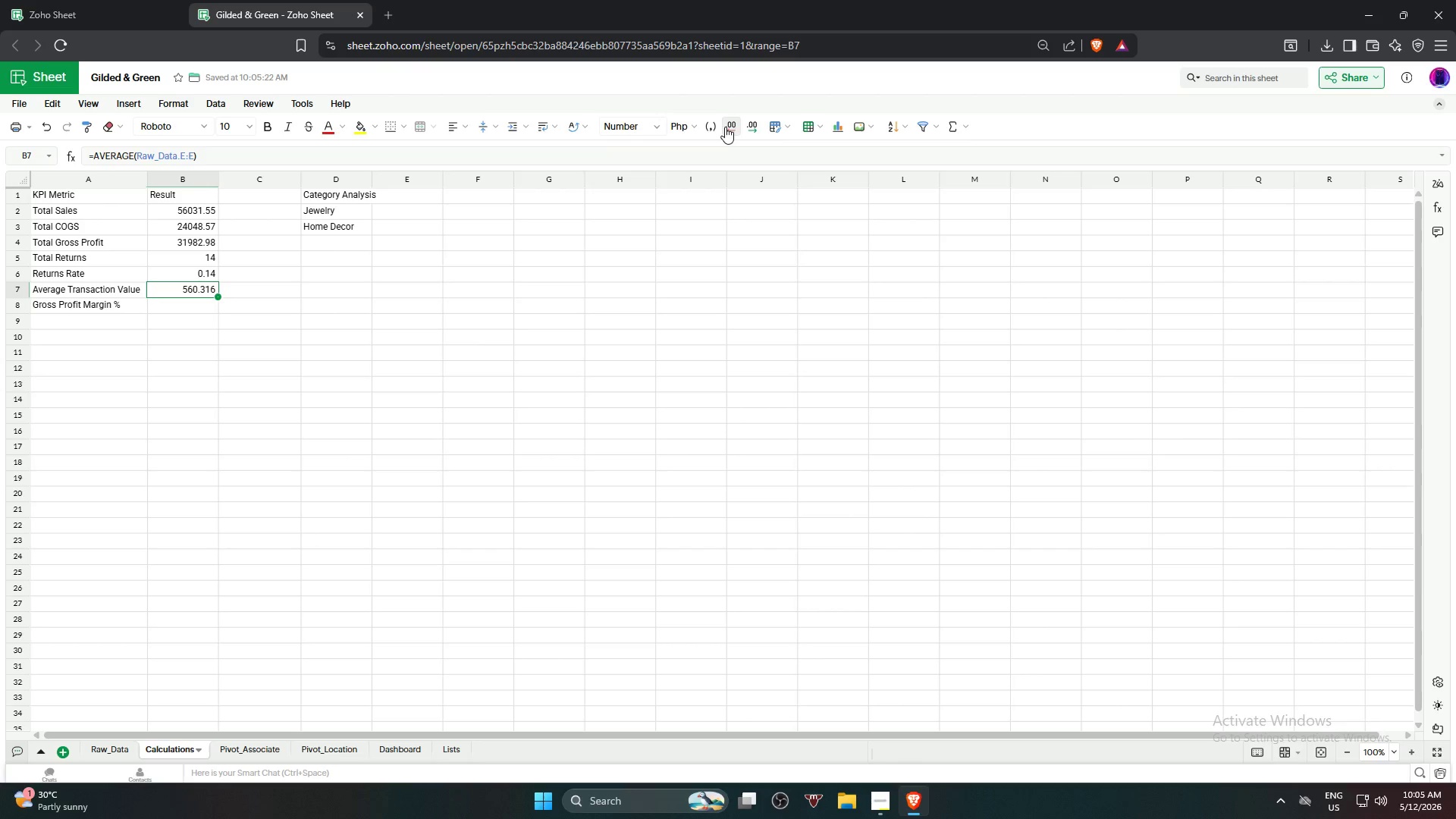 
left_click([725, 127])
 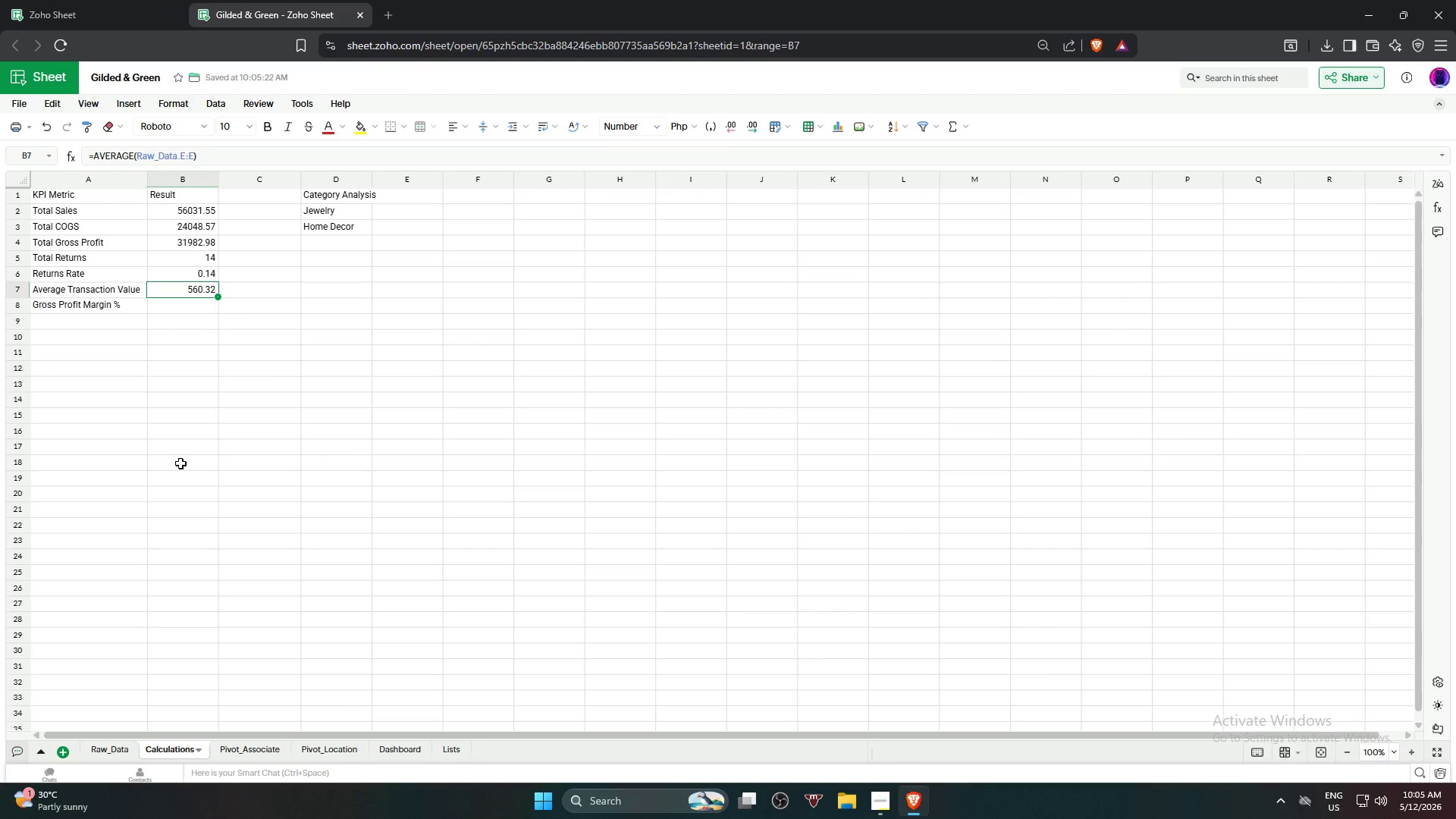 
left_click([180, 463])
 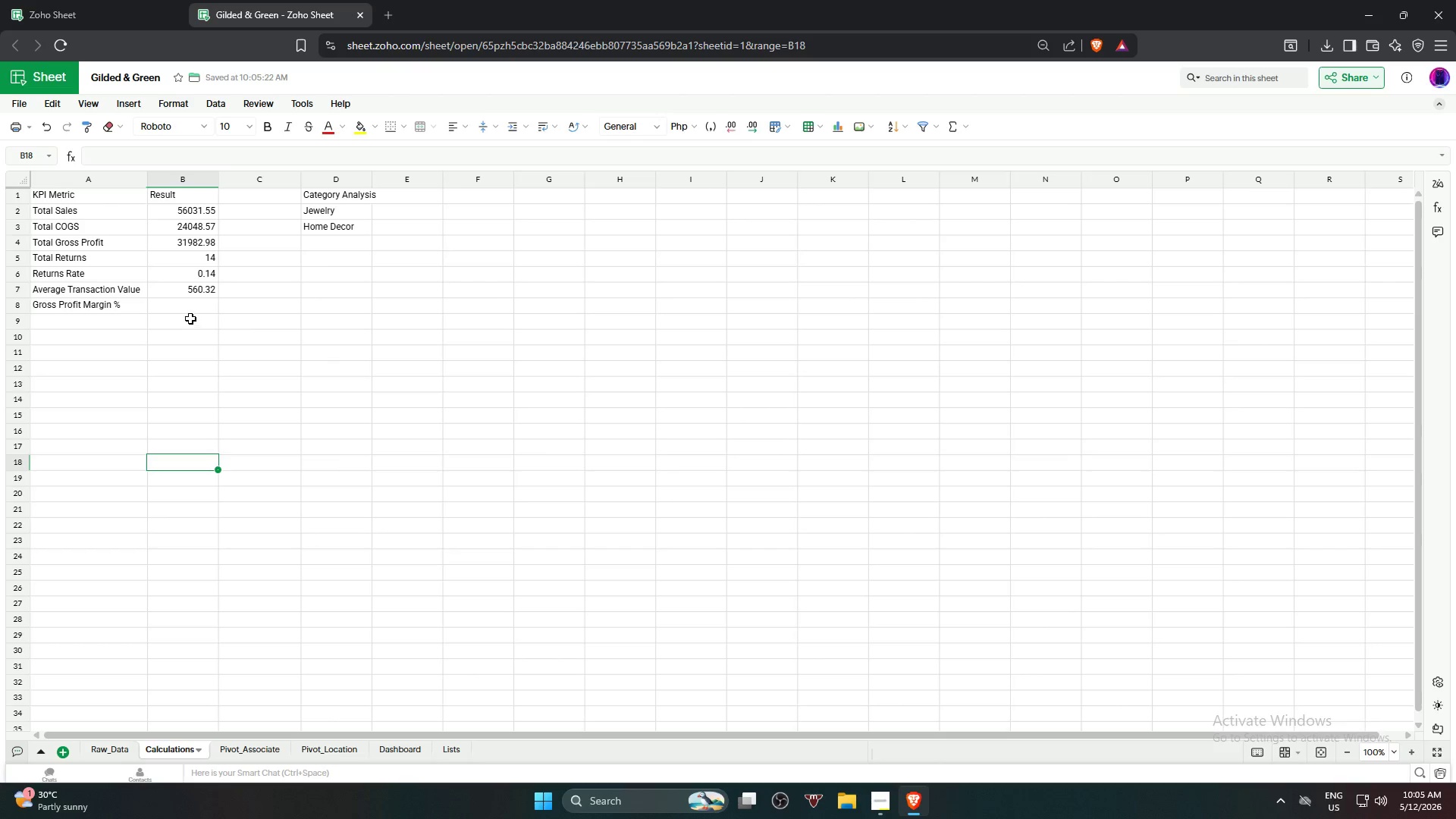 
left_click([187, 312])
 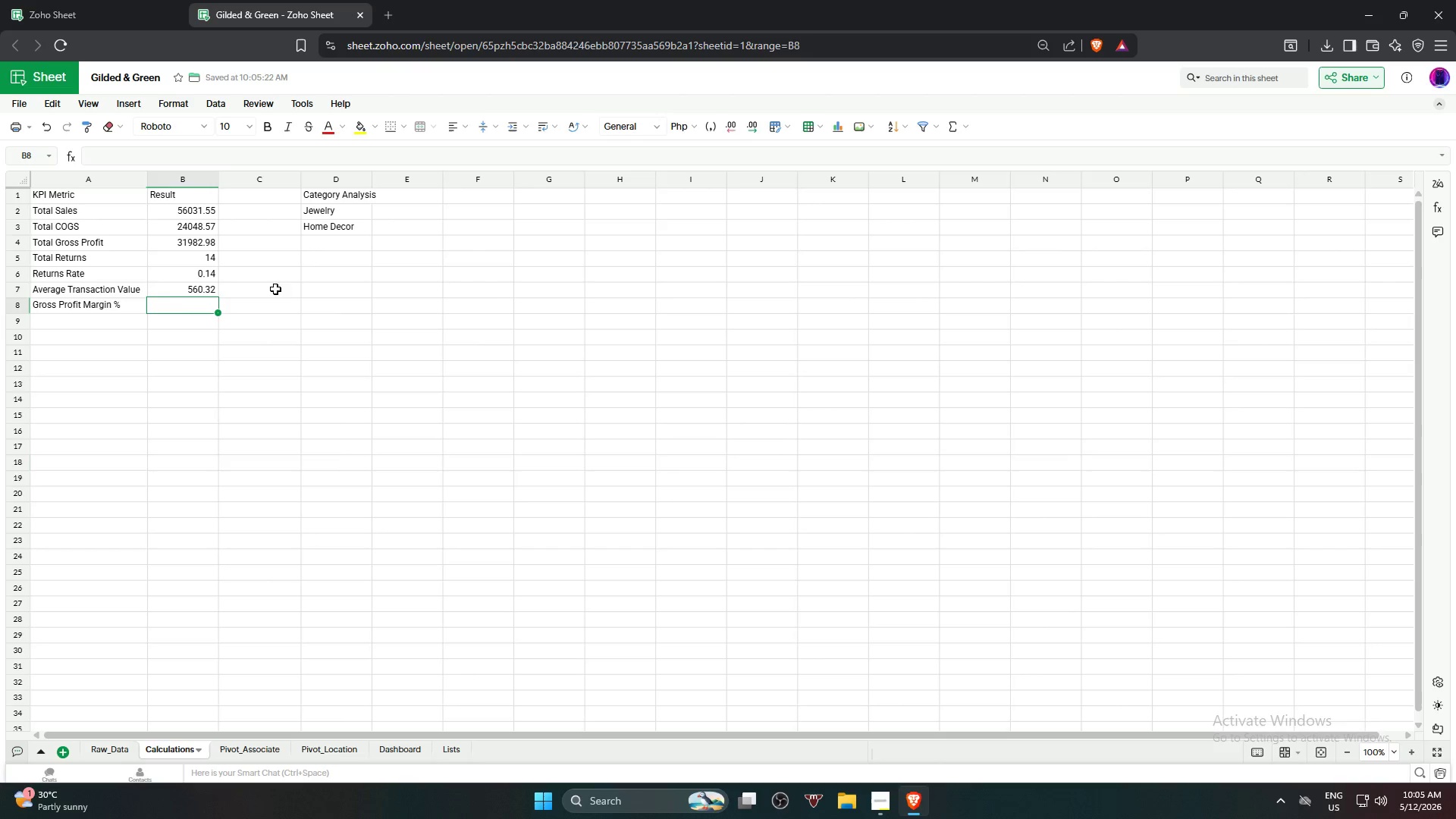 
double_click([375, 174])
 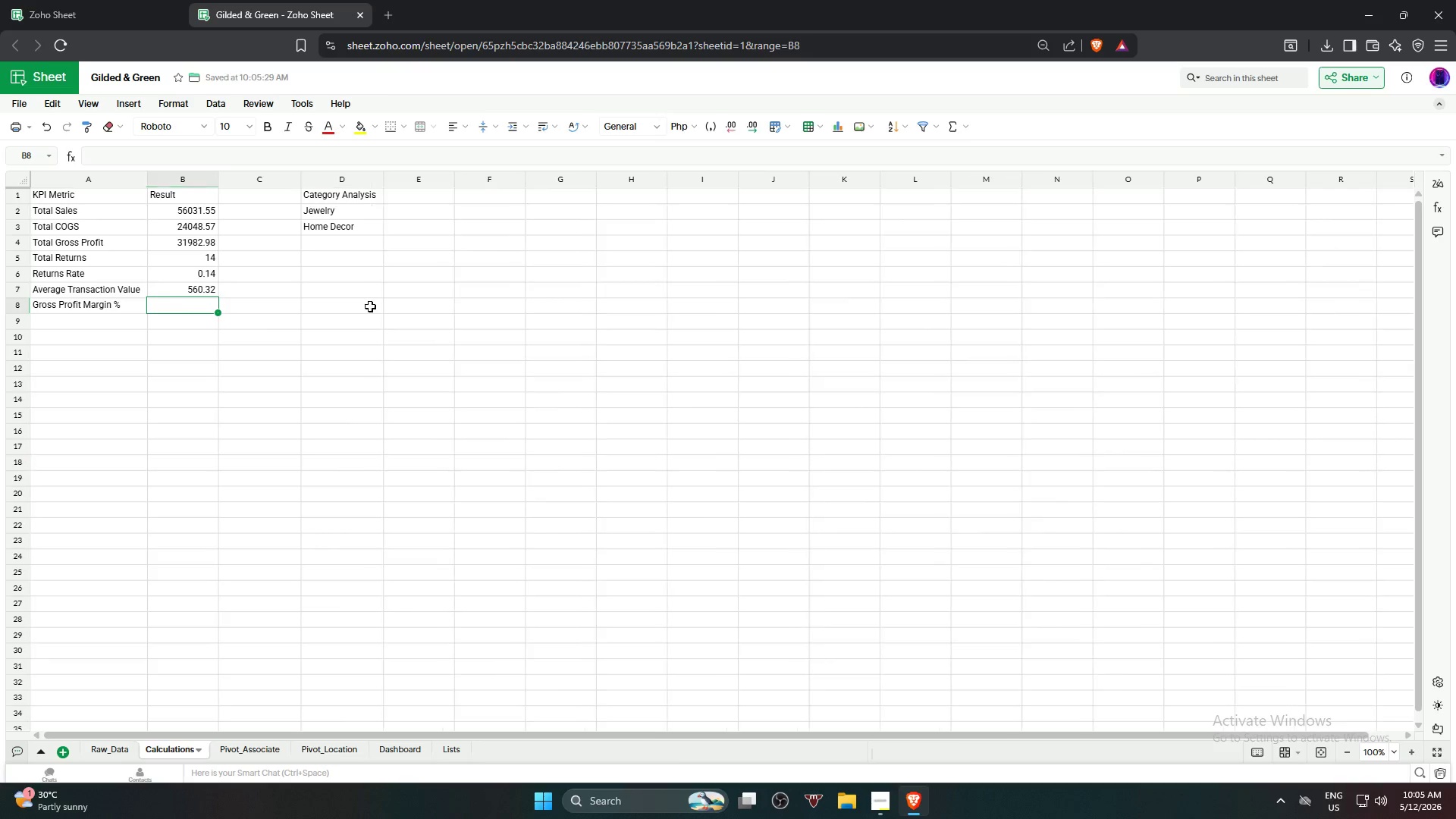 
triple_click([366, 322])
 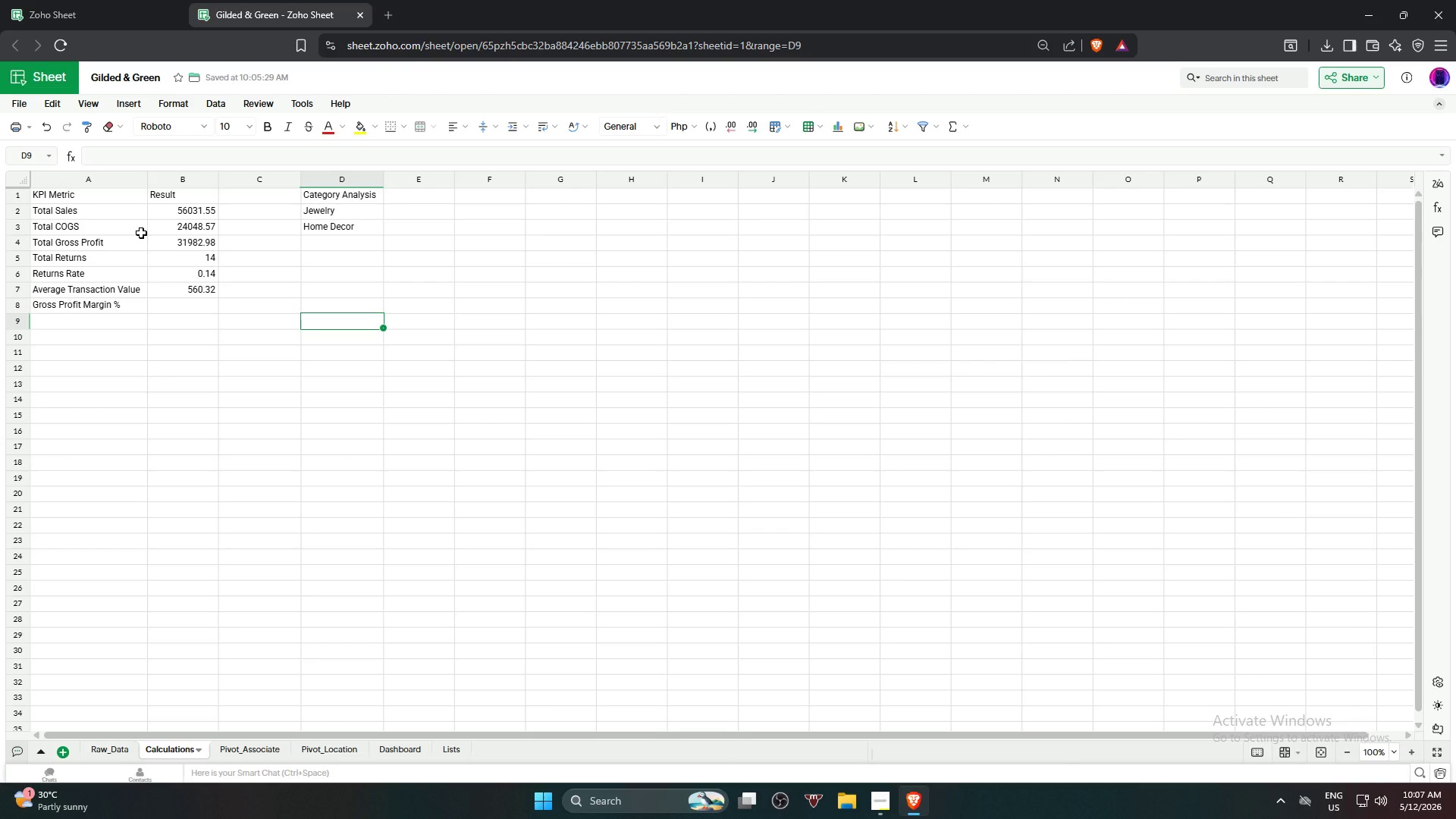 
wait(100.73)
 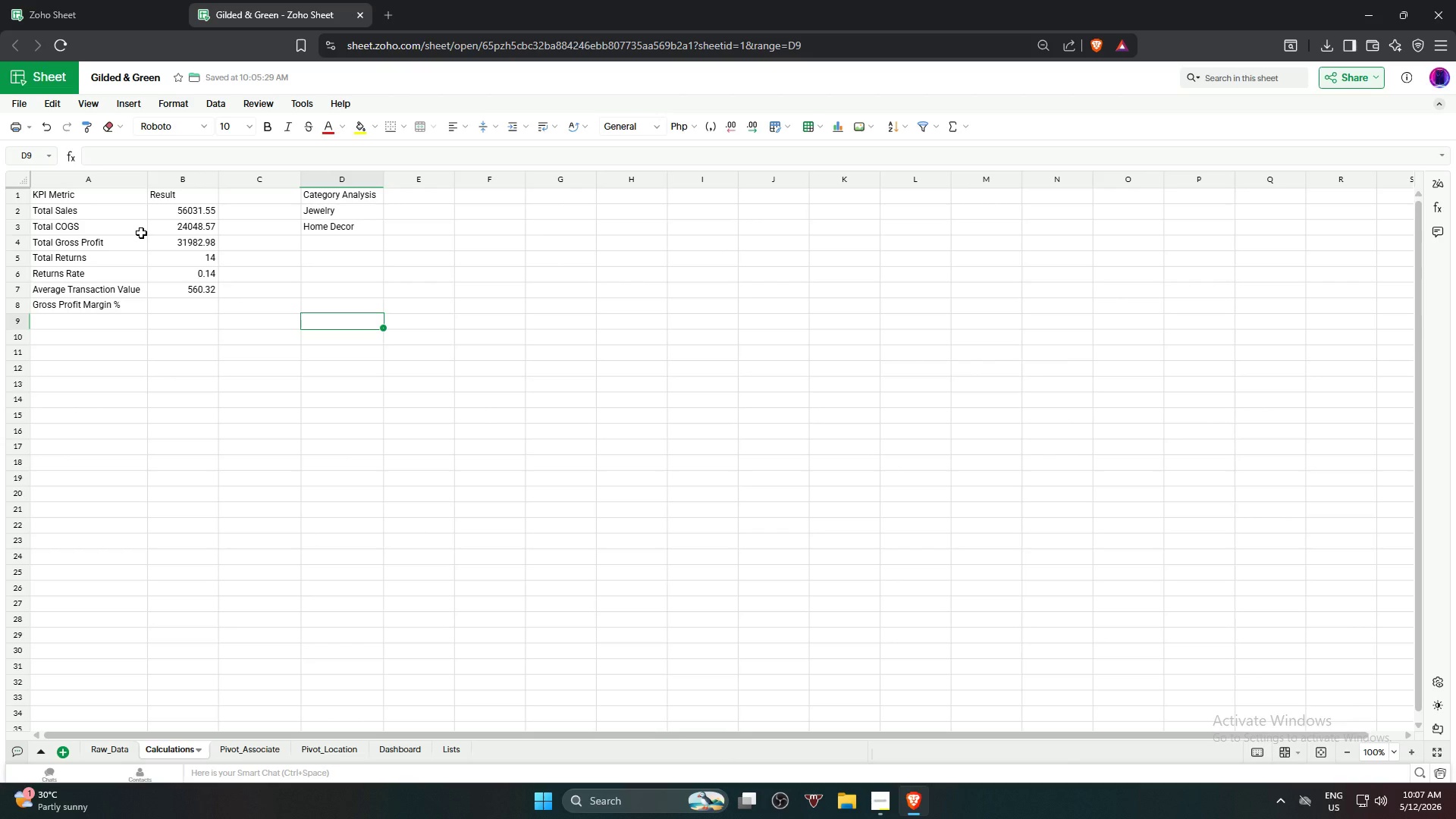 
left_click([177, 303])
 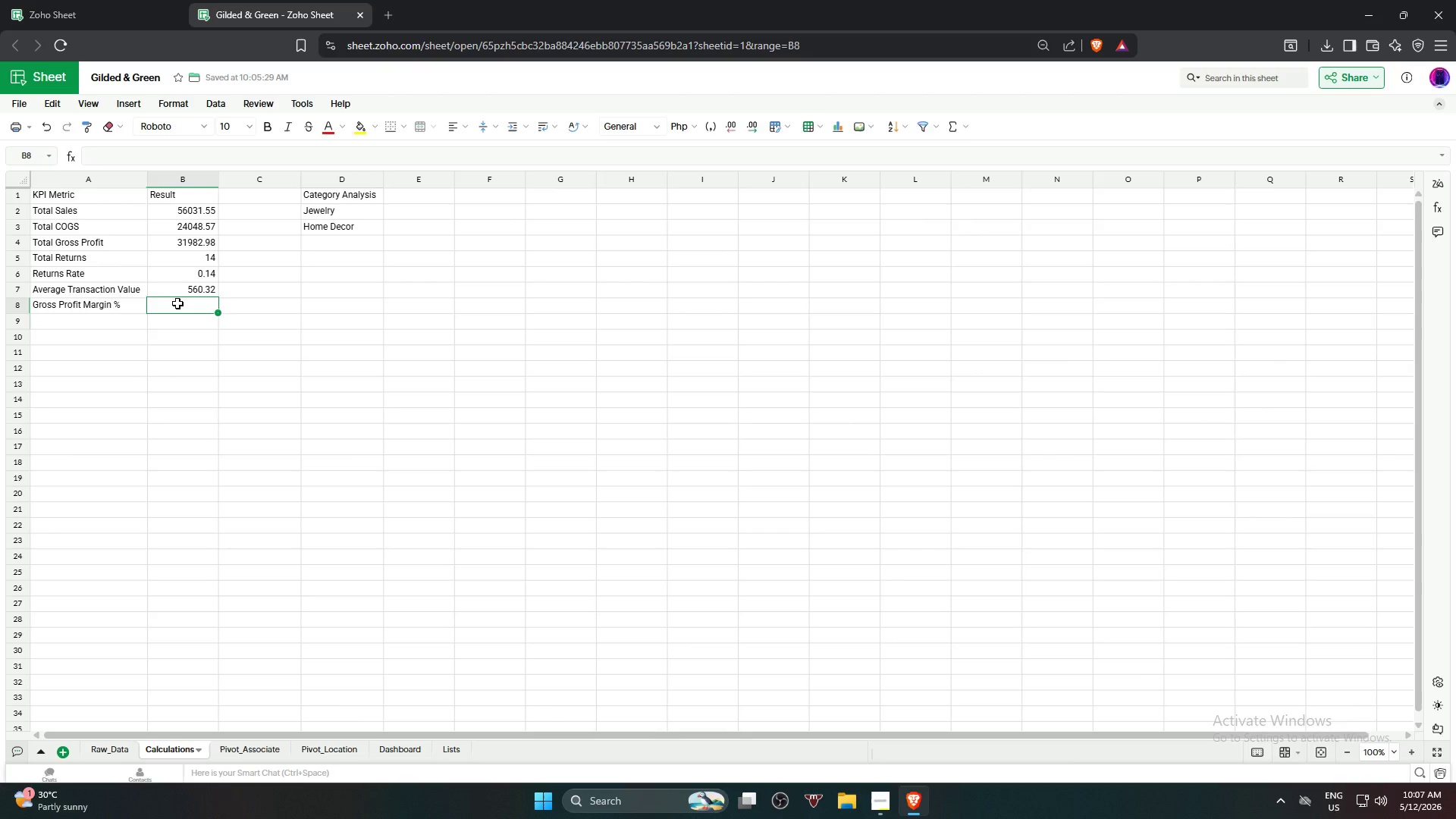 
key(Equal)
 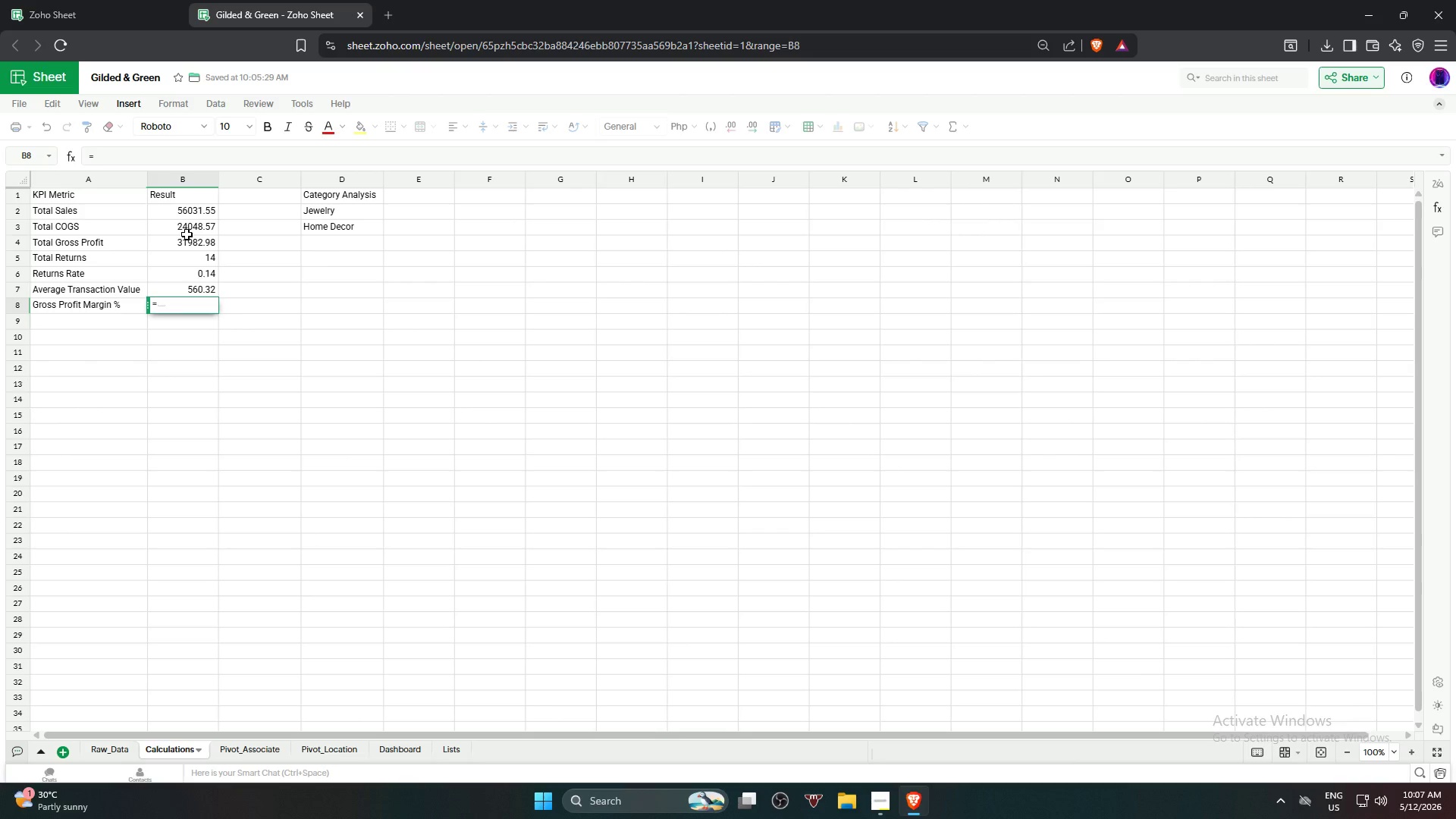 
left_click([188, 240])
 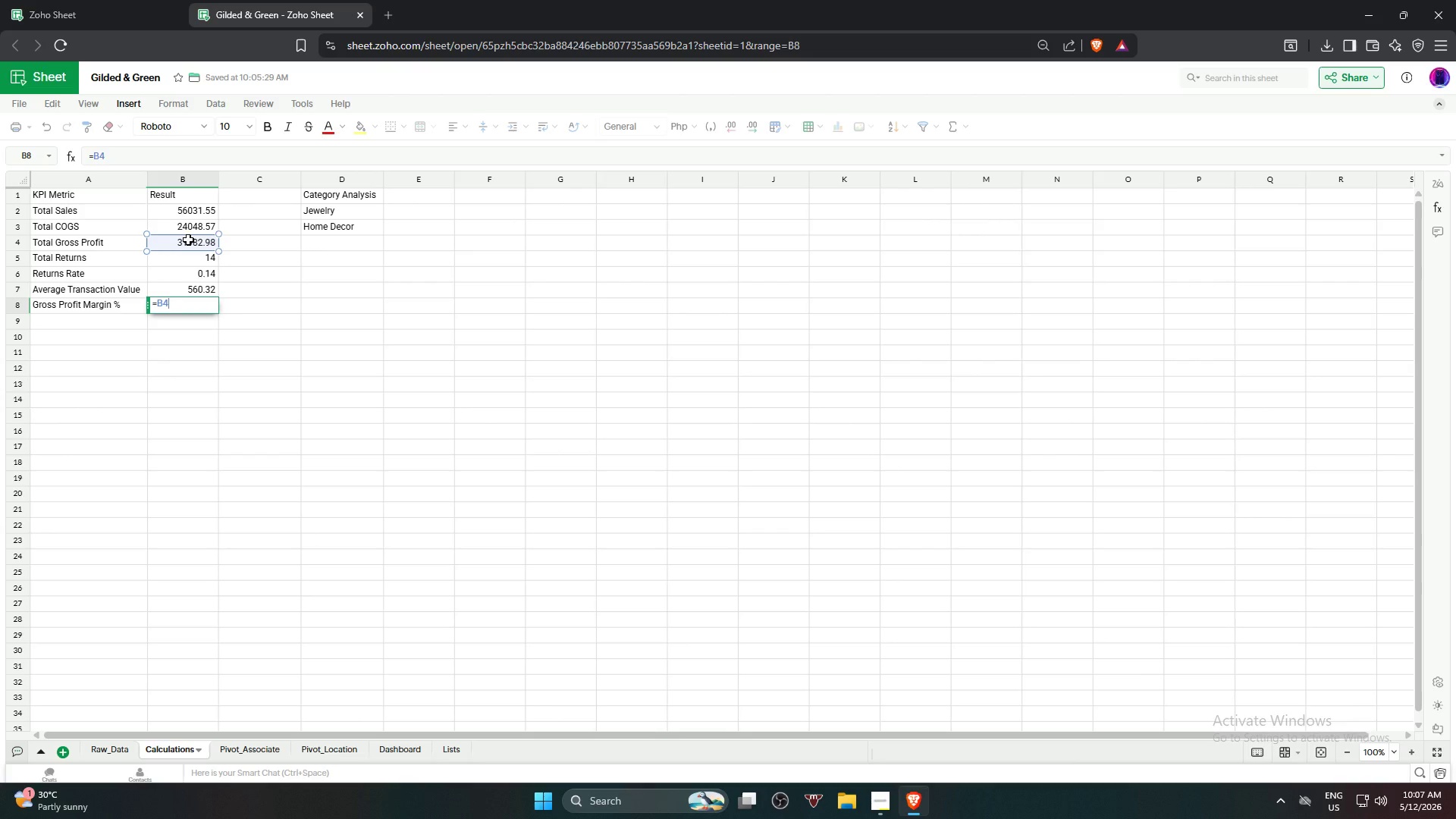 
key(Slash)
 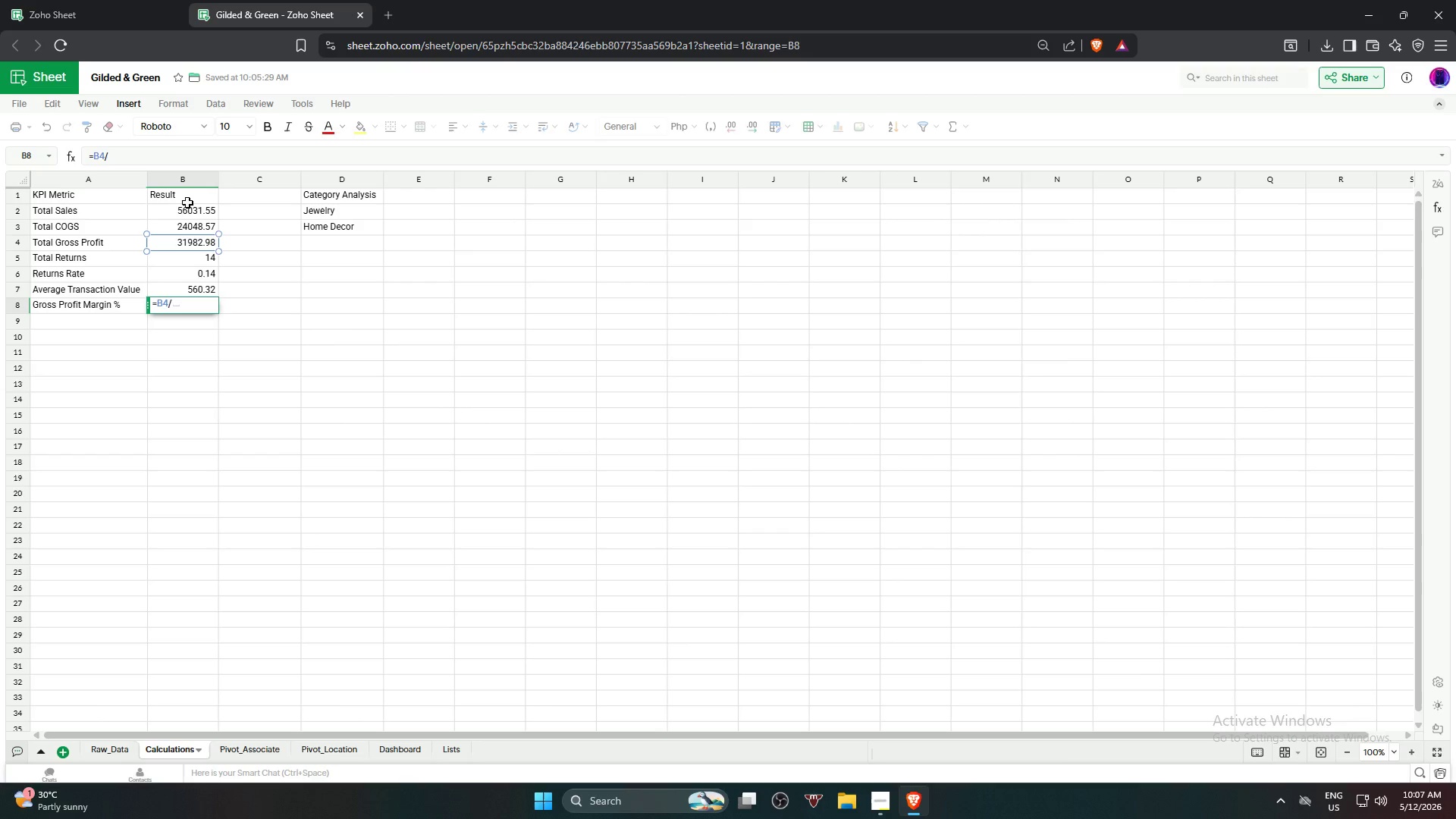 
left_click([191, 209])
 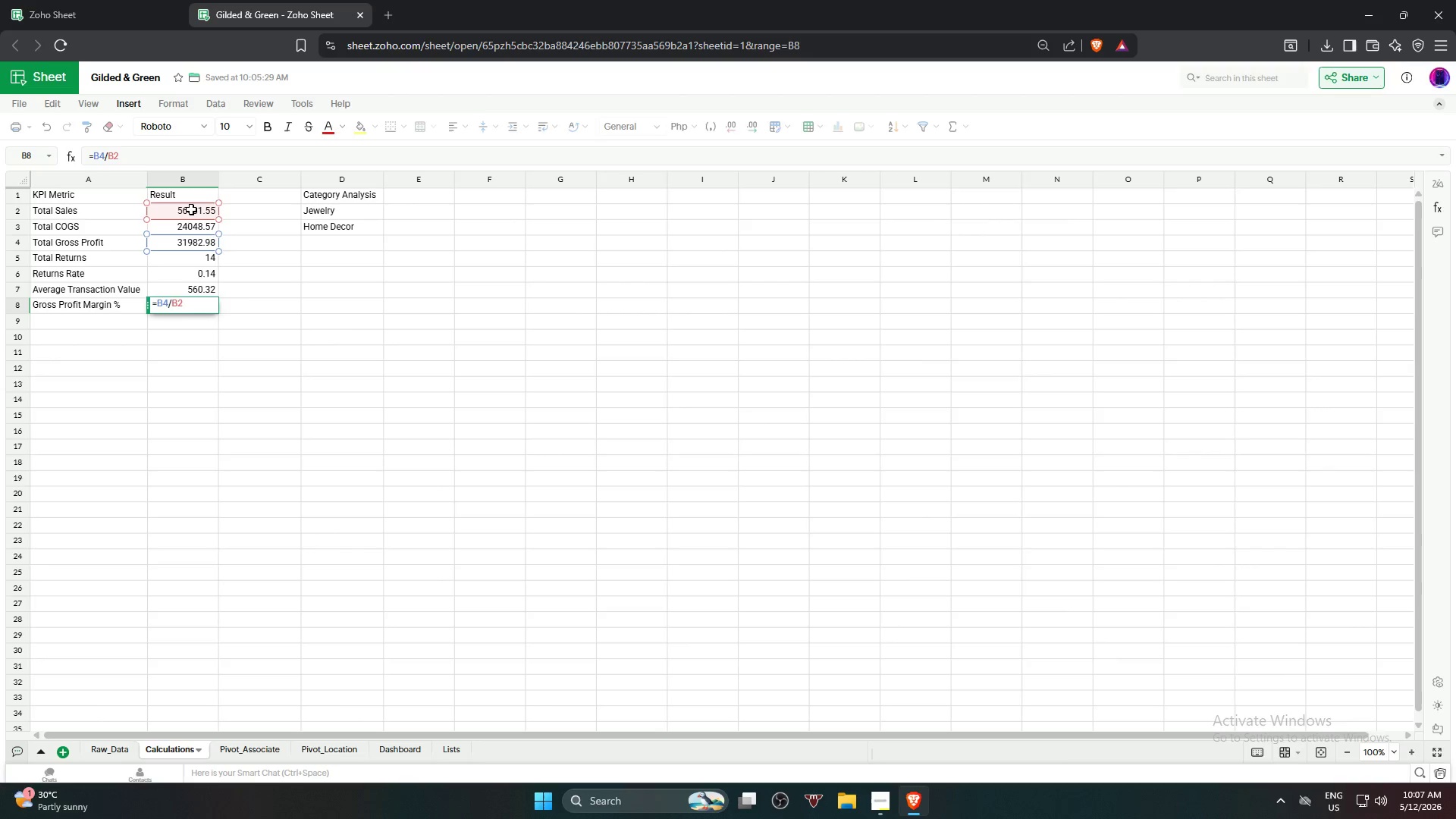 
key(NumpadEnter)
 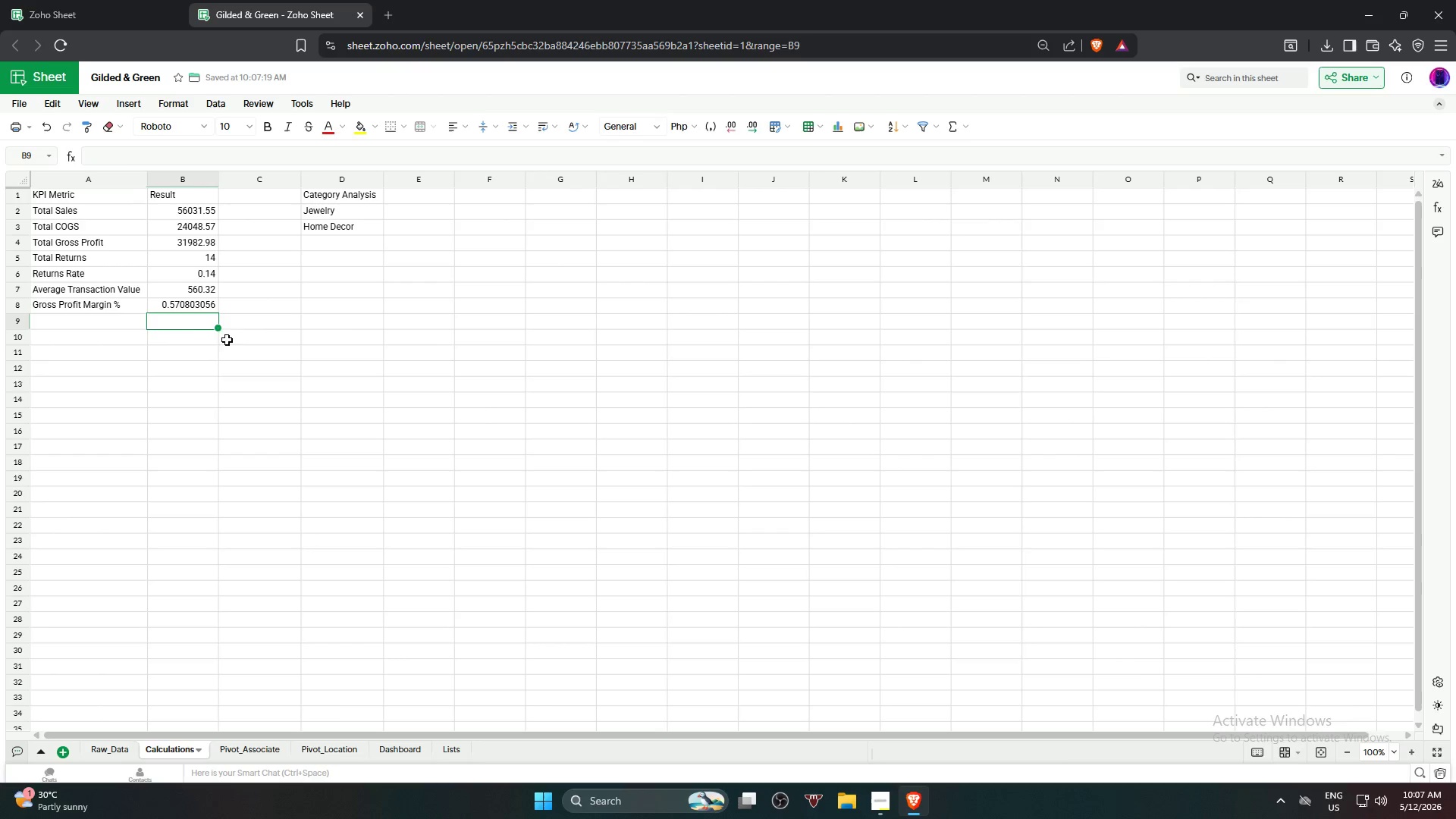 
left_click([204, 309])
 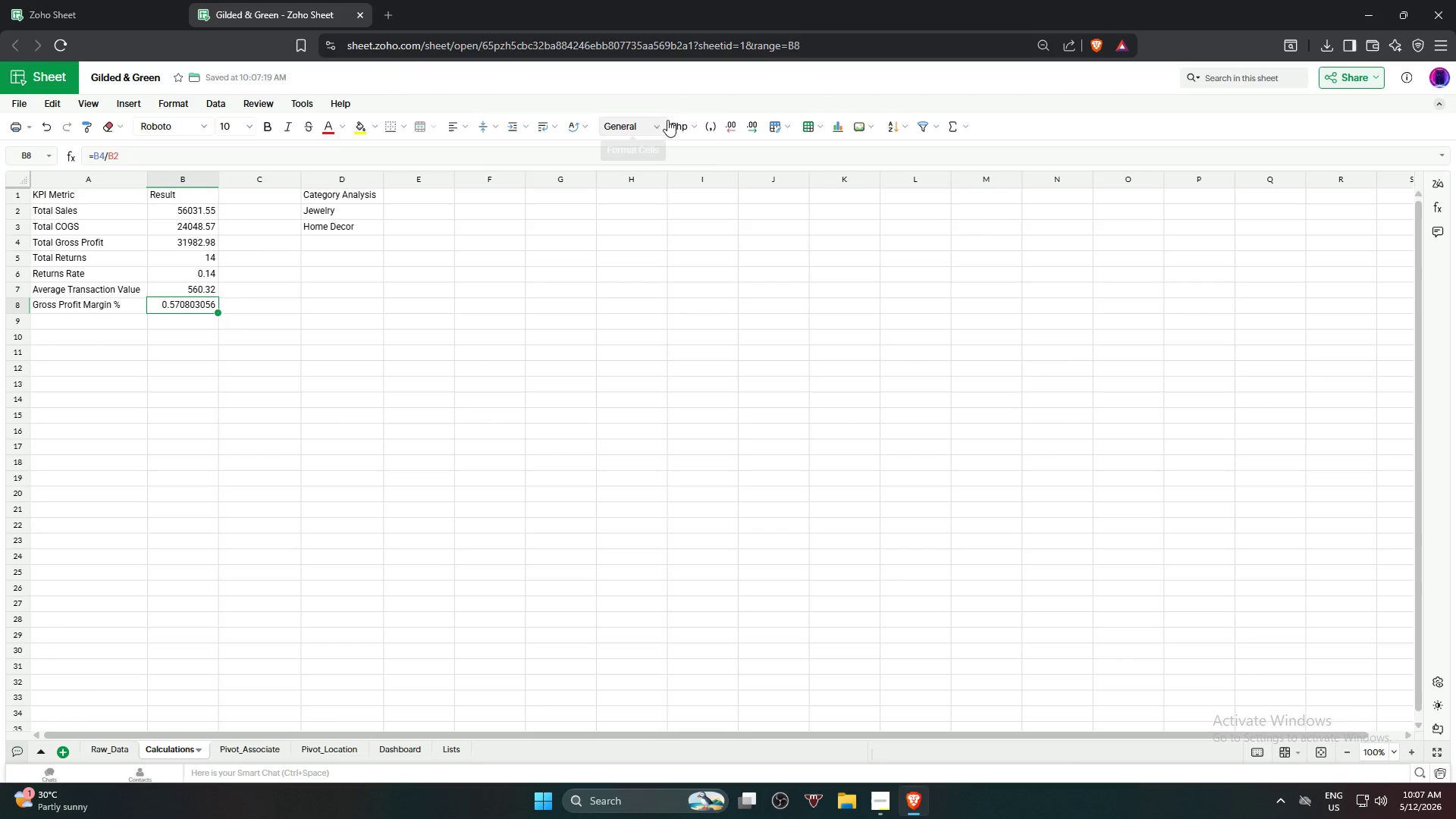 
double_click([723, 124])
 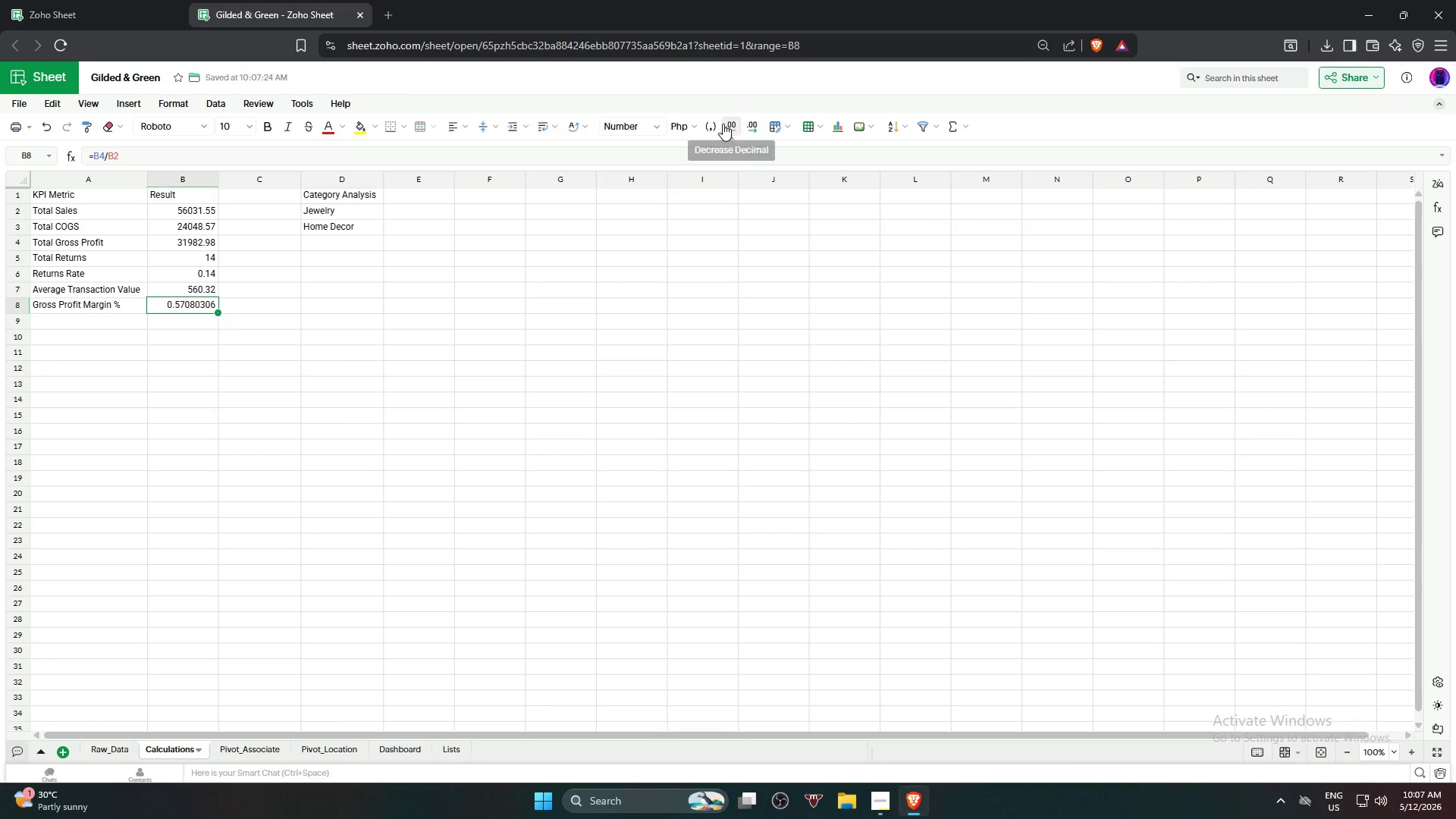 
triple_click([723, 124])
 